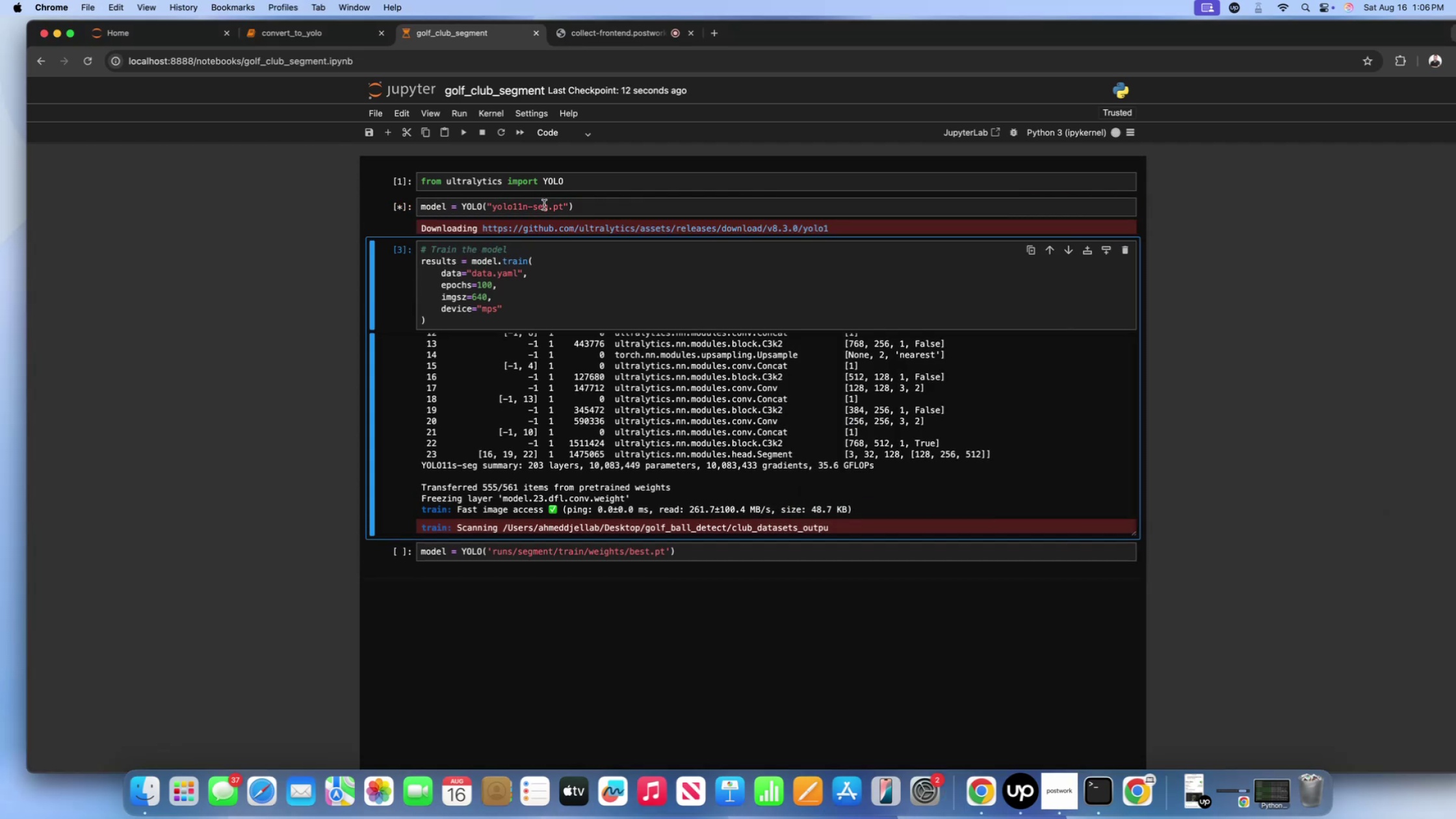 
left_click([615, 187])
 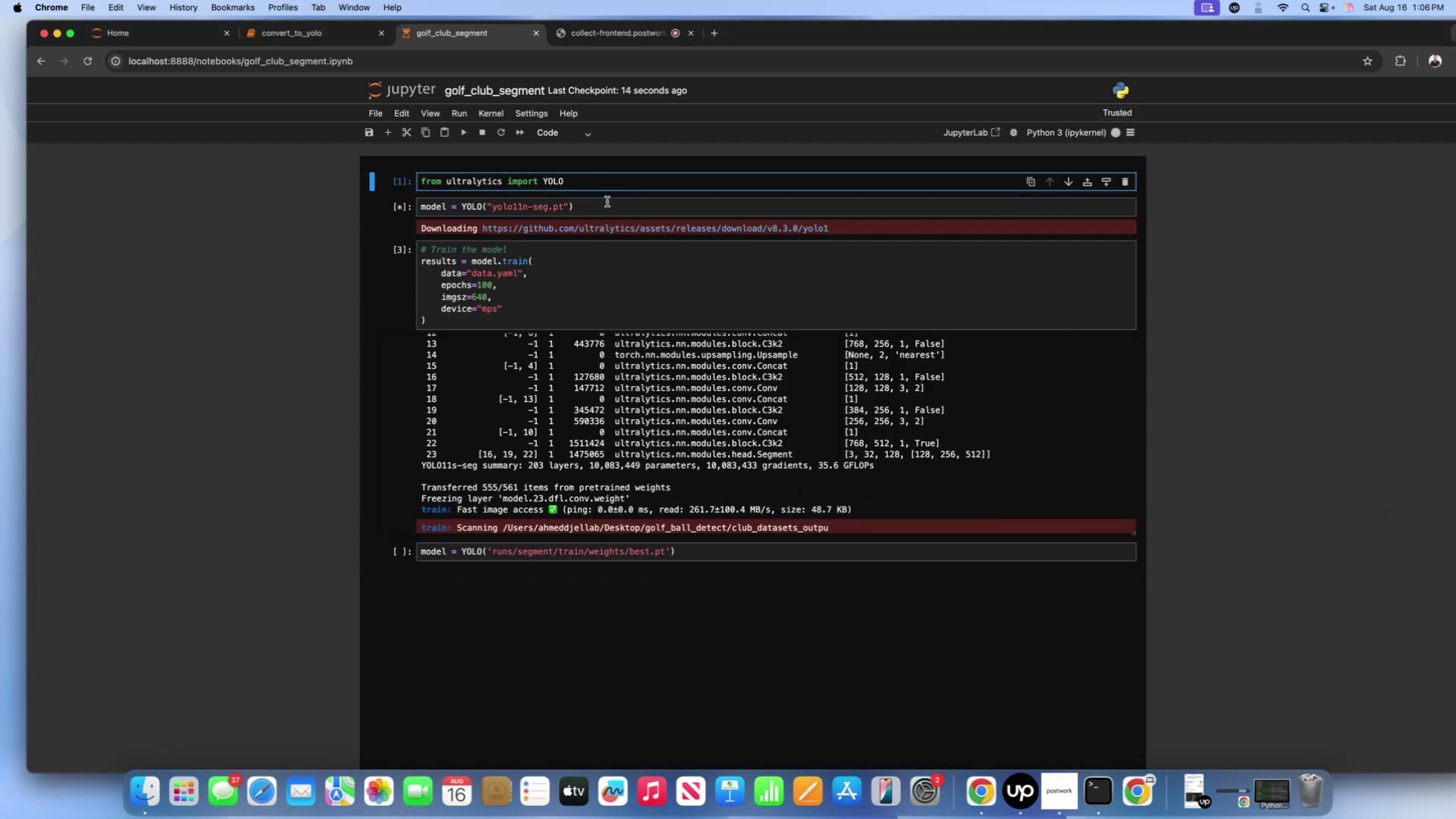 
left_click([607, 202])
 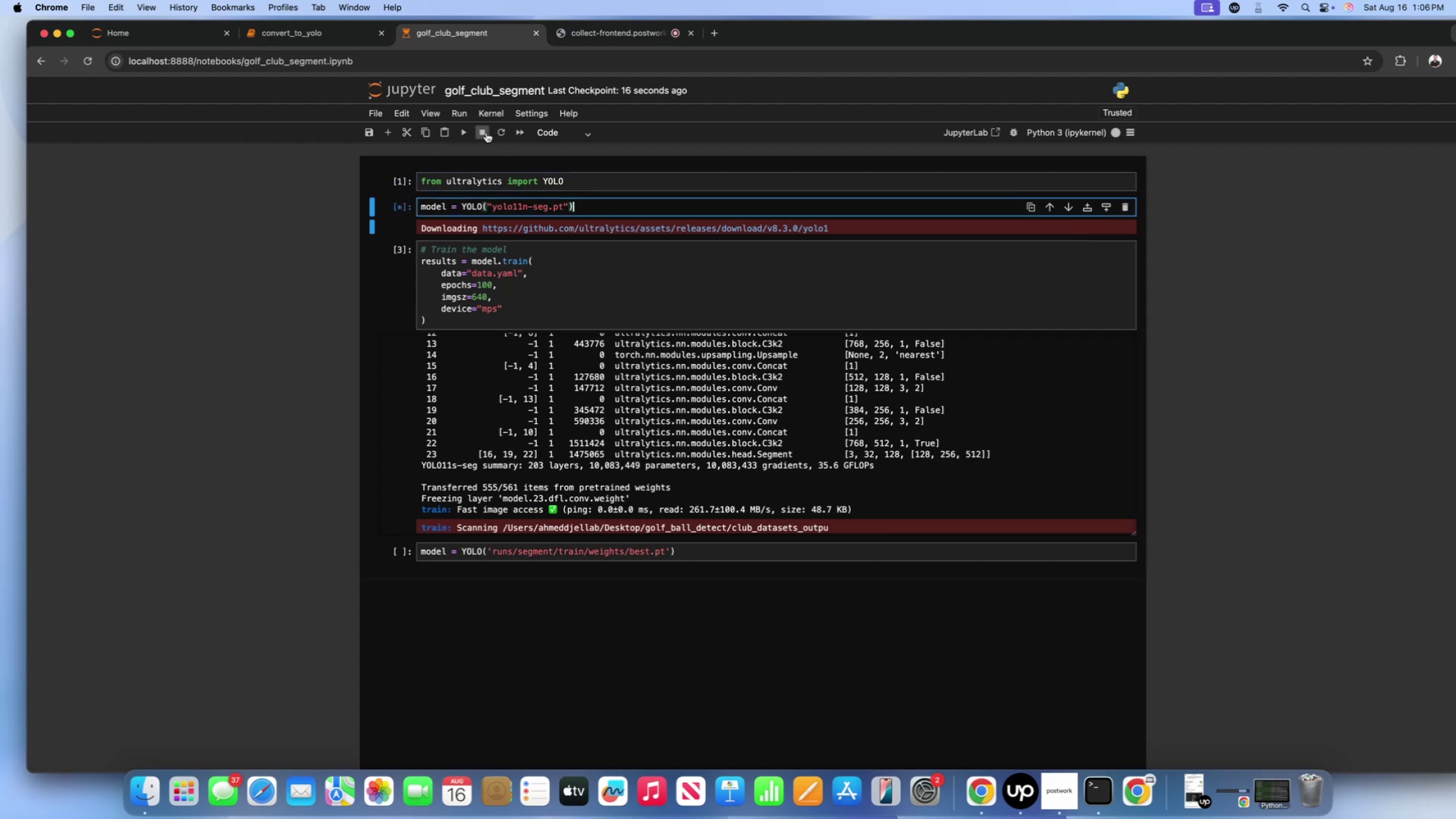 
left_click([514, 287])
 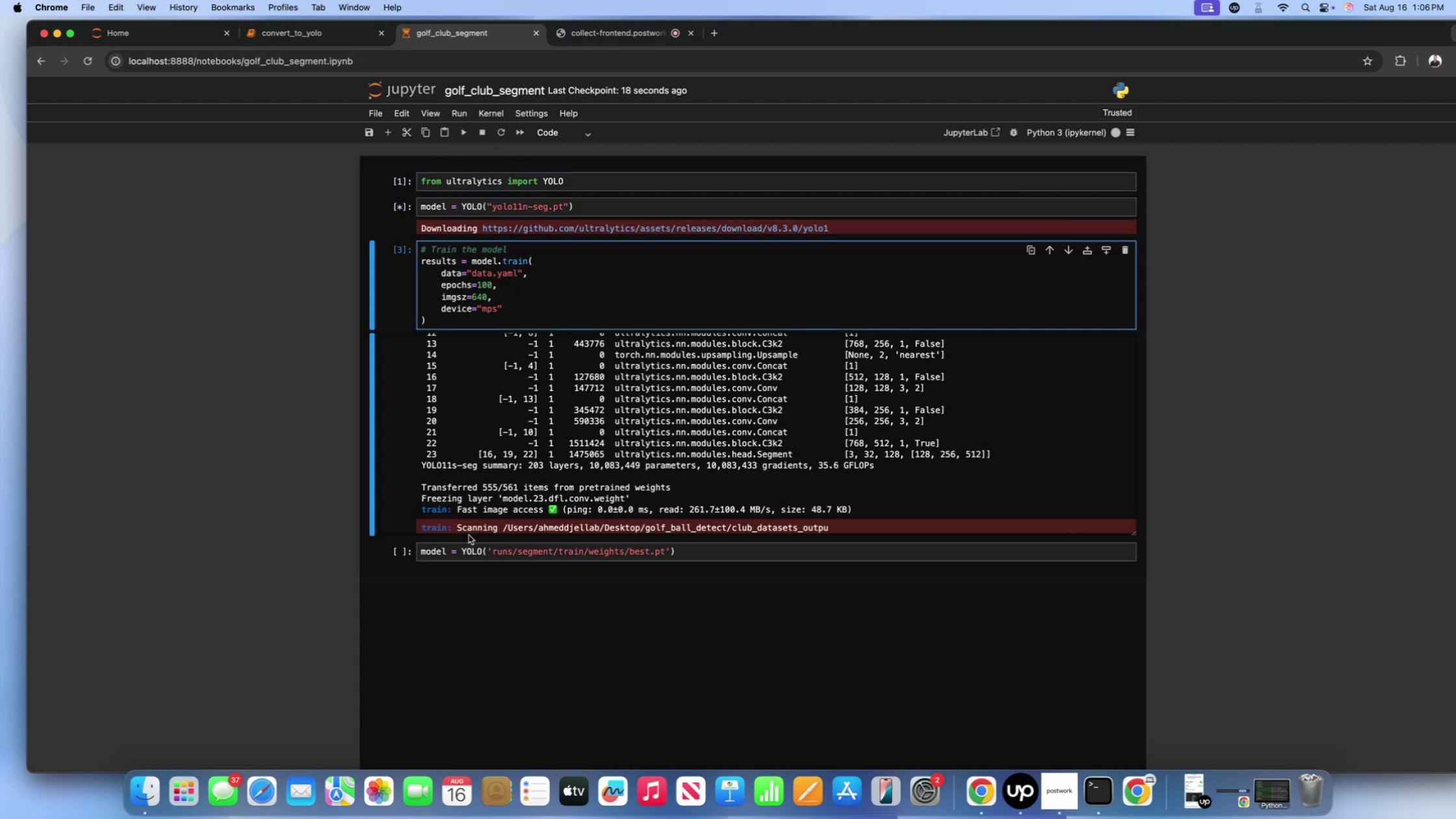 
left_click([472, 538])
 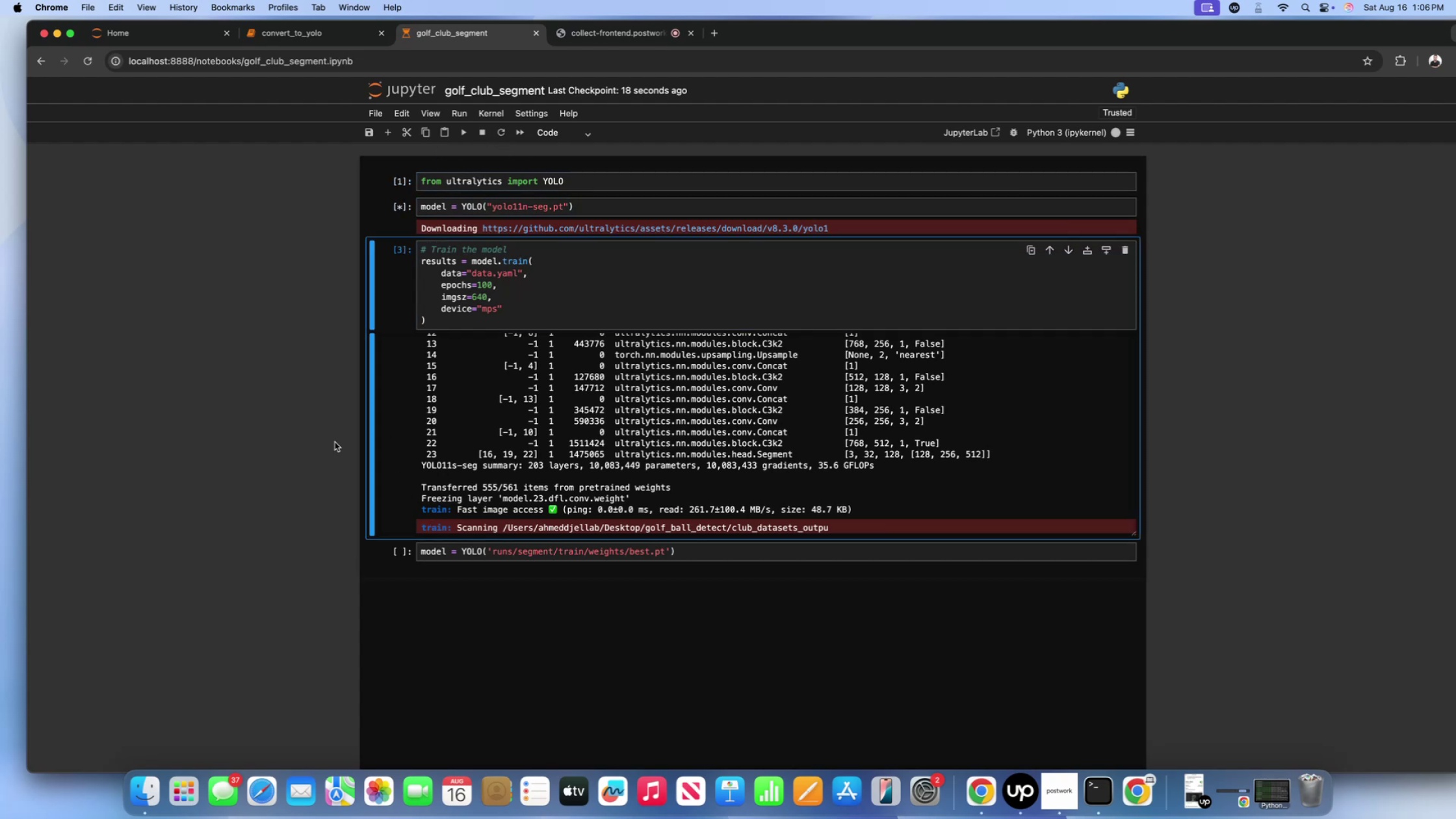 
scroll: coordinate [326, 434], scroll_direction: down, amount: 49.0
 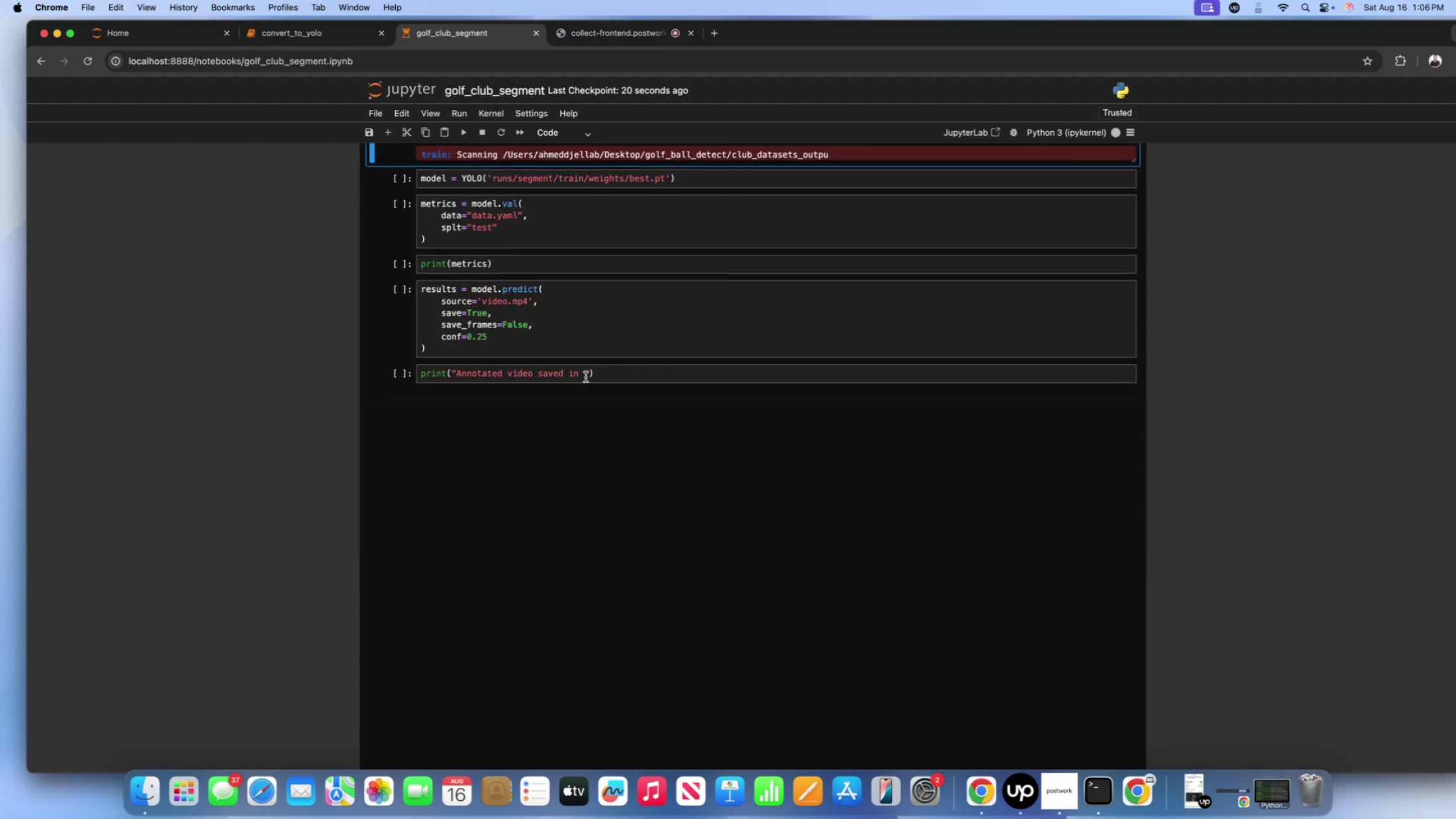 
left_click([586, 377])
 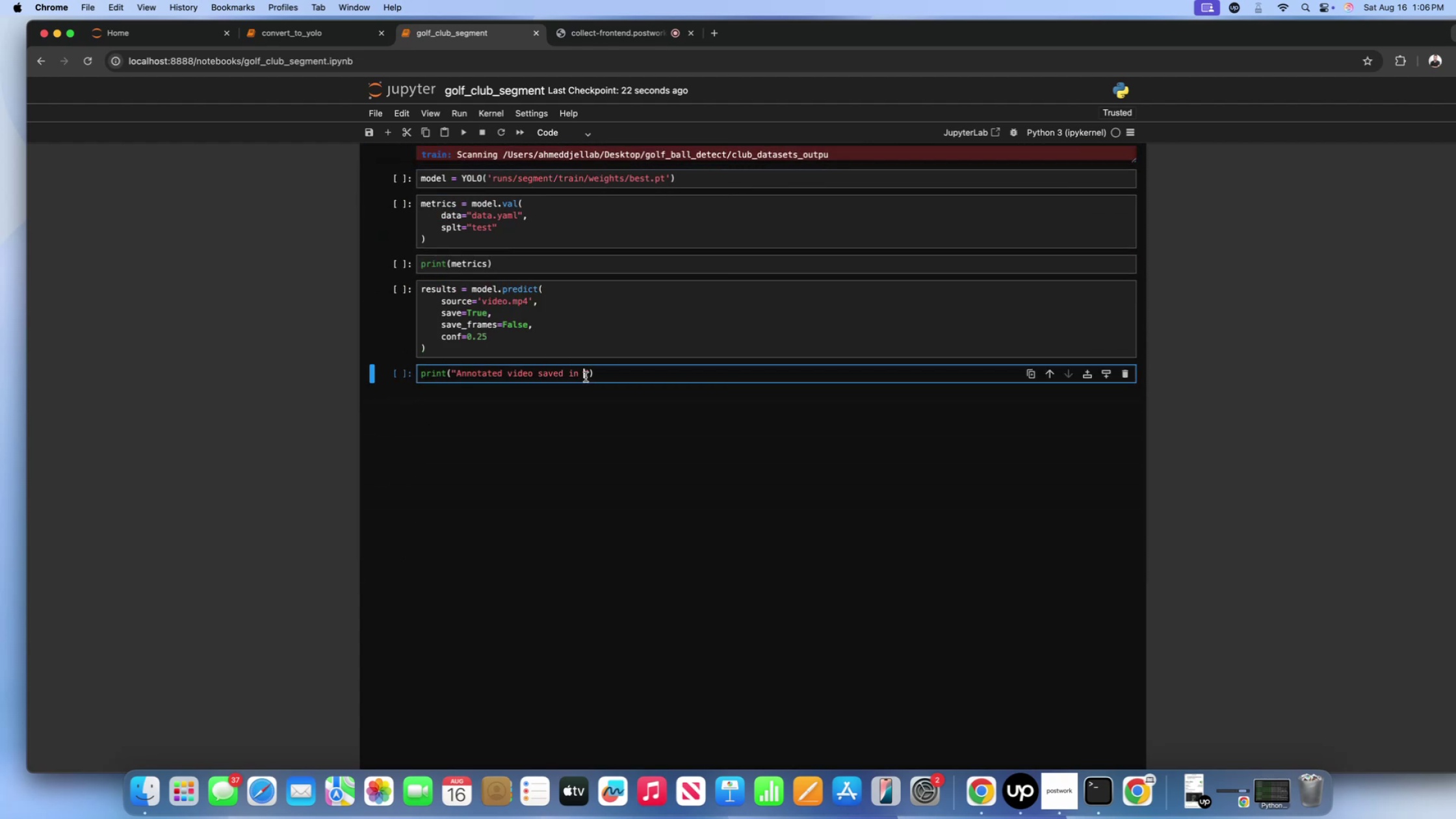 
key(Shift+Backspace)
 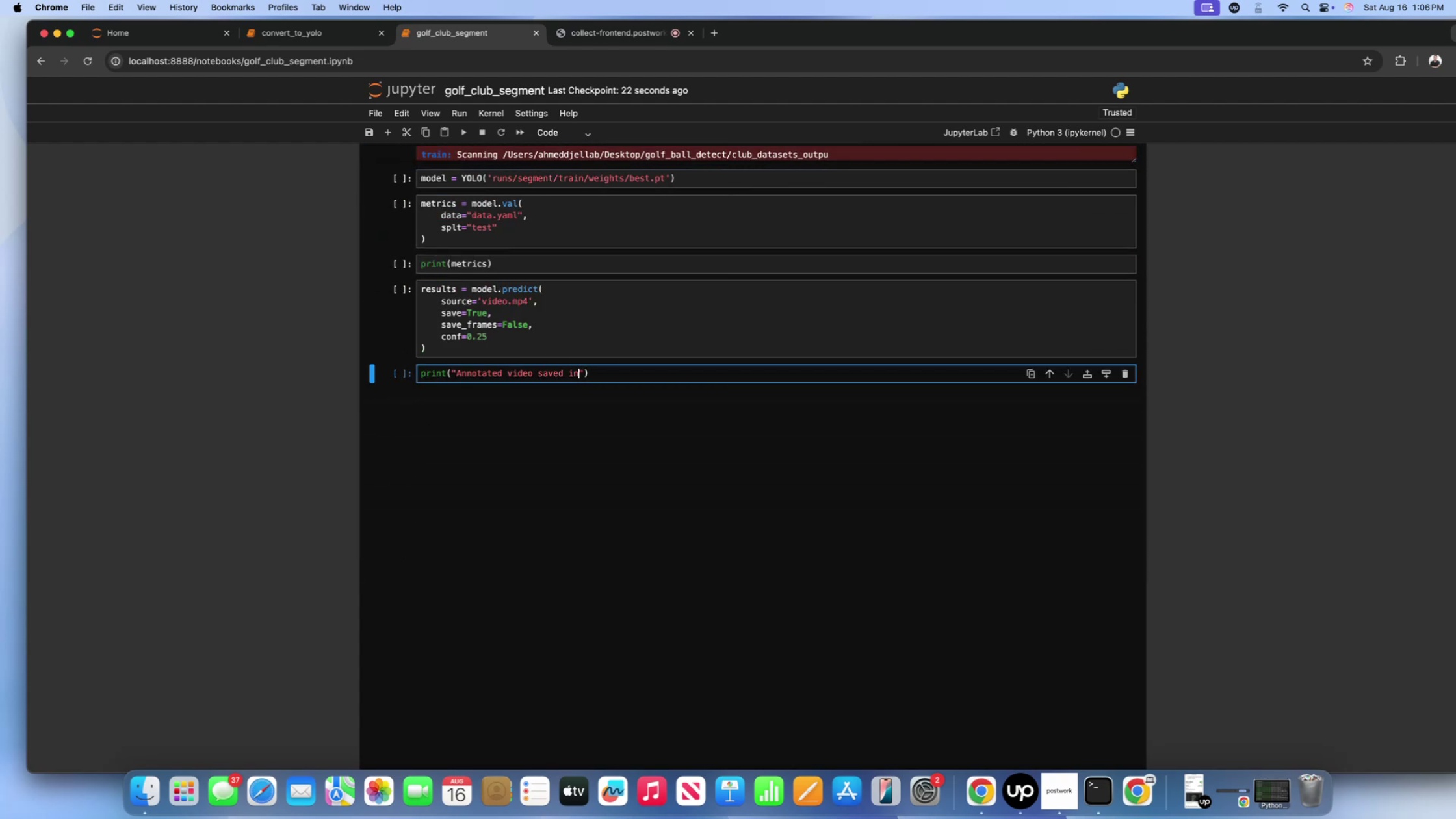 
key(Shift+ShiftLeft)
 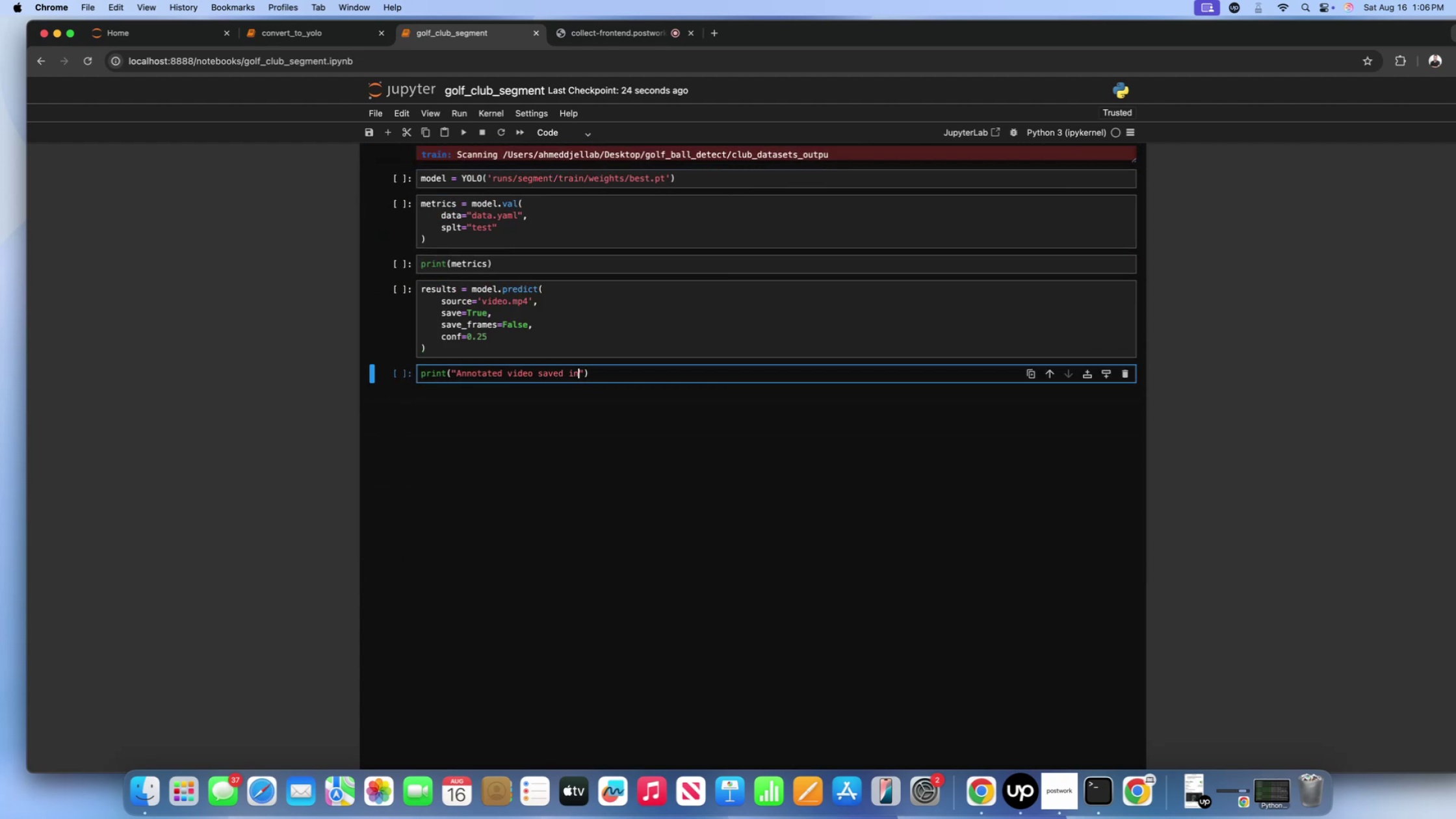 
key(Shift+Semicolon)
 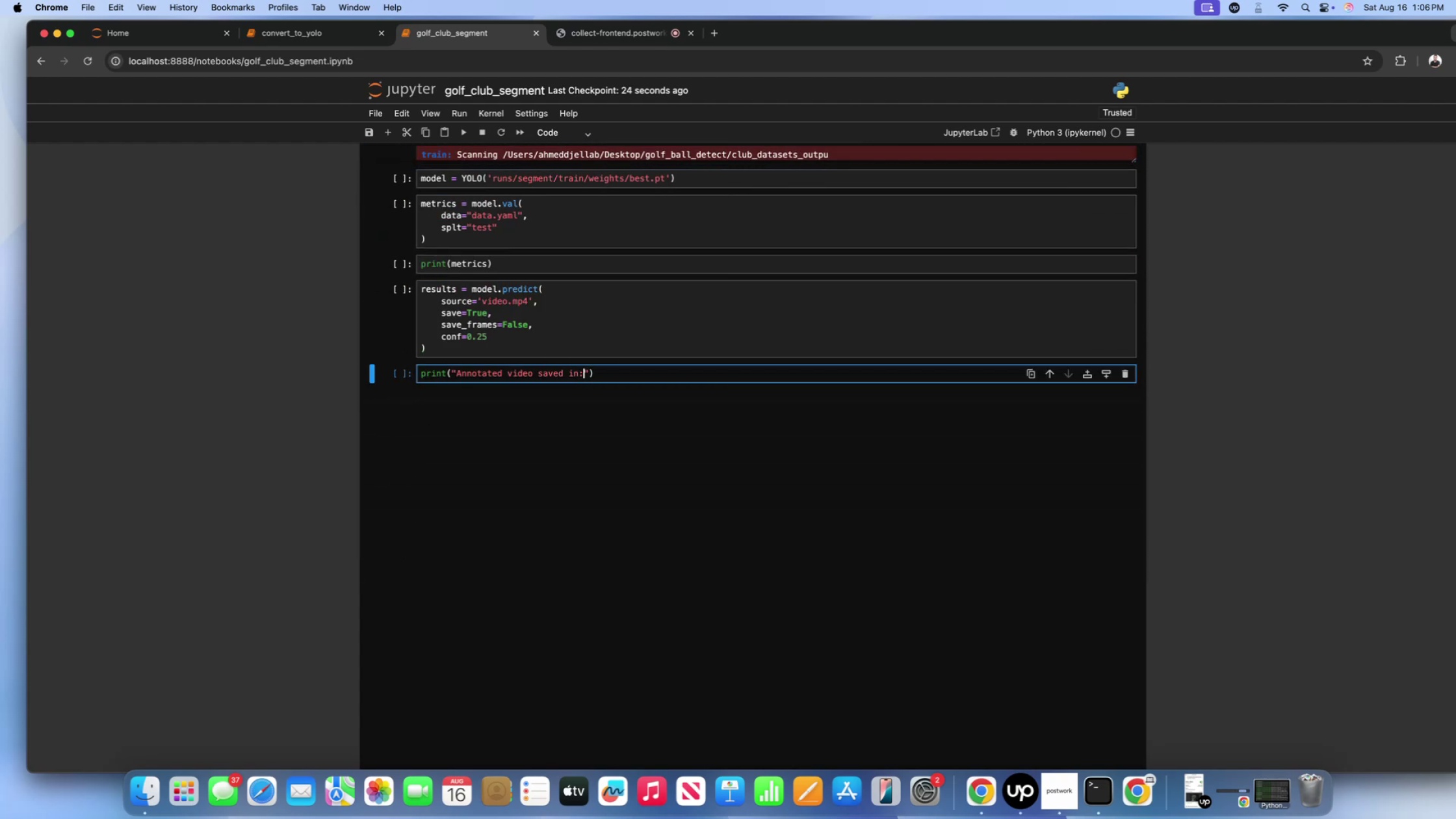 
key(Shift+Space)
 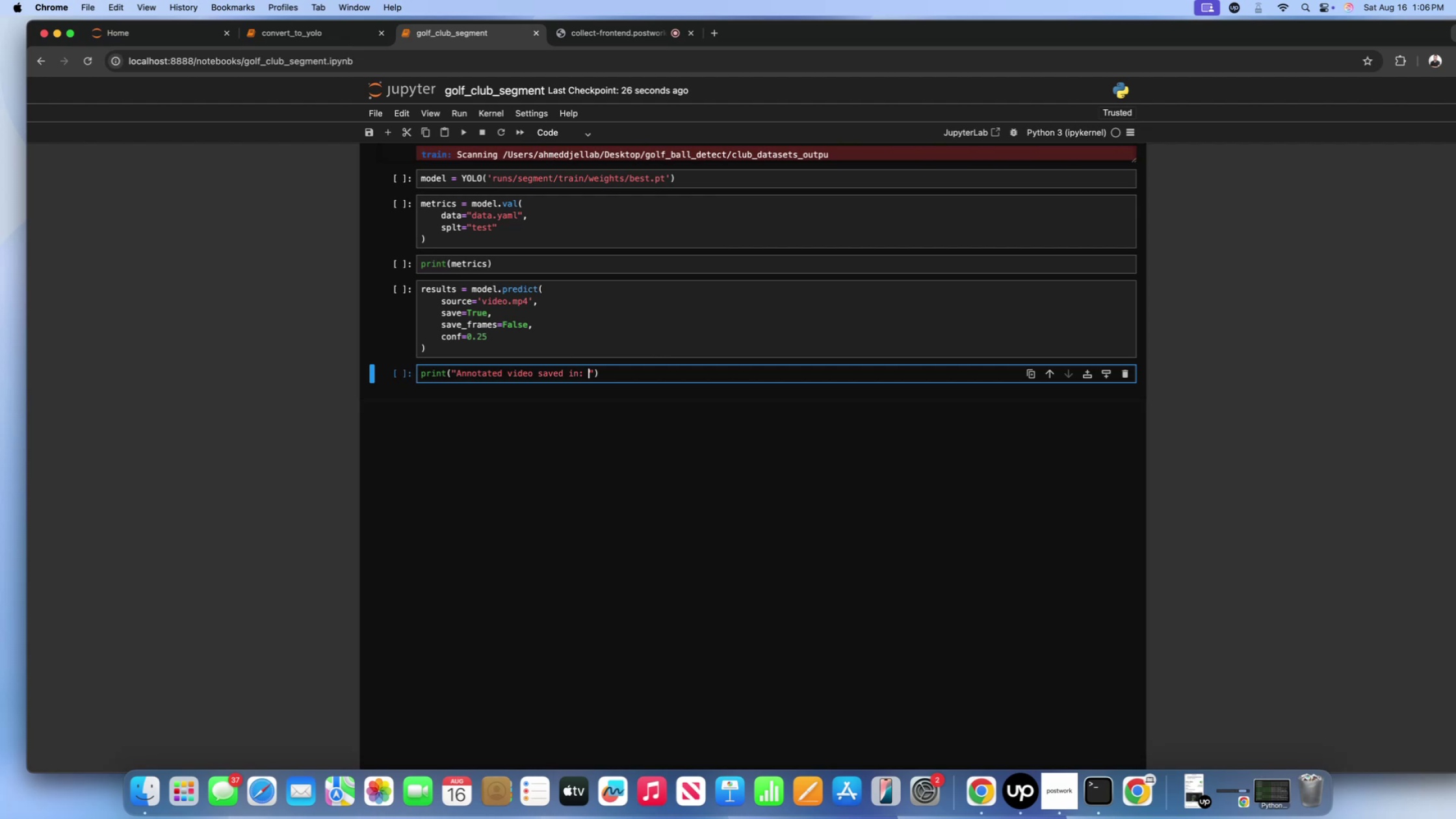 
key(Shift+ArrowRight)
 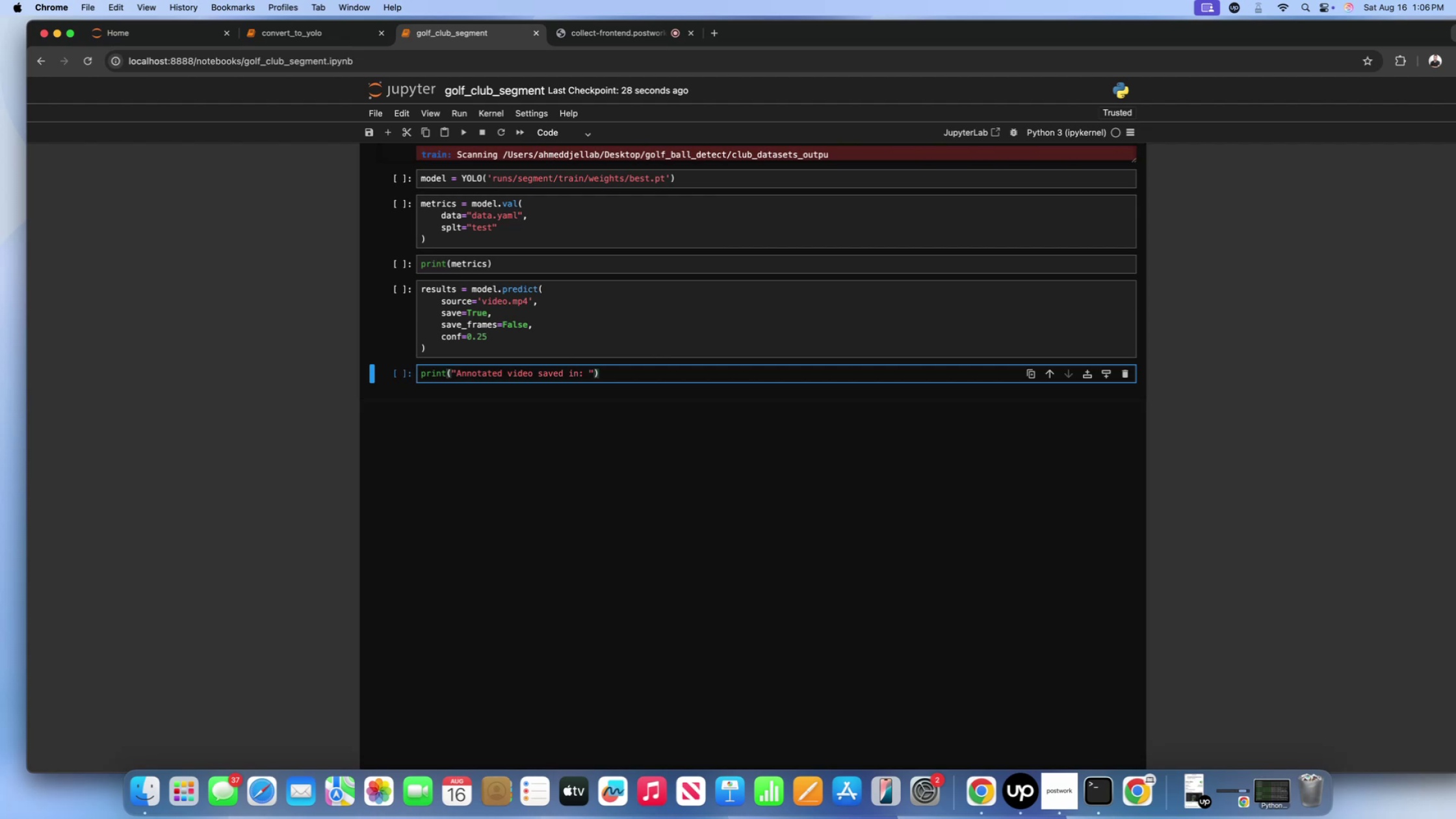 
key(Shift+ArrowLeft)
 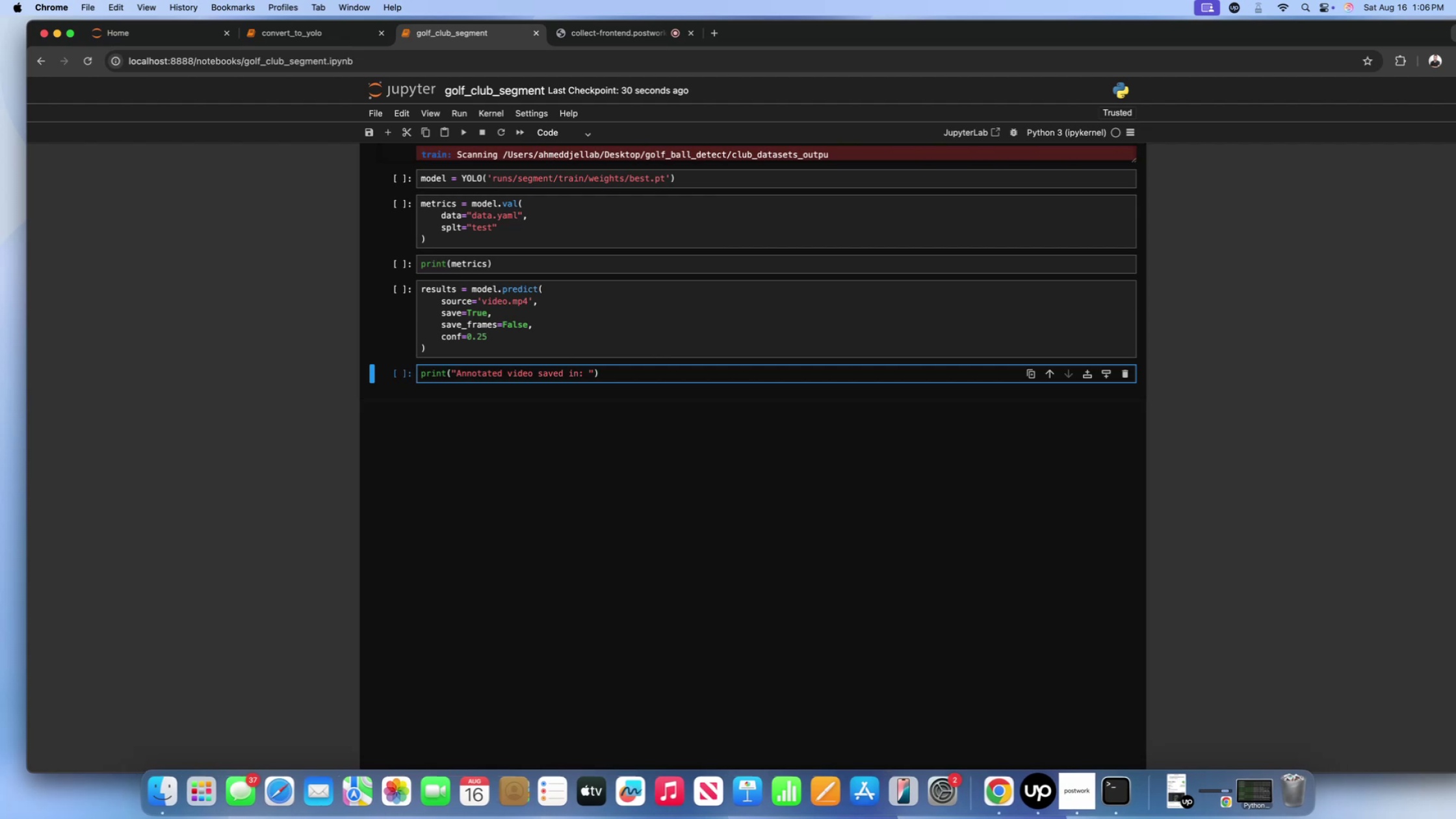 
key(Shift+Backspace)
 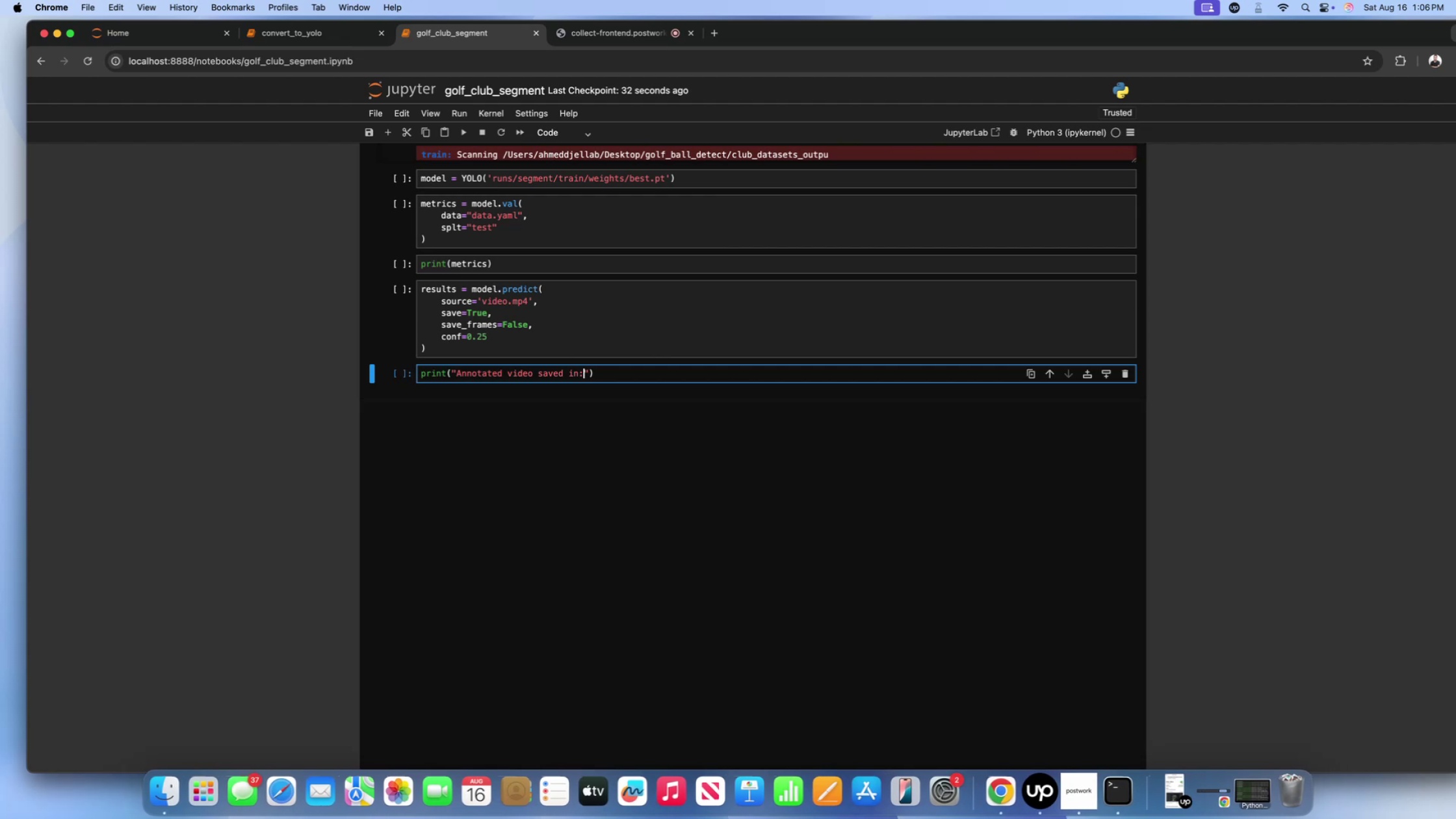 
key(Shift+ArrowRight)
 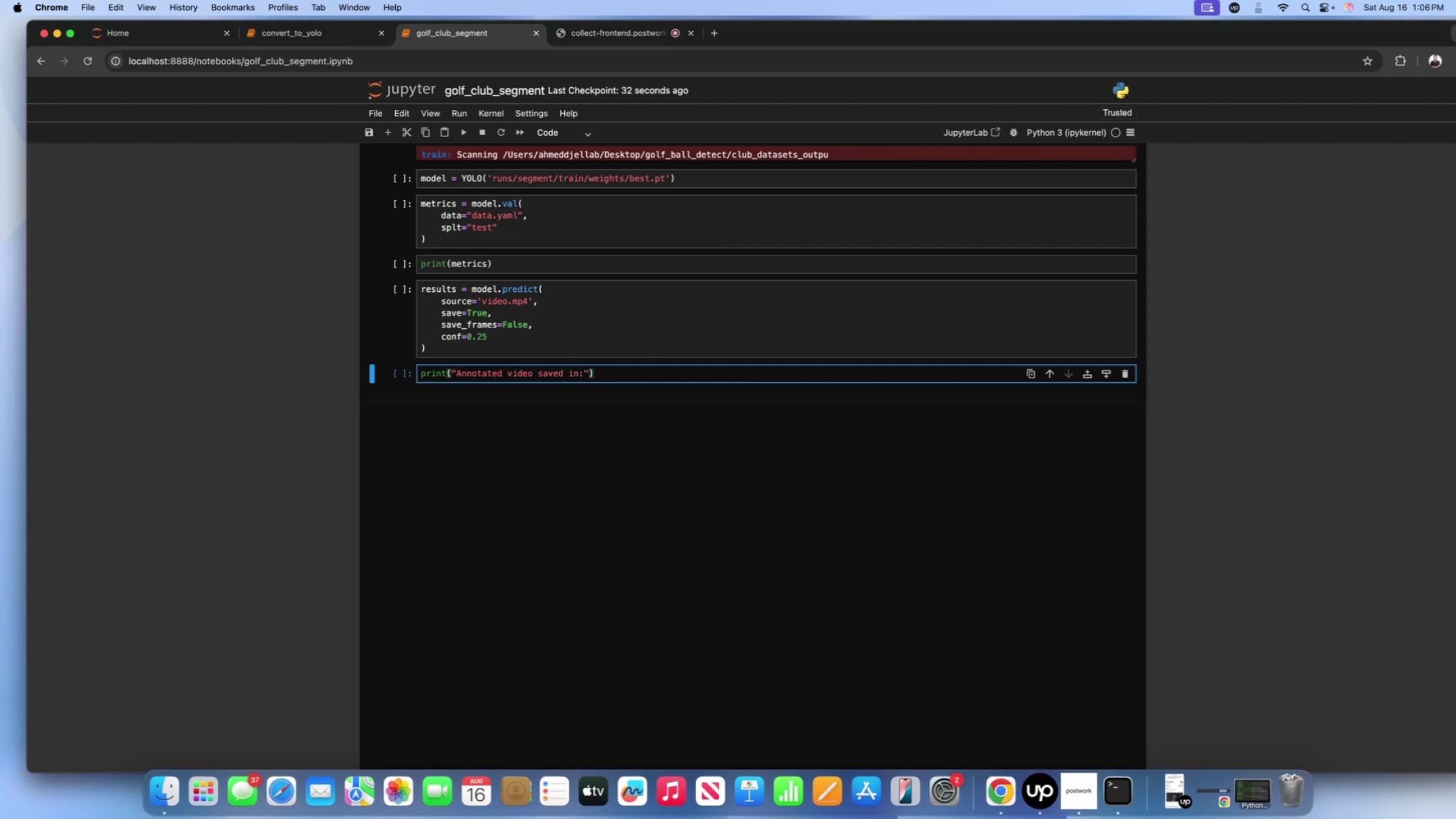 
type(< RESULT{})
 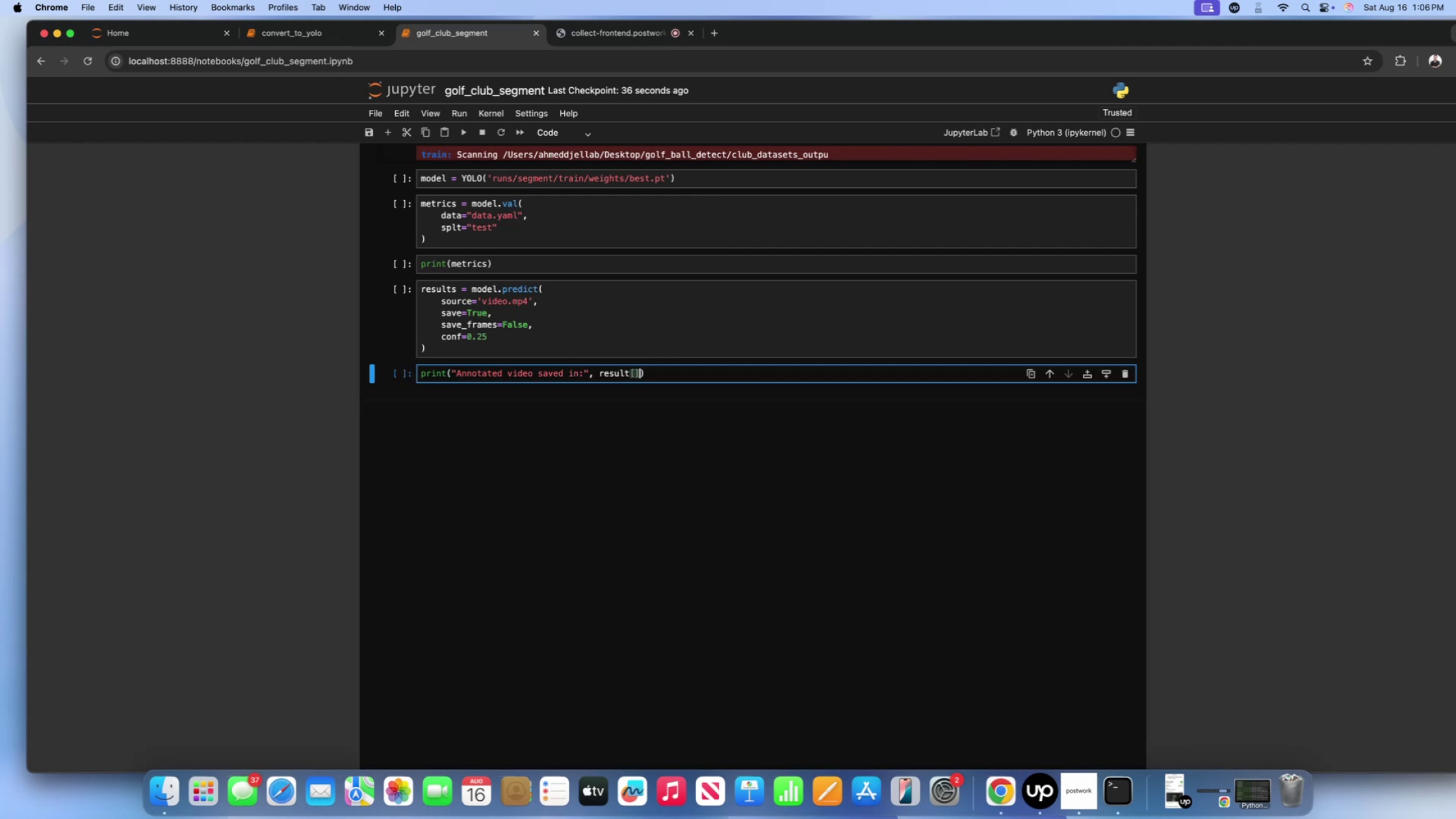 
key(Shift+ArrowLeft)
 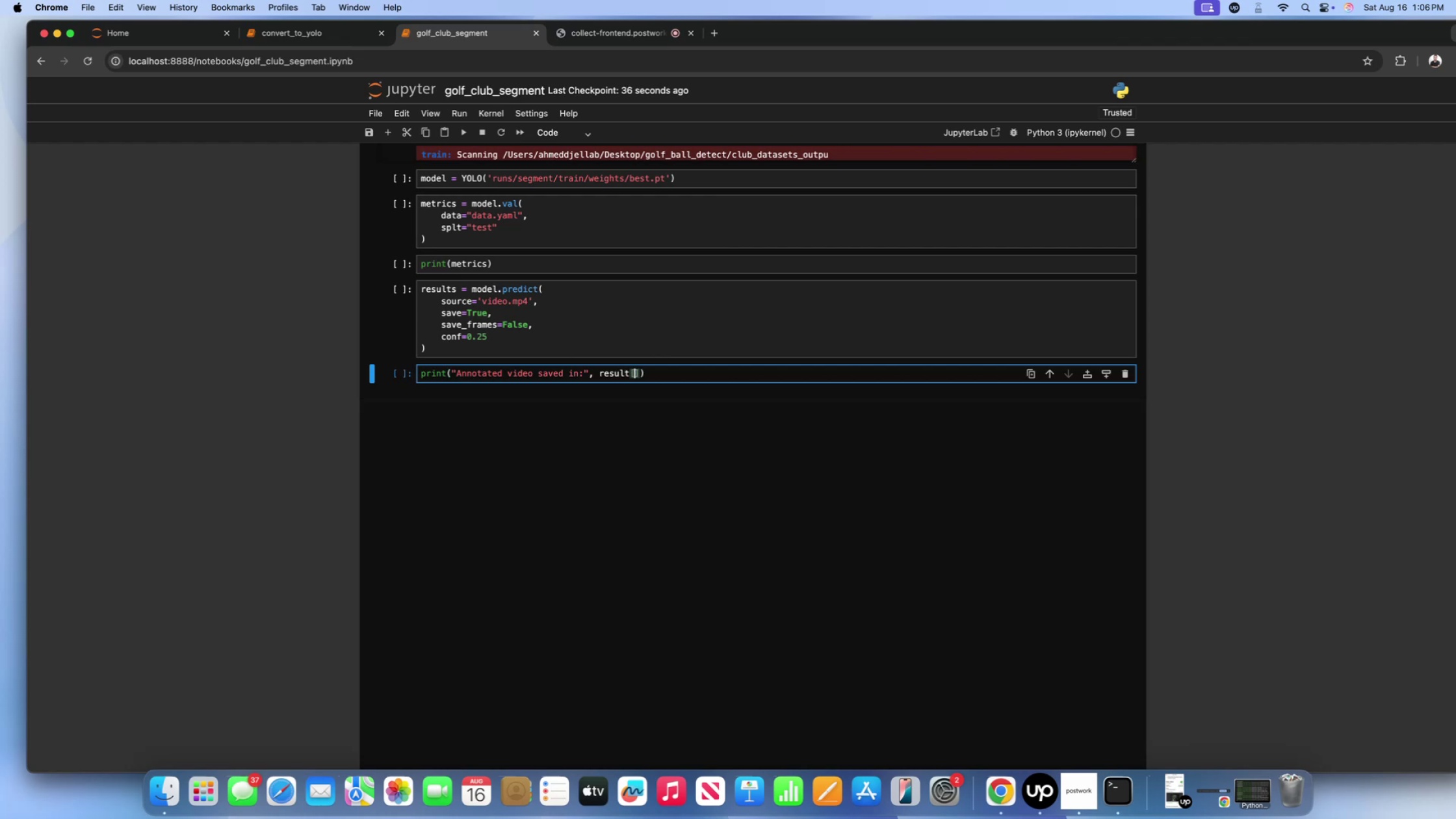 
key(Shift+0)
 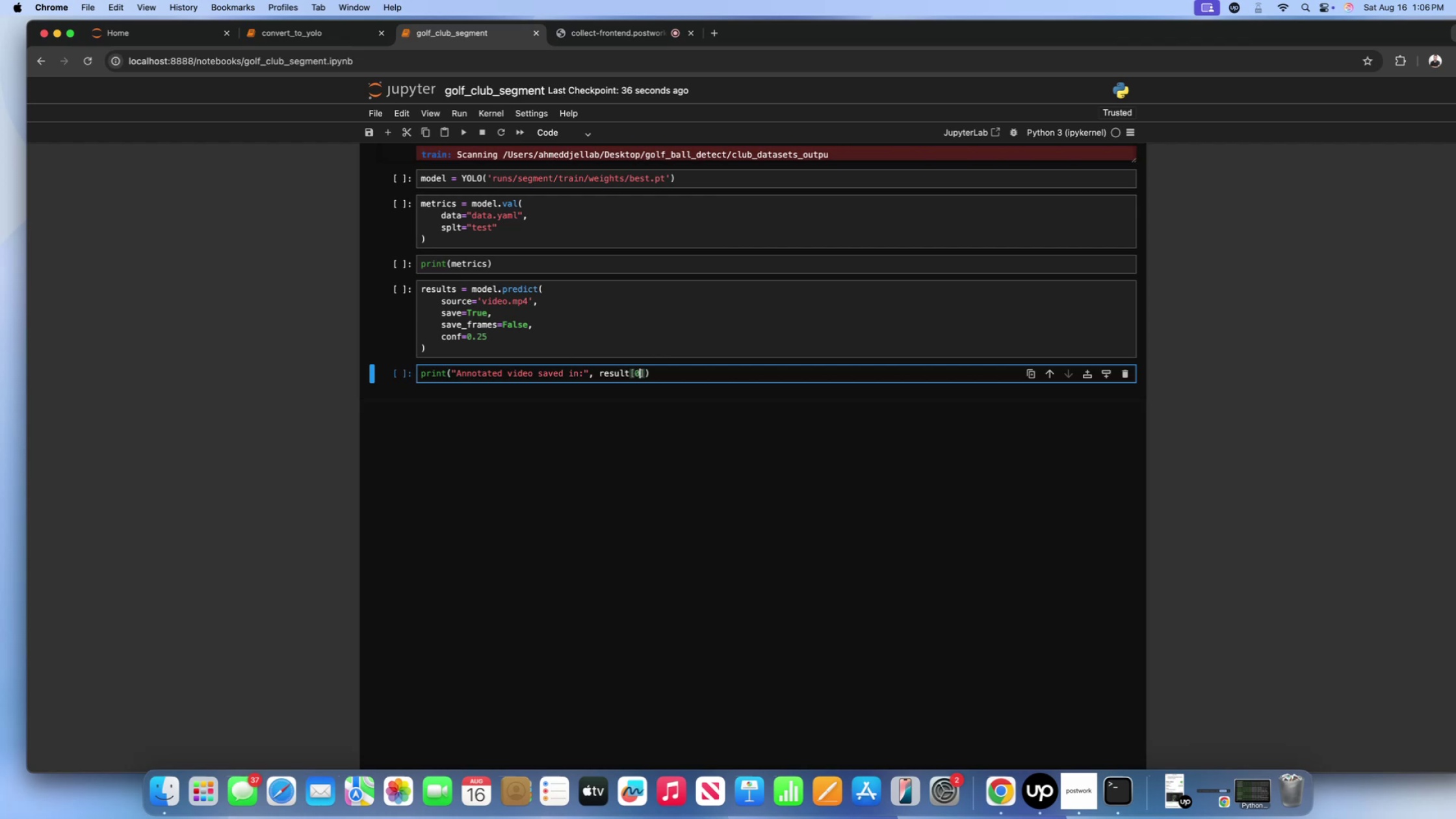 
key(Shift+ArrowRight)
 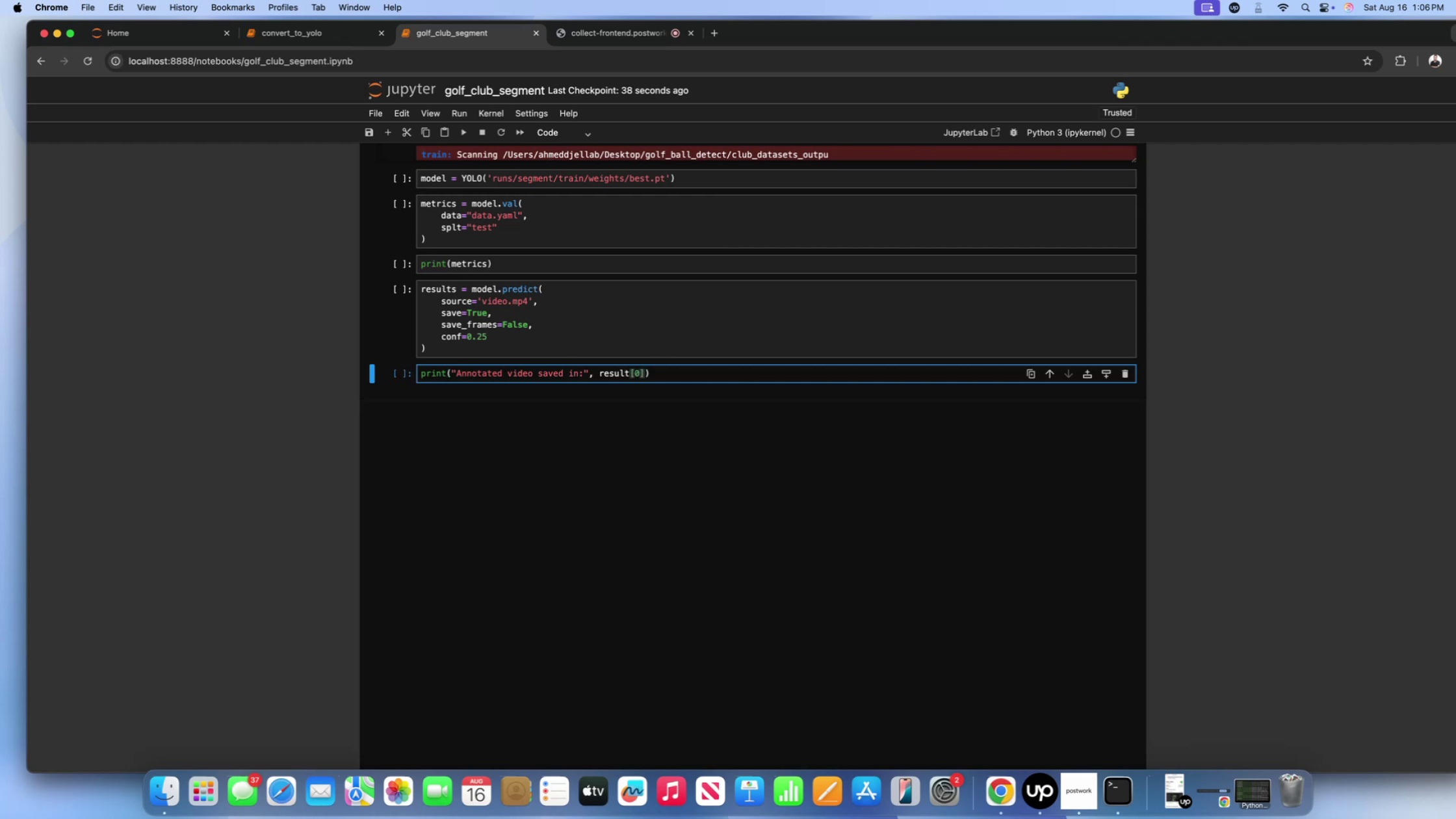 
type(>SAVE_DIR)
 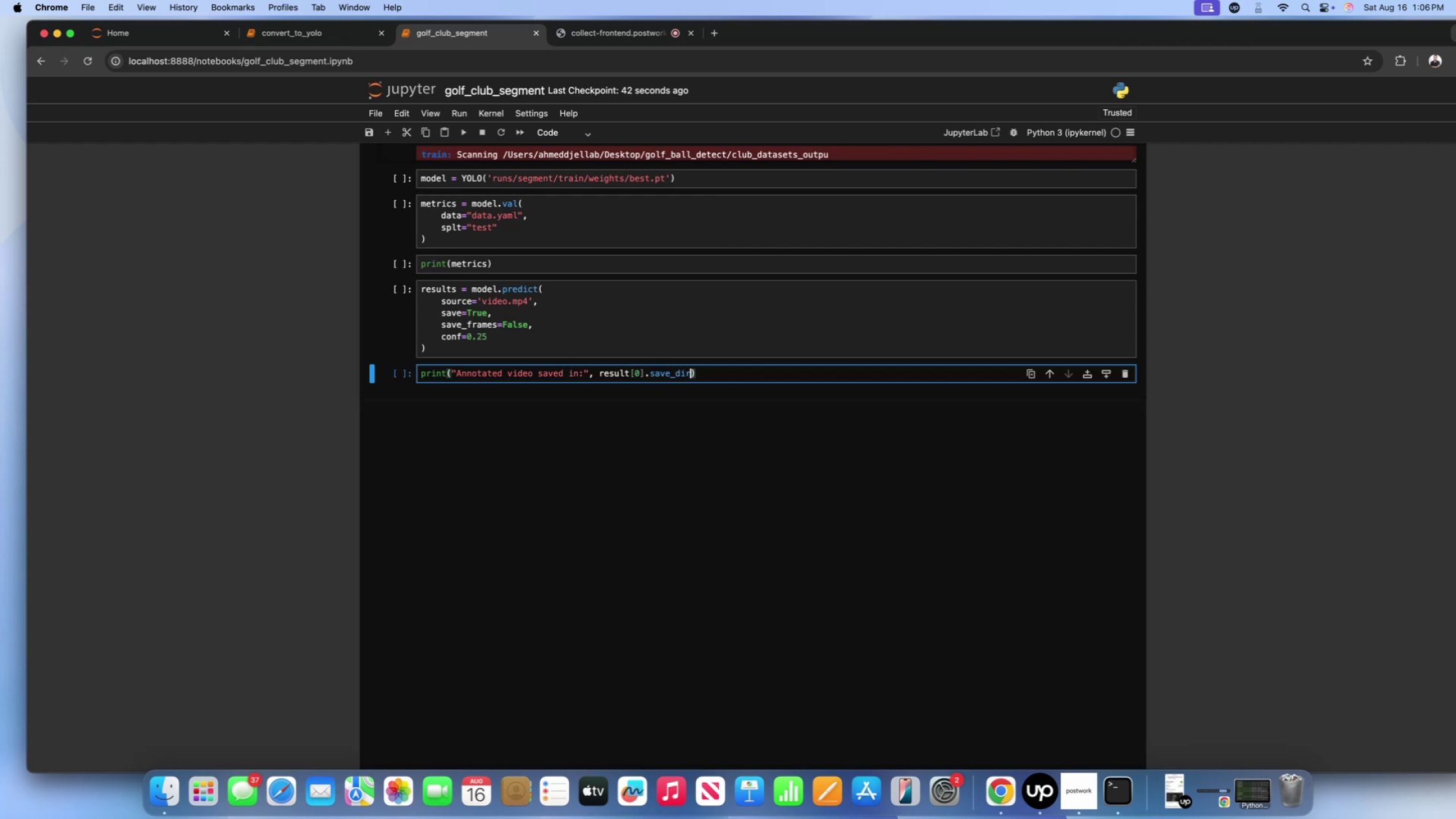 
scroll: coordinate [575, 203], scroll_direction: up, amount: 80.0
 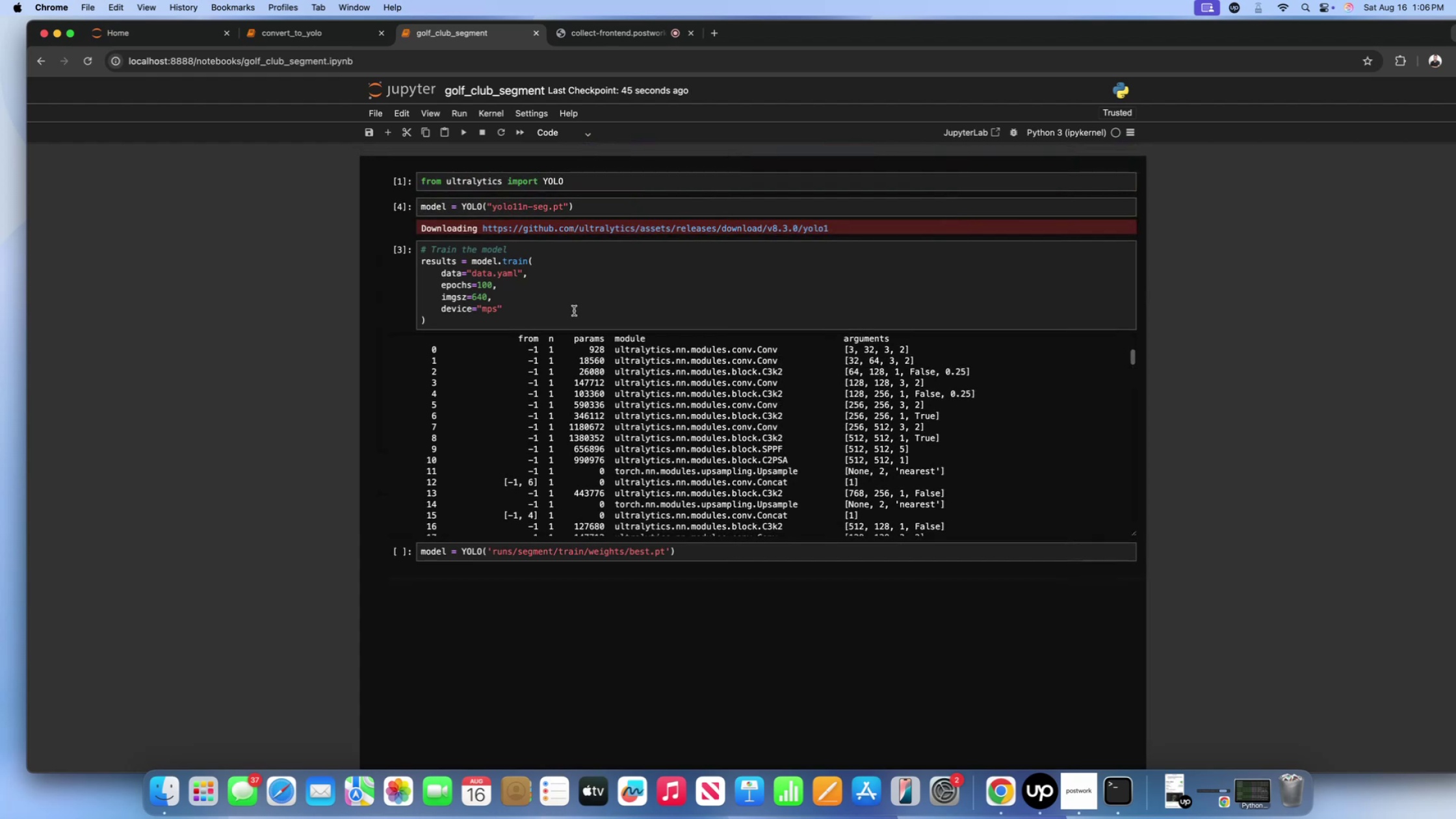 
left_click([574, 311])
 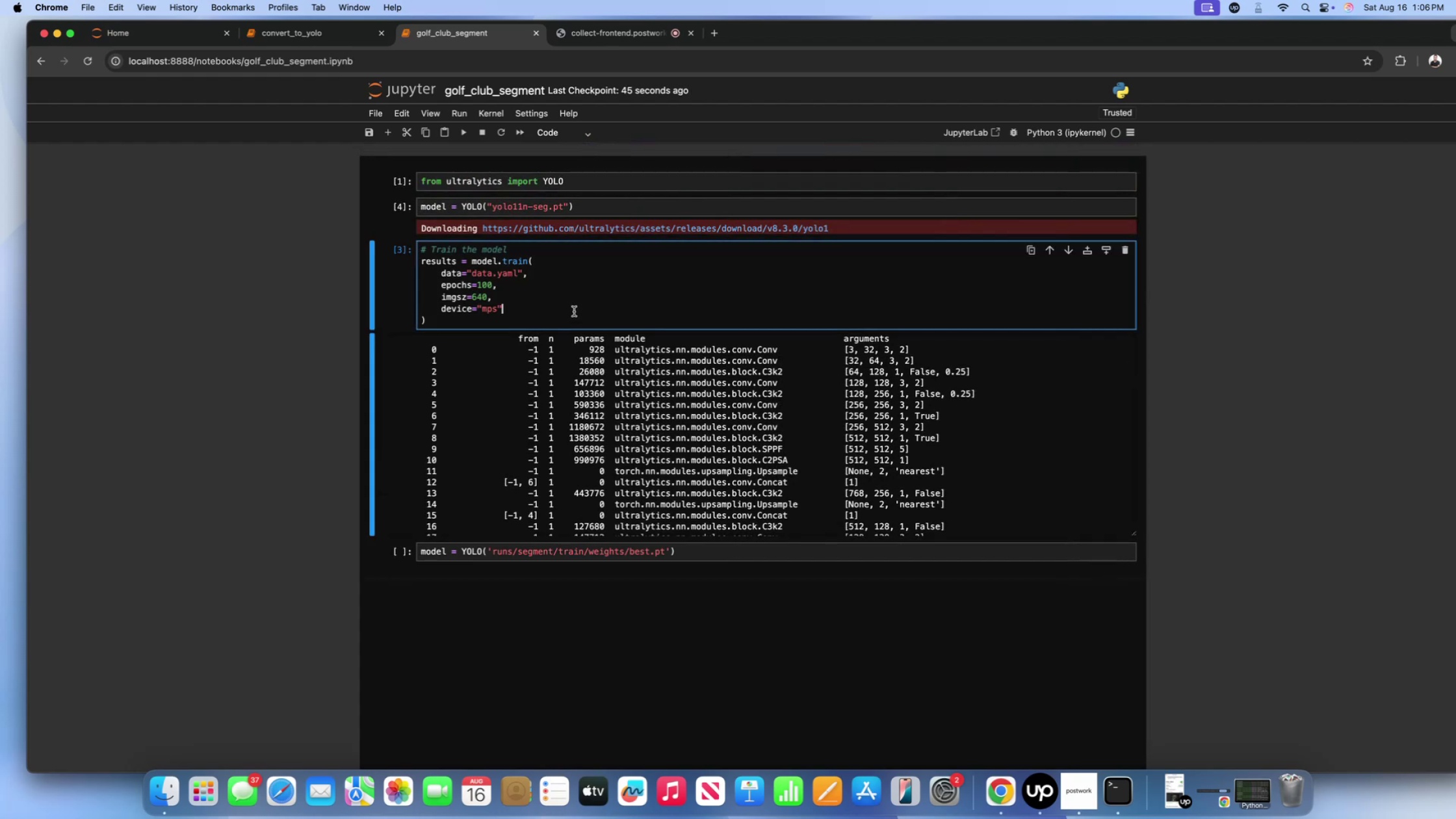 
key(Shift+Enter)
 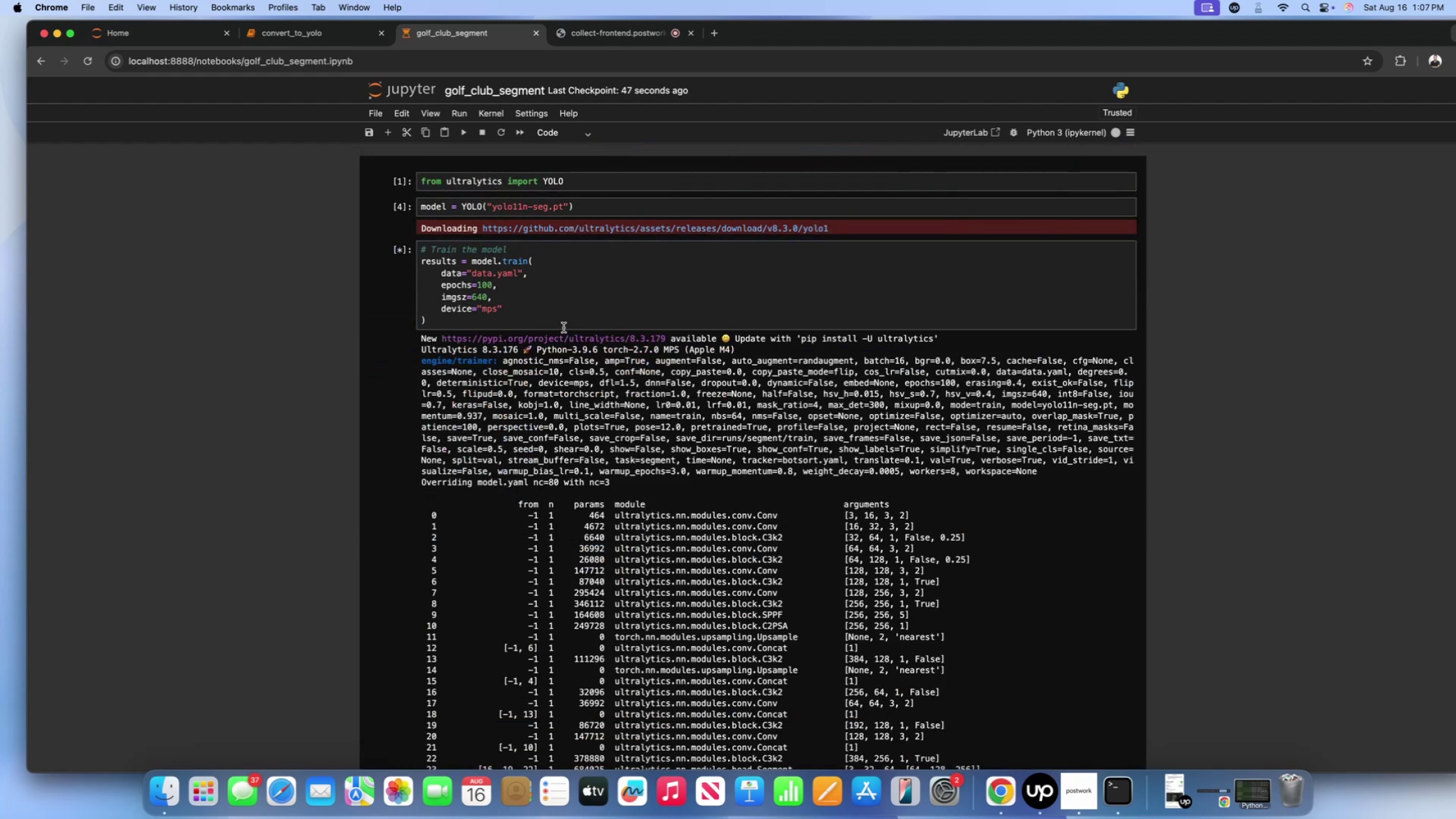 
scroll: coordinate [588, 497], scroll_direction: down, amount: 157.0
 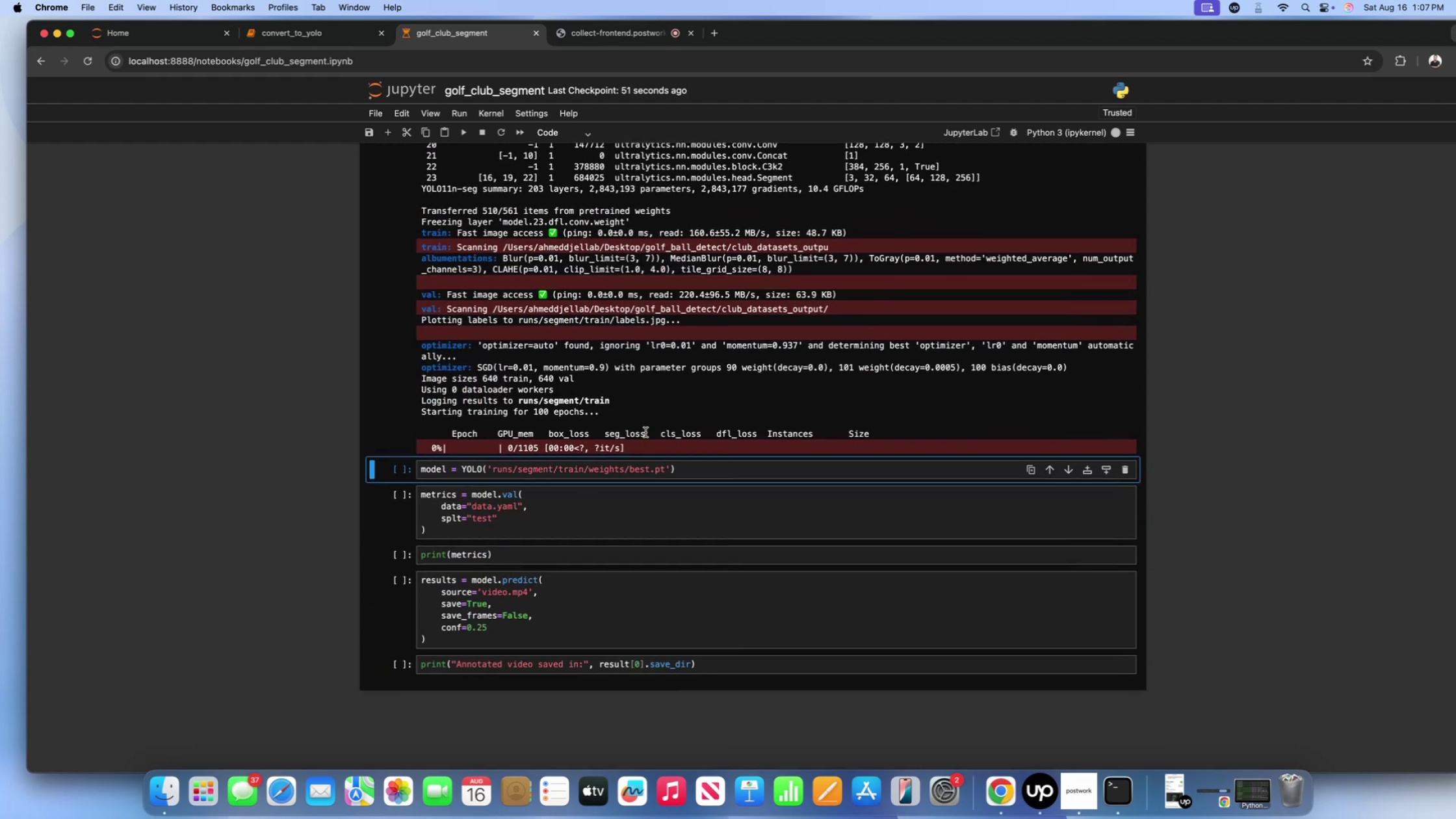 
left_click([647, 428])
 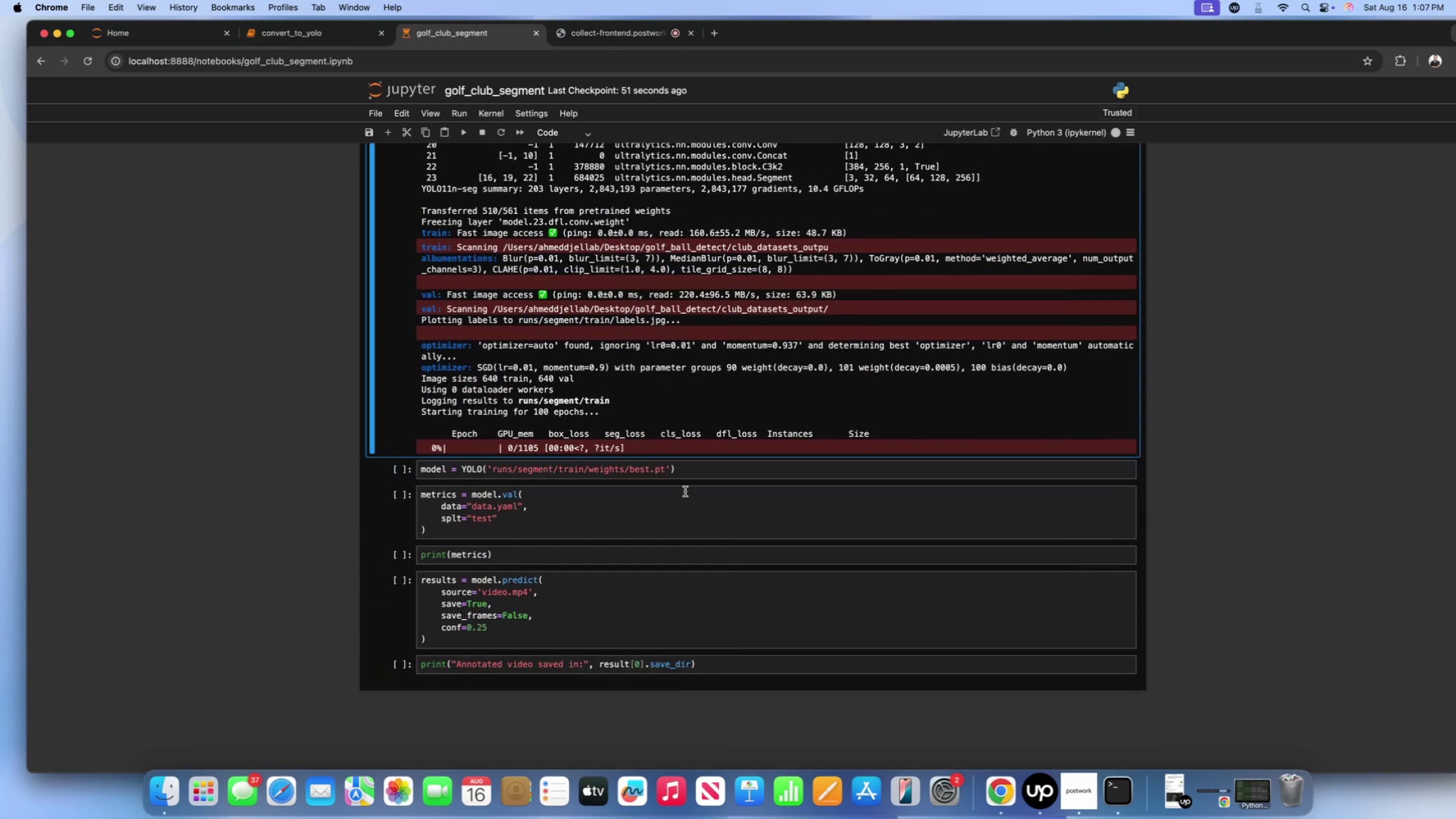 
left_click([697, 478])
 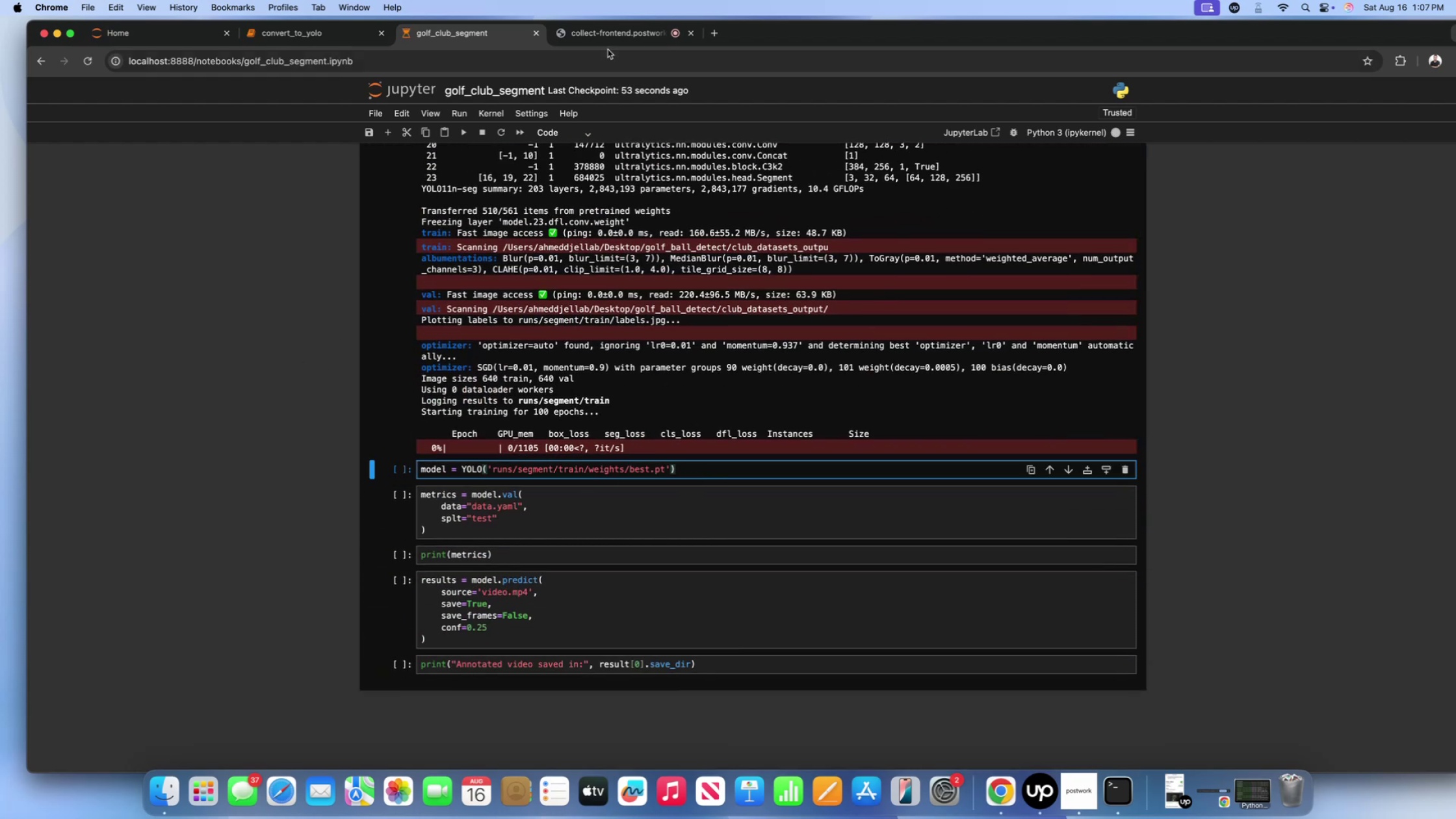 
left_click([604, 42])
 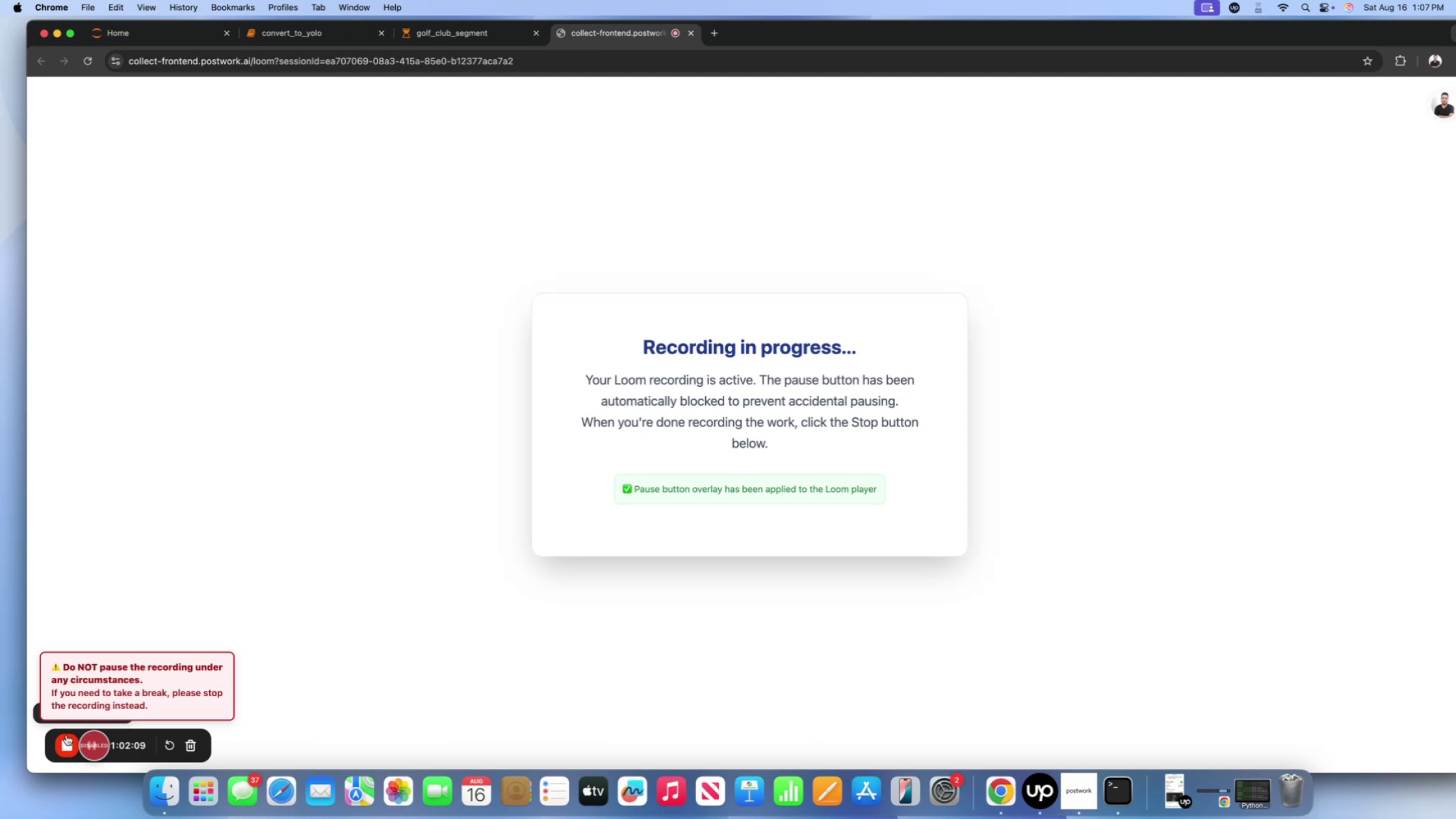 
left_click([478, 26])
 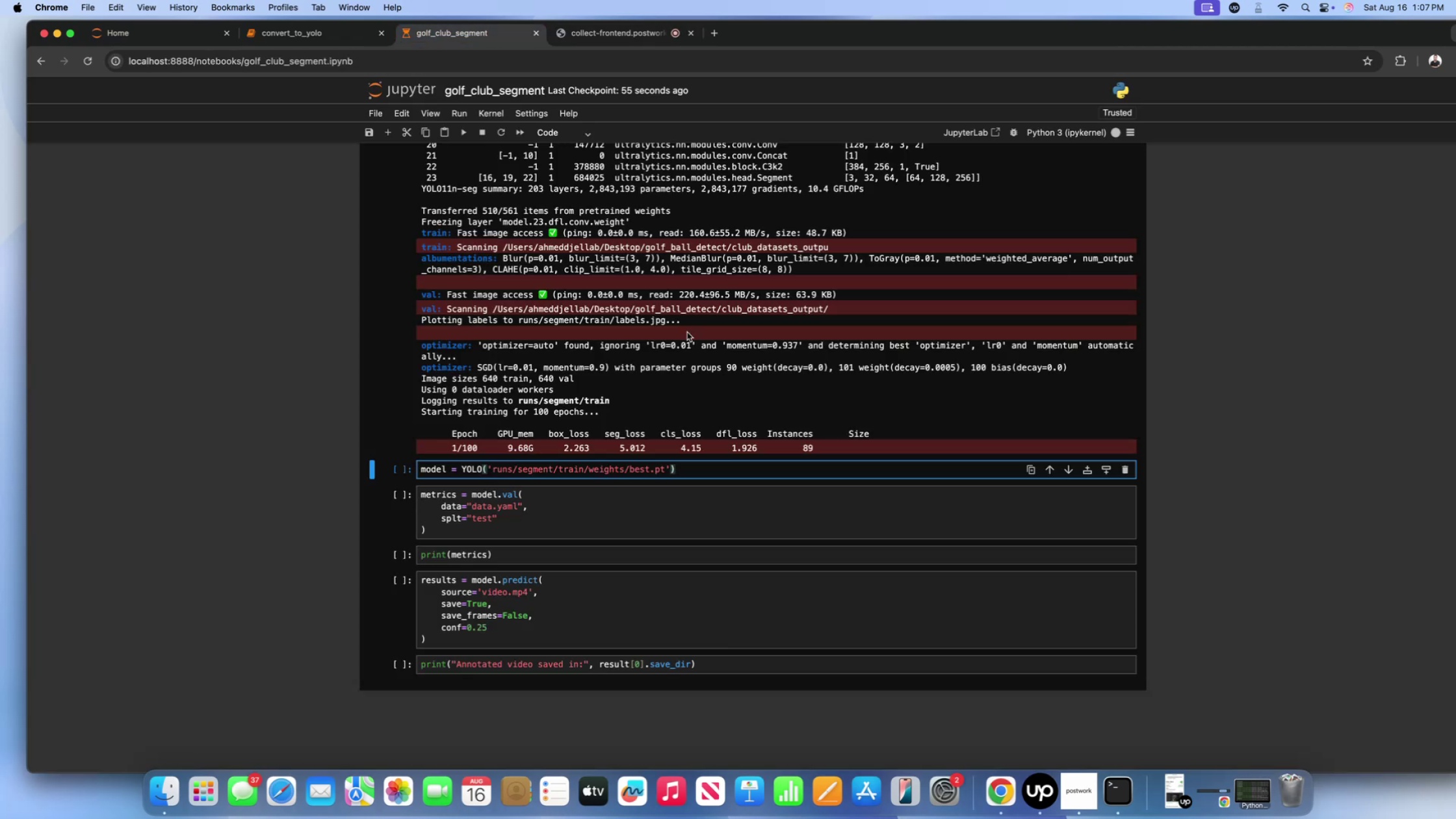 
scroll: coordinate [686, 439], scroll_direction: down, amount: 4.0
 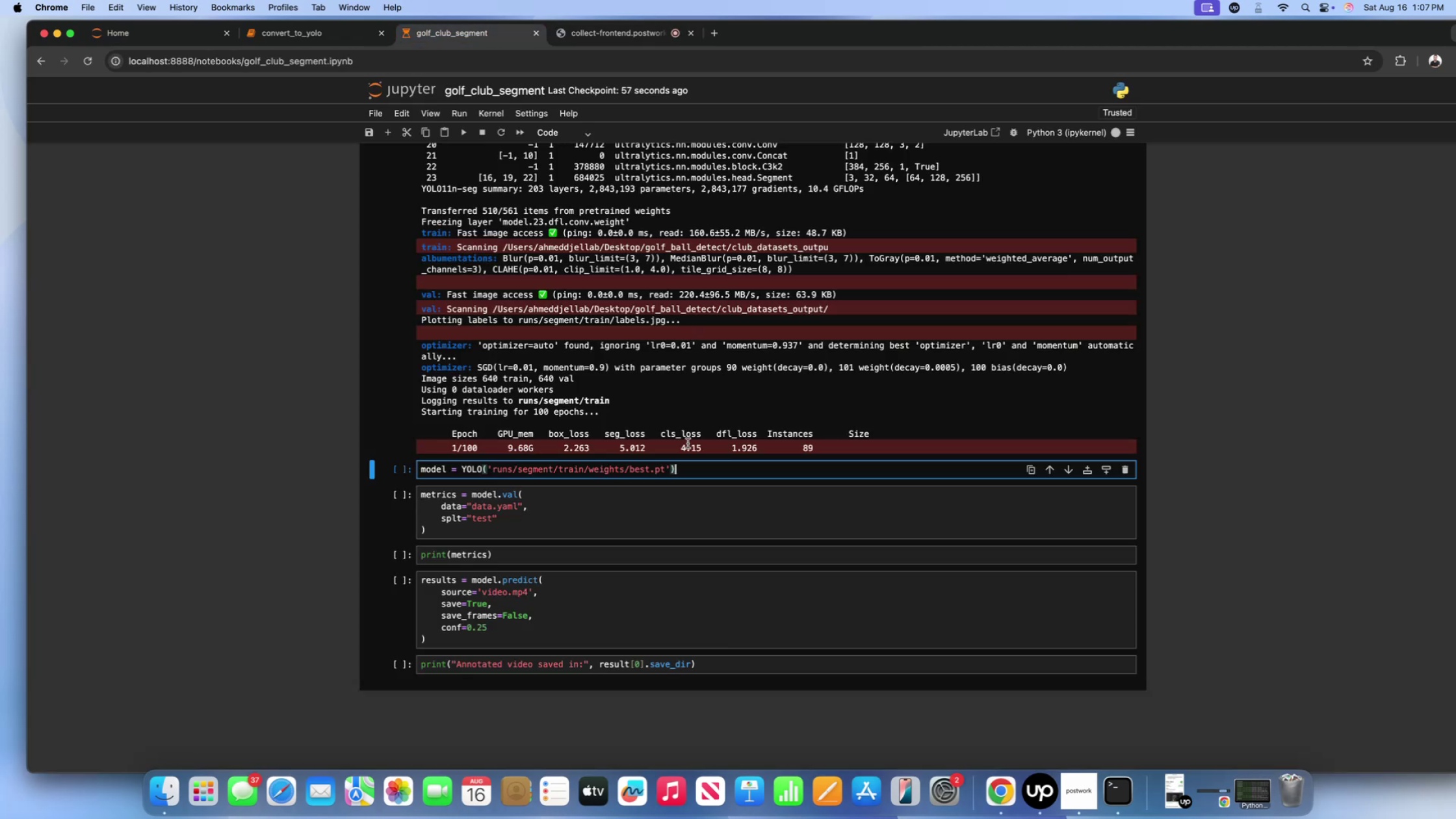 
left_click([688, 443])
 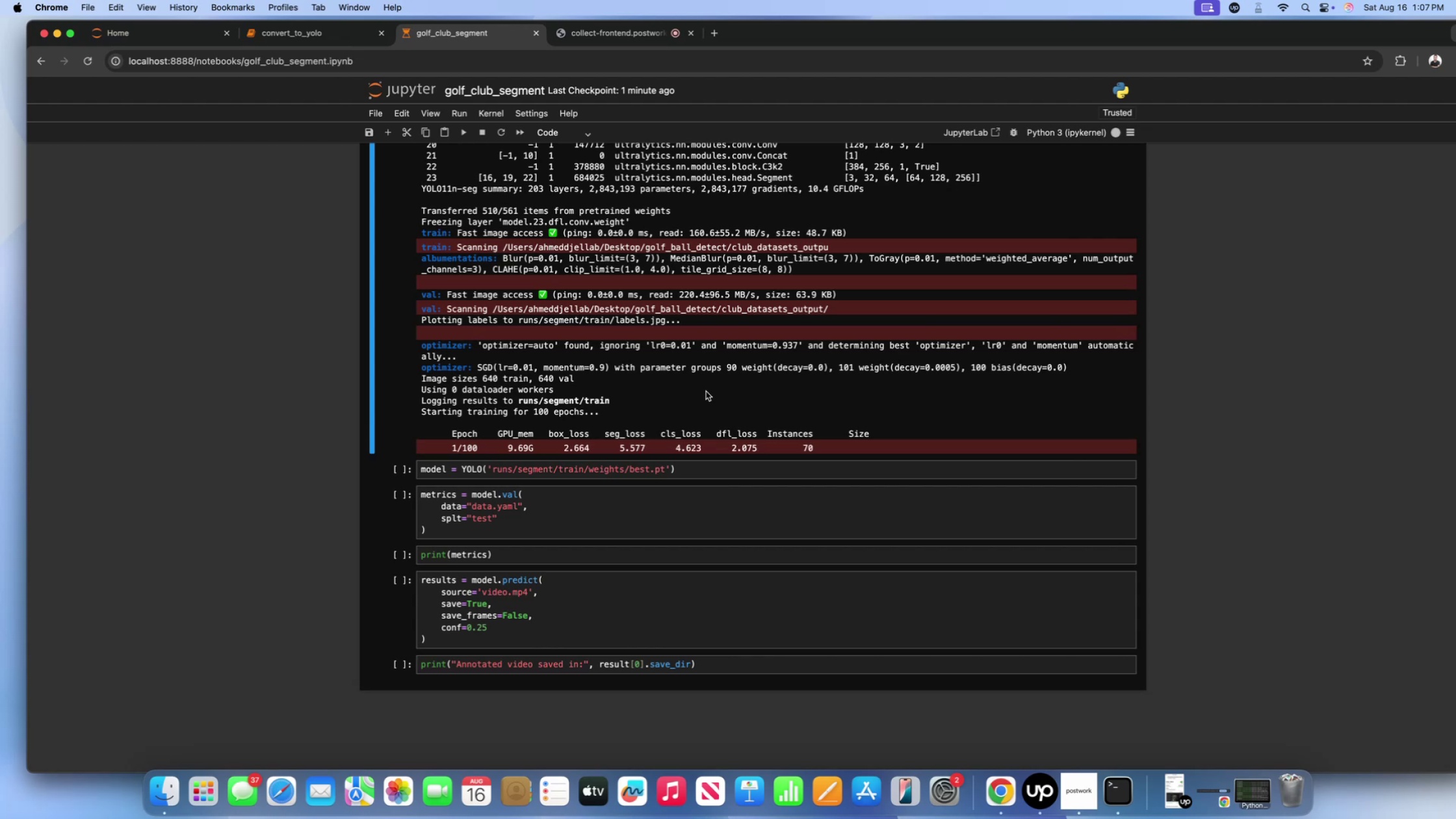 
wait(41.8)
 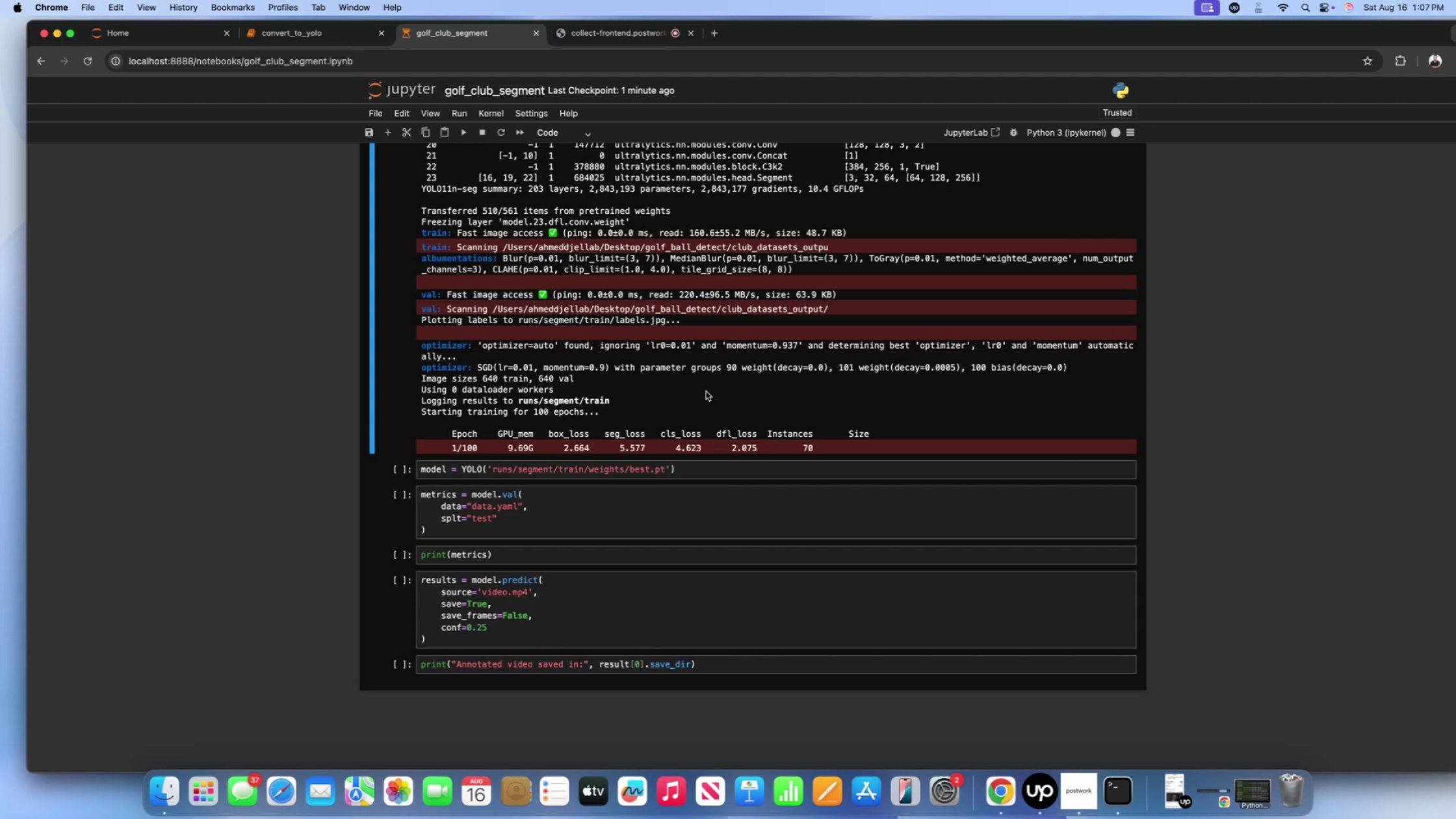 
double_click([709, 456])
 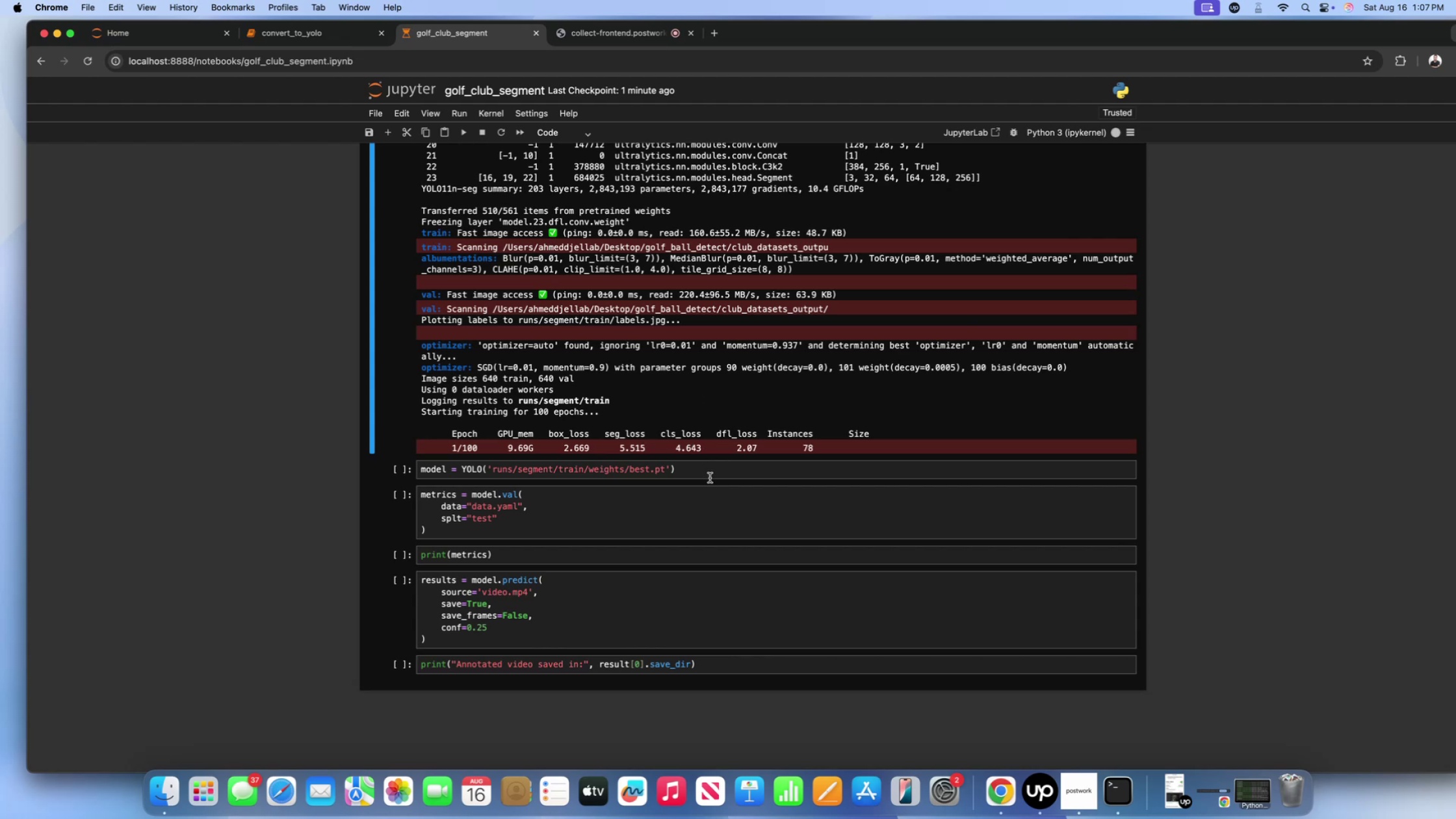 
triple_click([710, 478])
 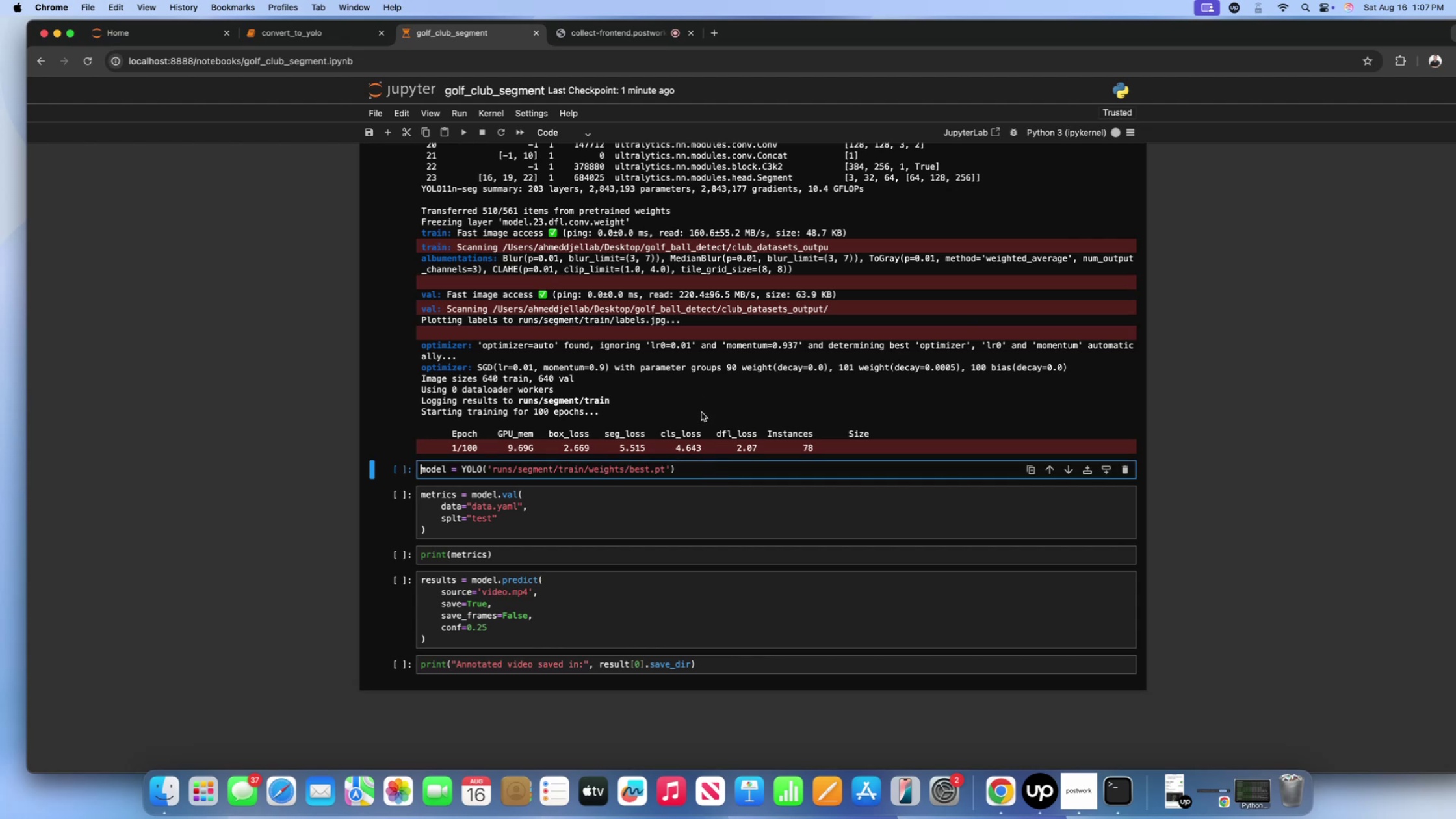 
triple_click([701, 412])
 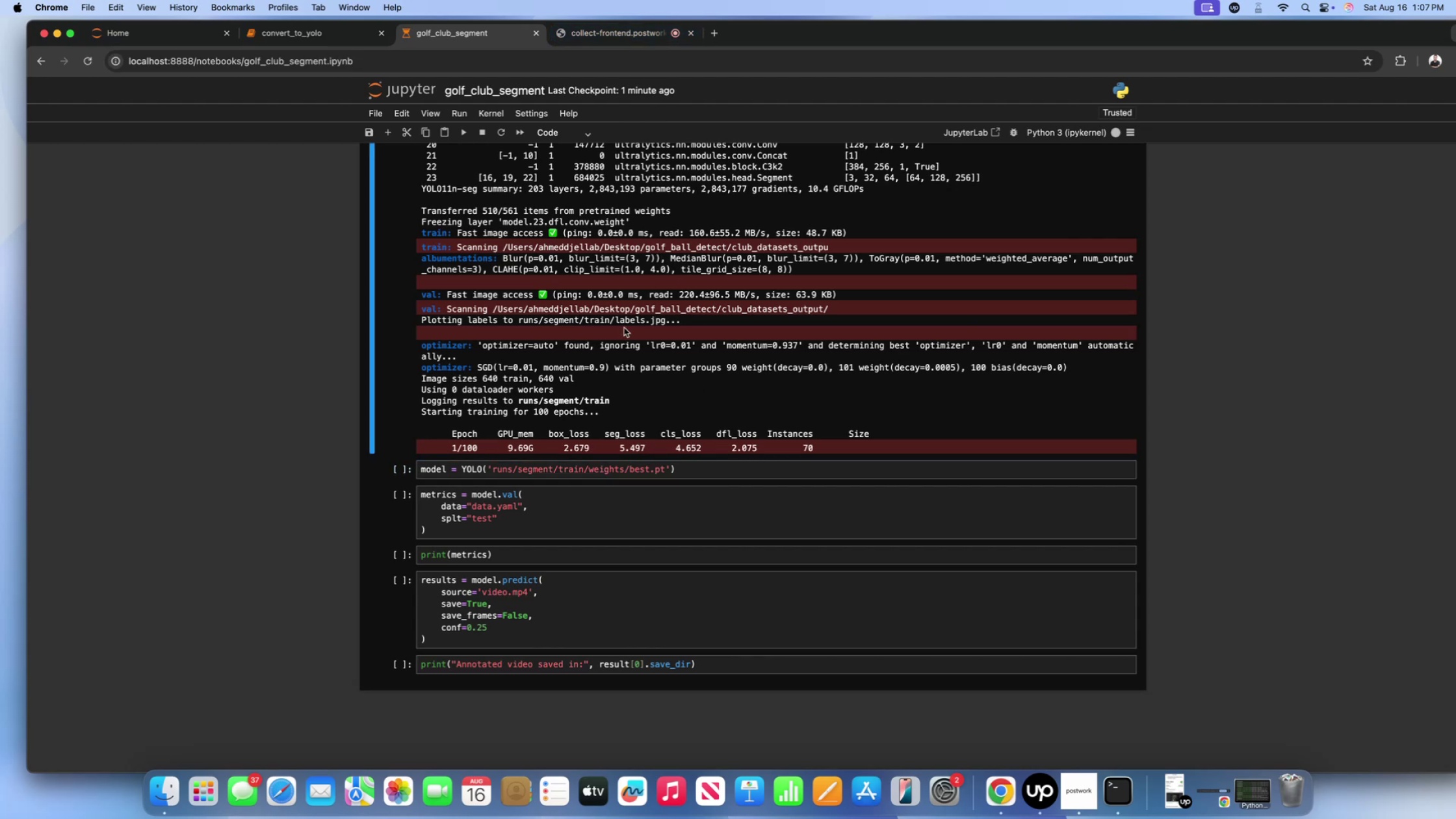 
double_click([641, 507])
 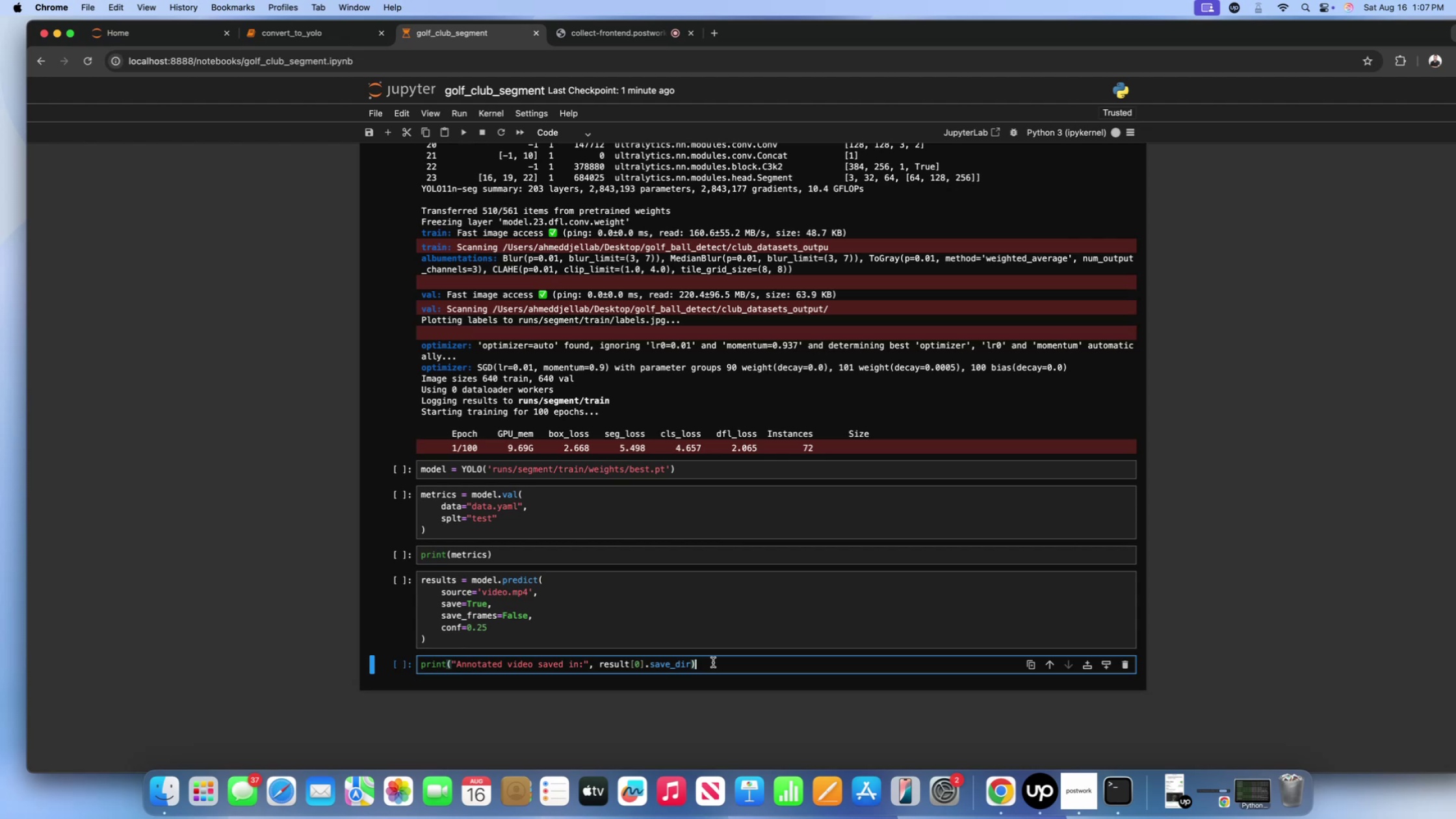 
double_click([718, 638])
 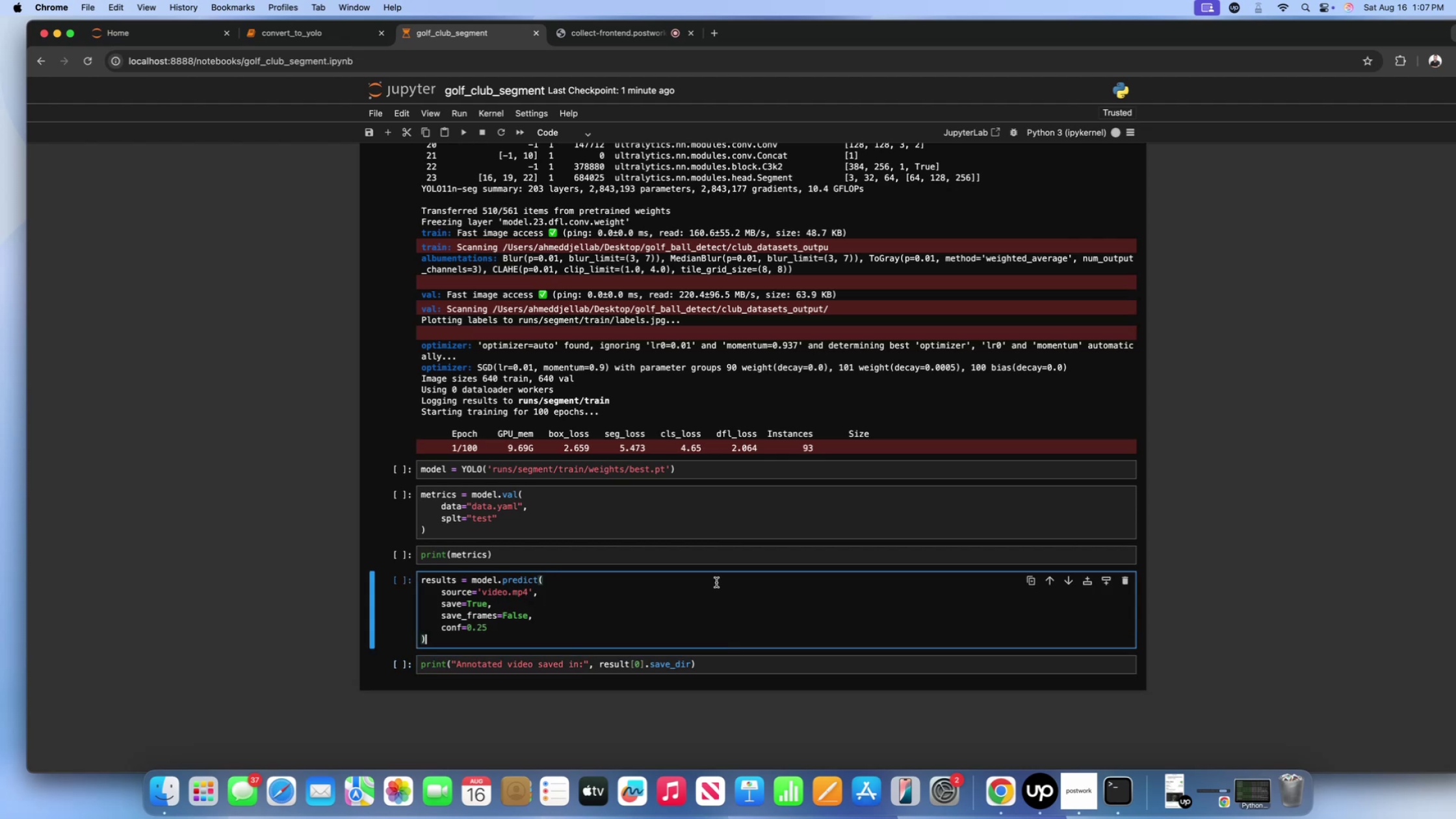 
triple_click([716, 582])
 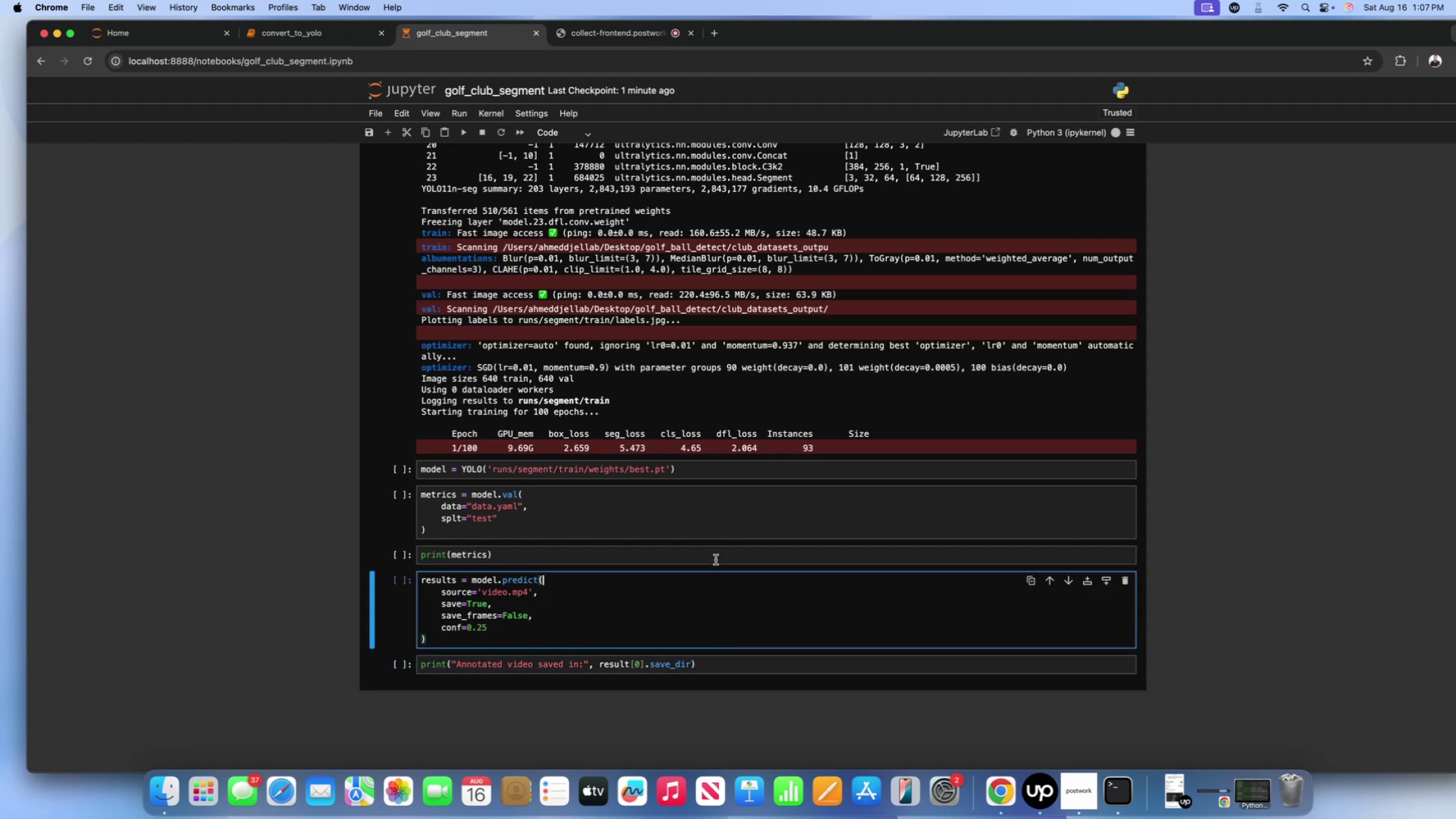 
triple_click([716, 560])
 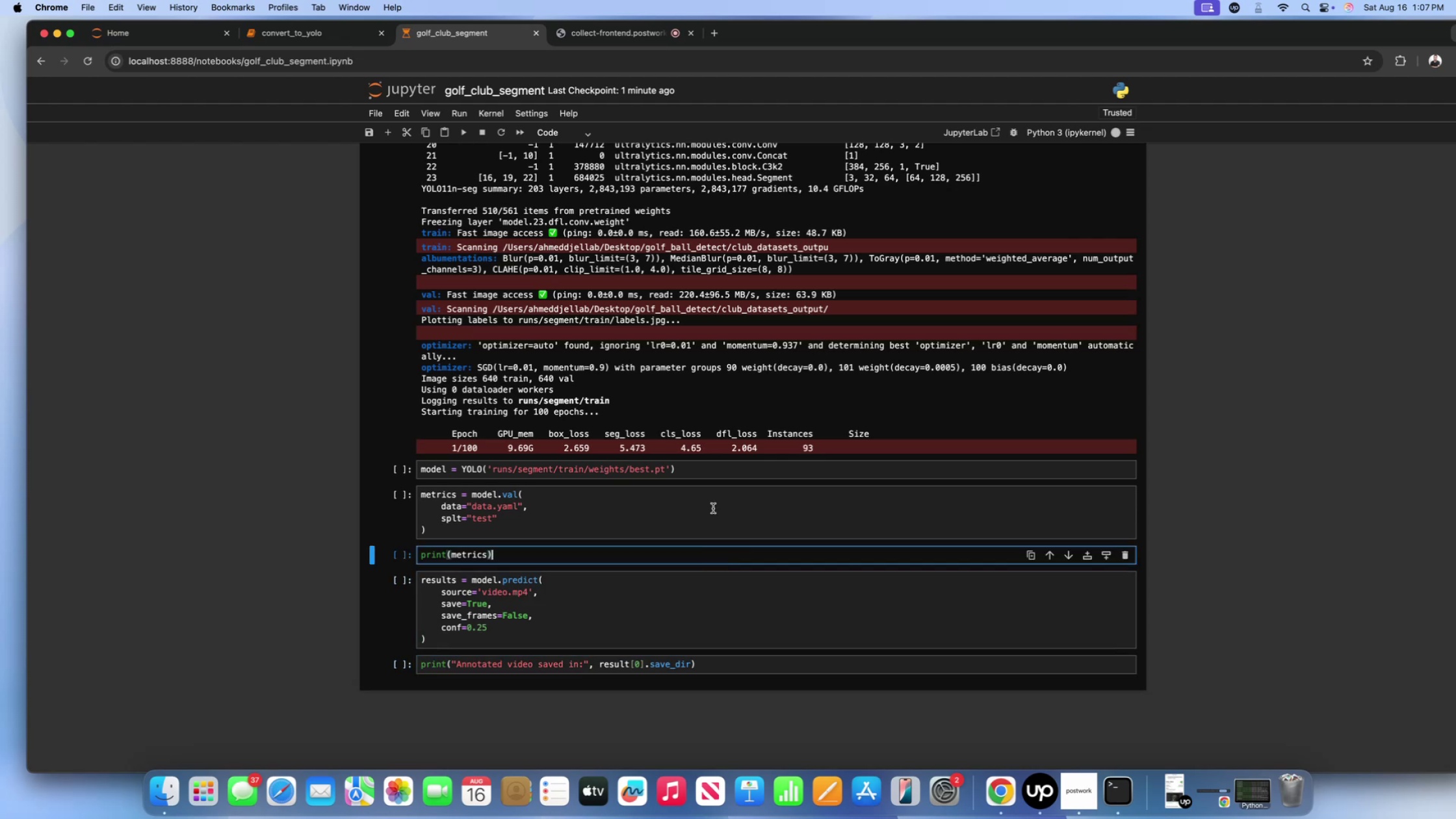 
triple_click([713, 508])
 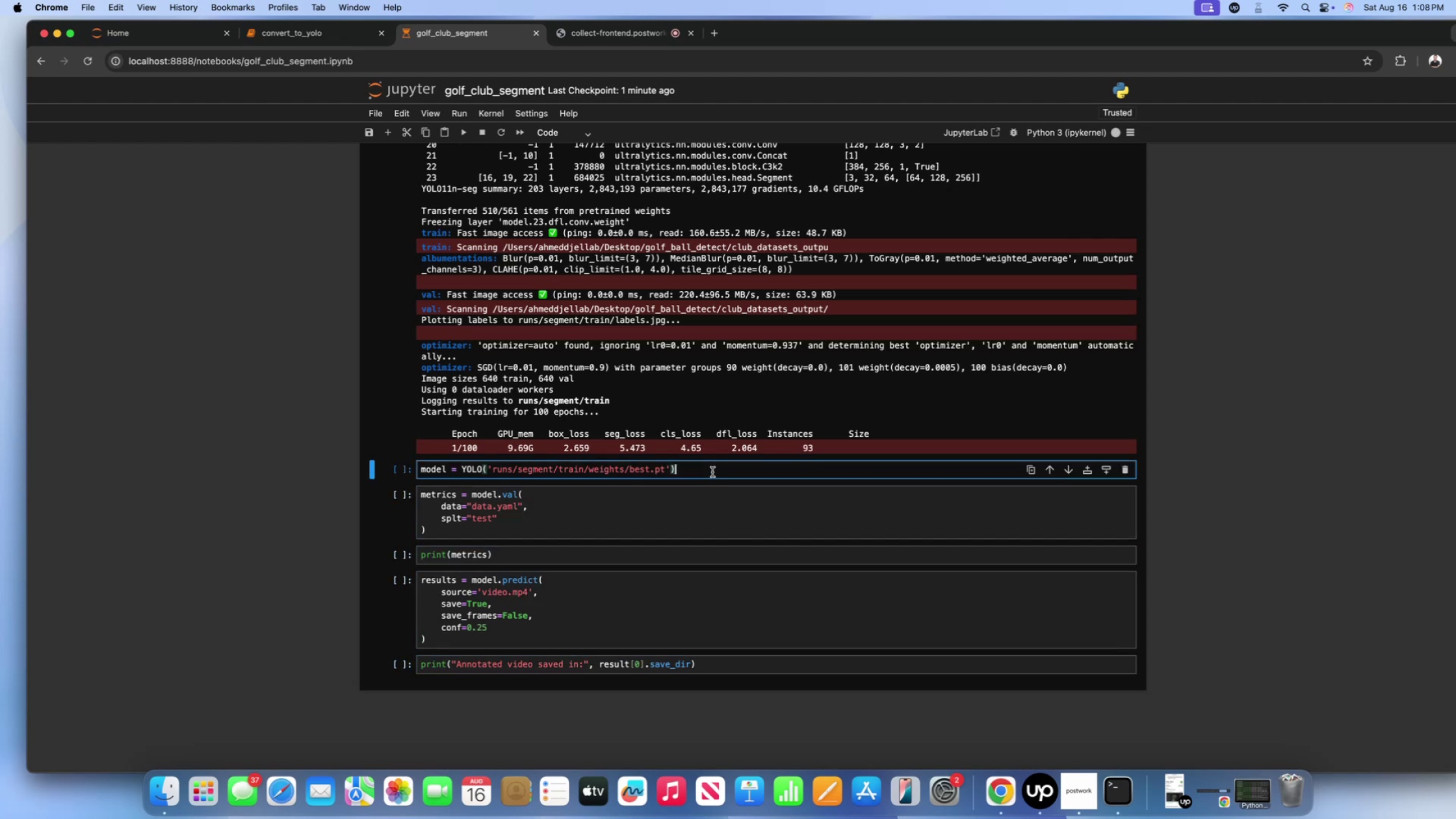 
double_click([712, 497])
 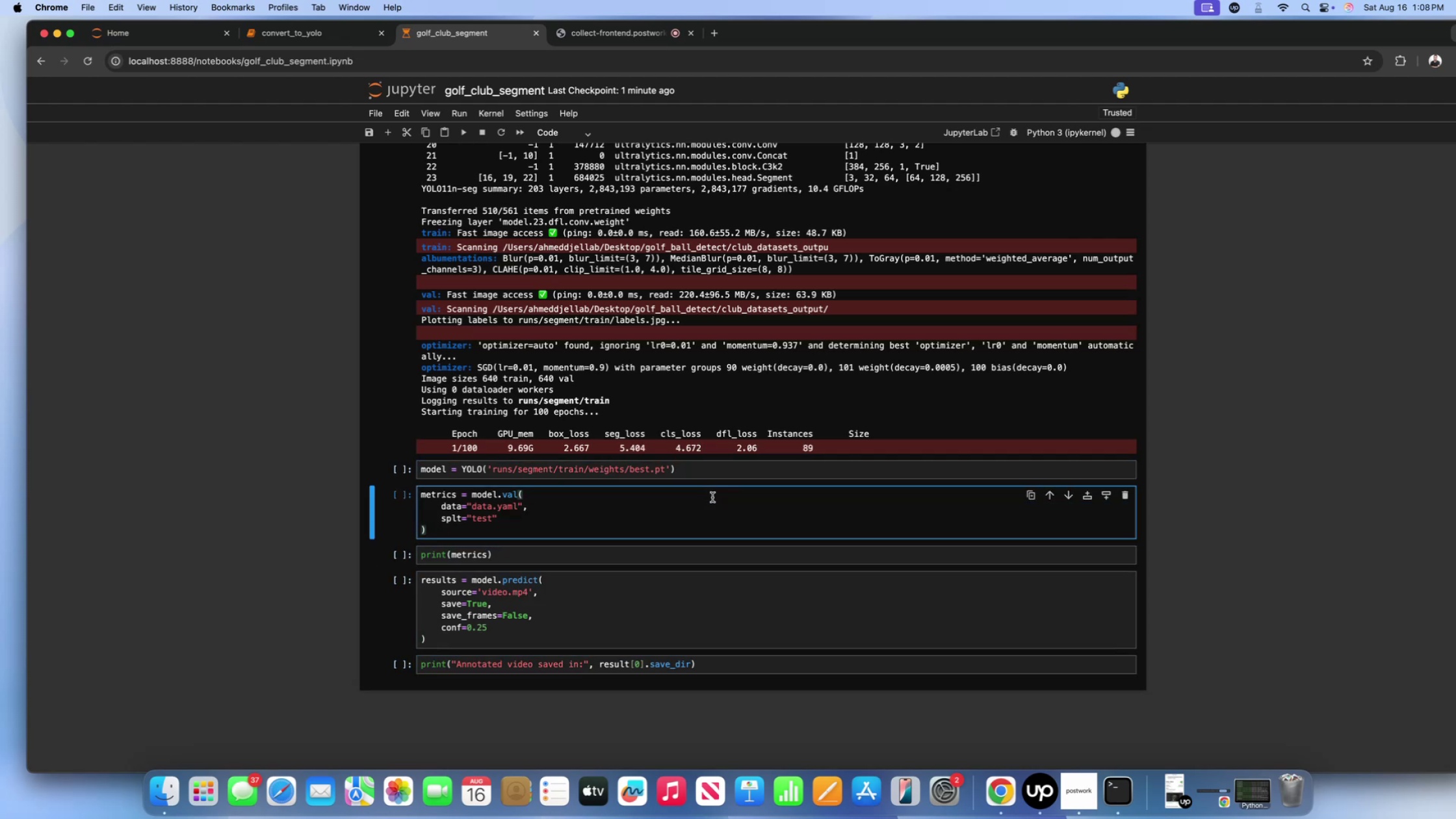 
wait(10.74)
 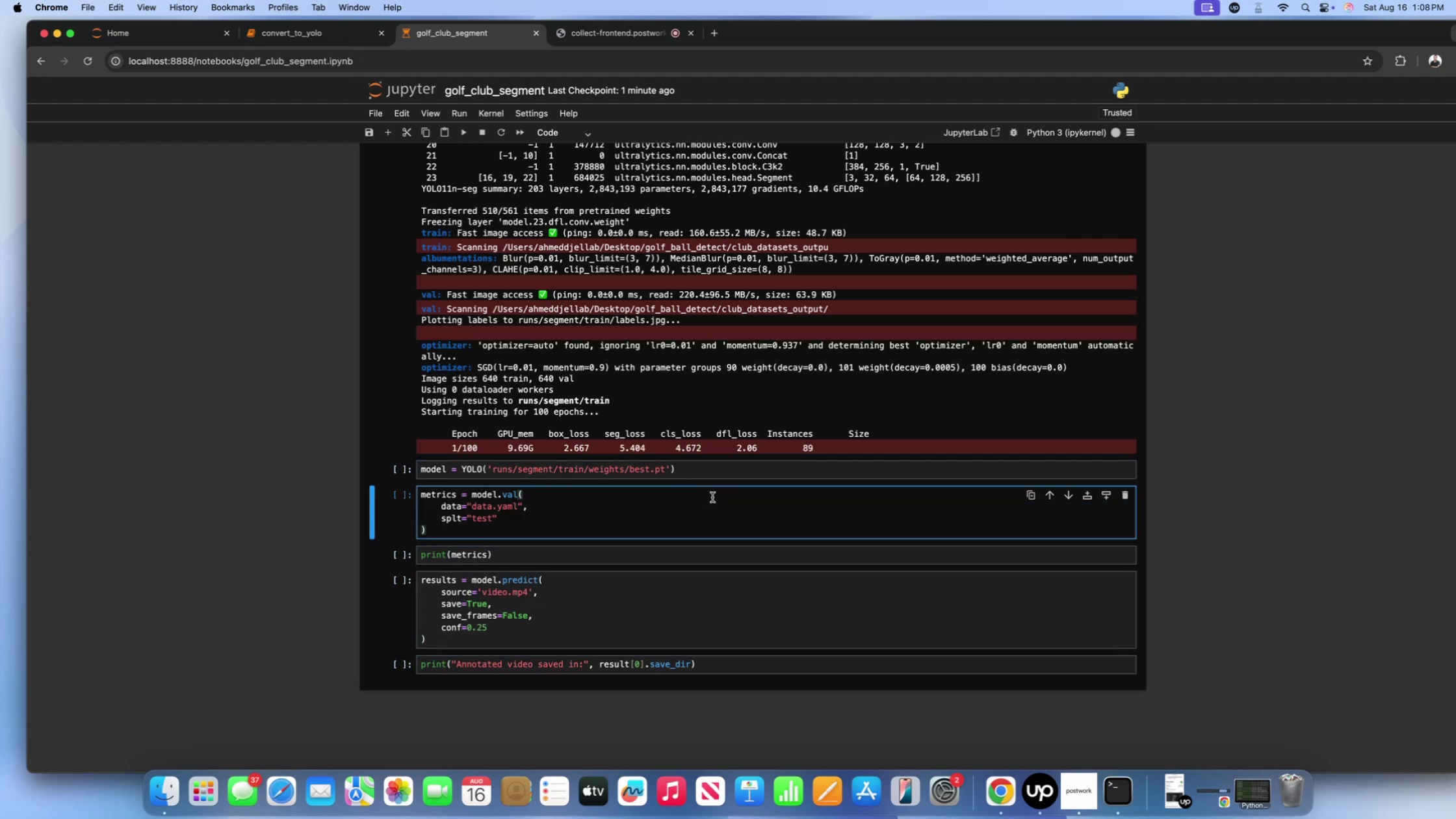 
left_click([607, 440])
 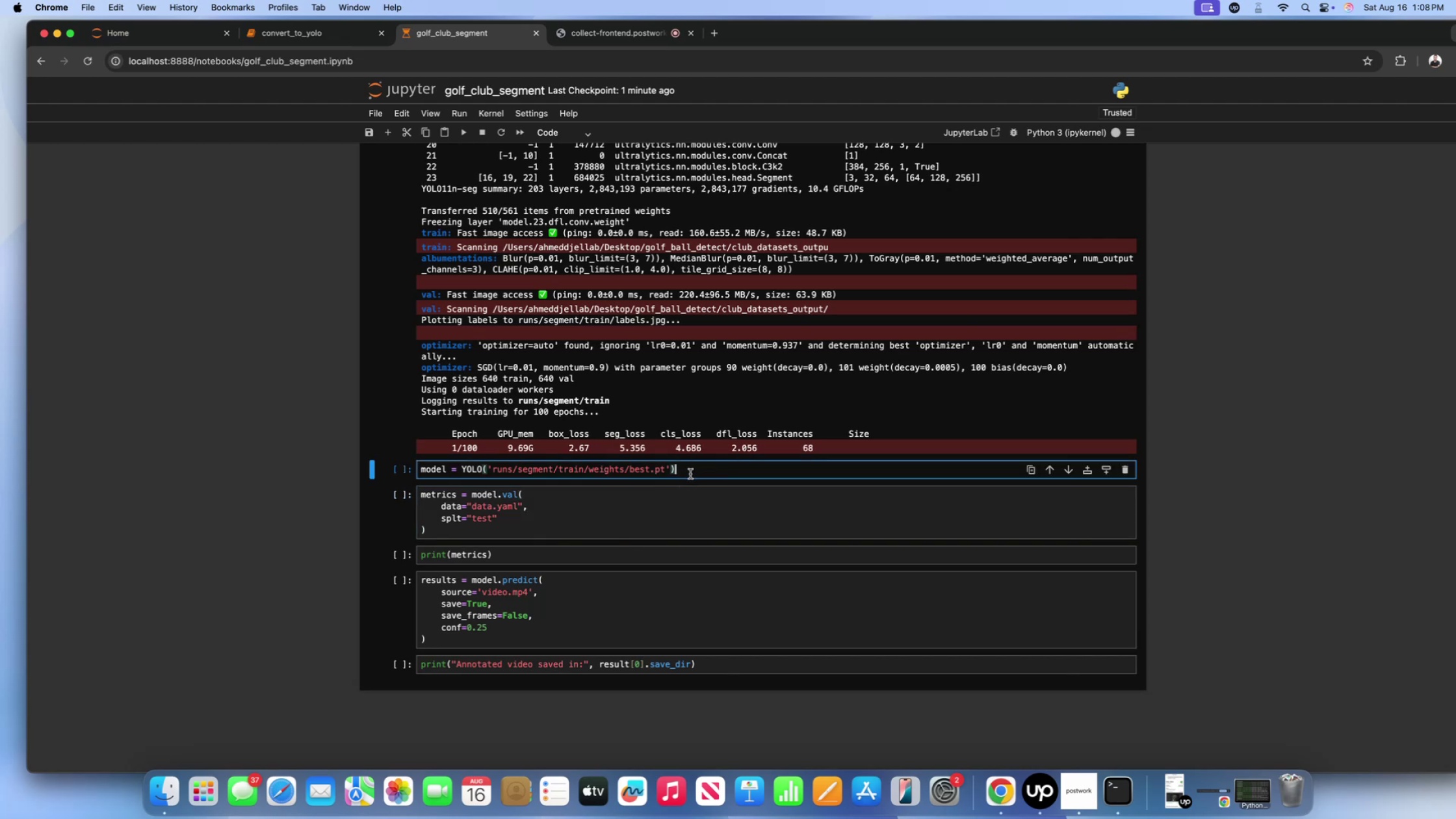 
double_click([692, 496])
 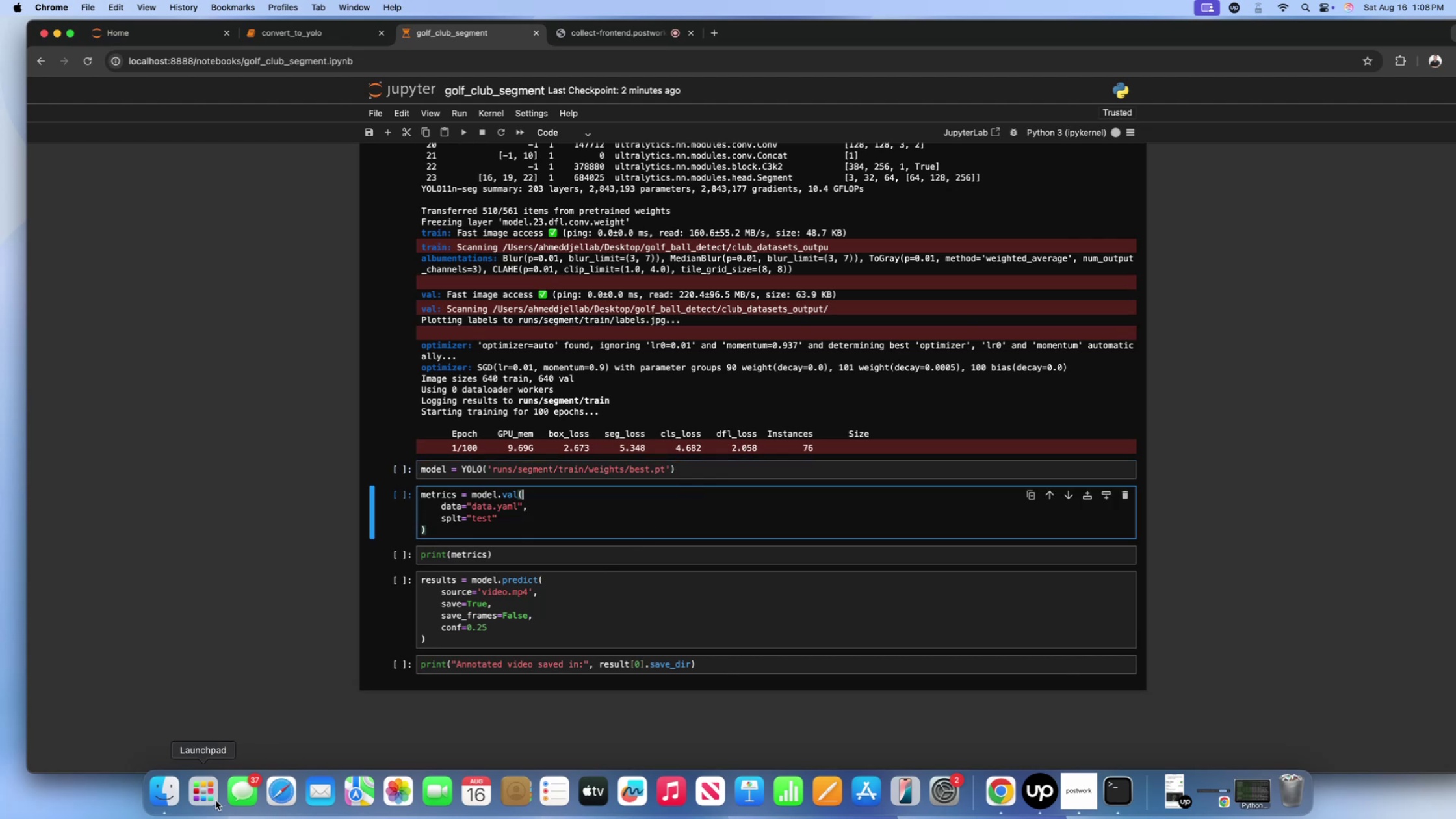 
left_click_drag(start_coordinate=[162, 796], to_coordinate=[165, 796])
 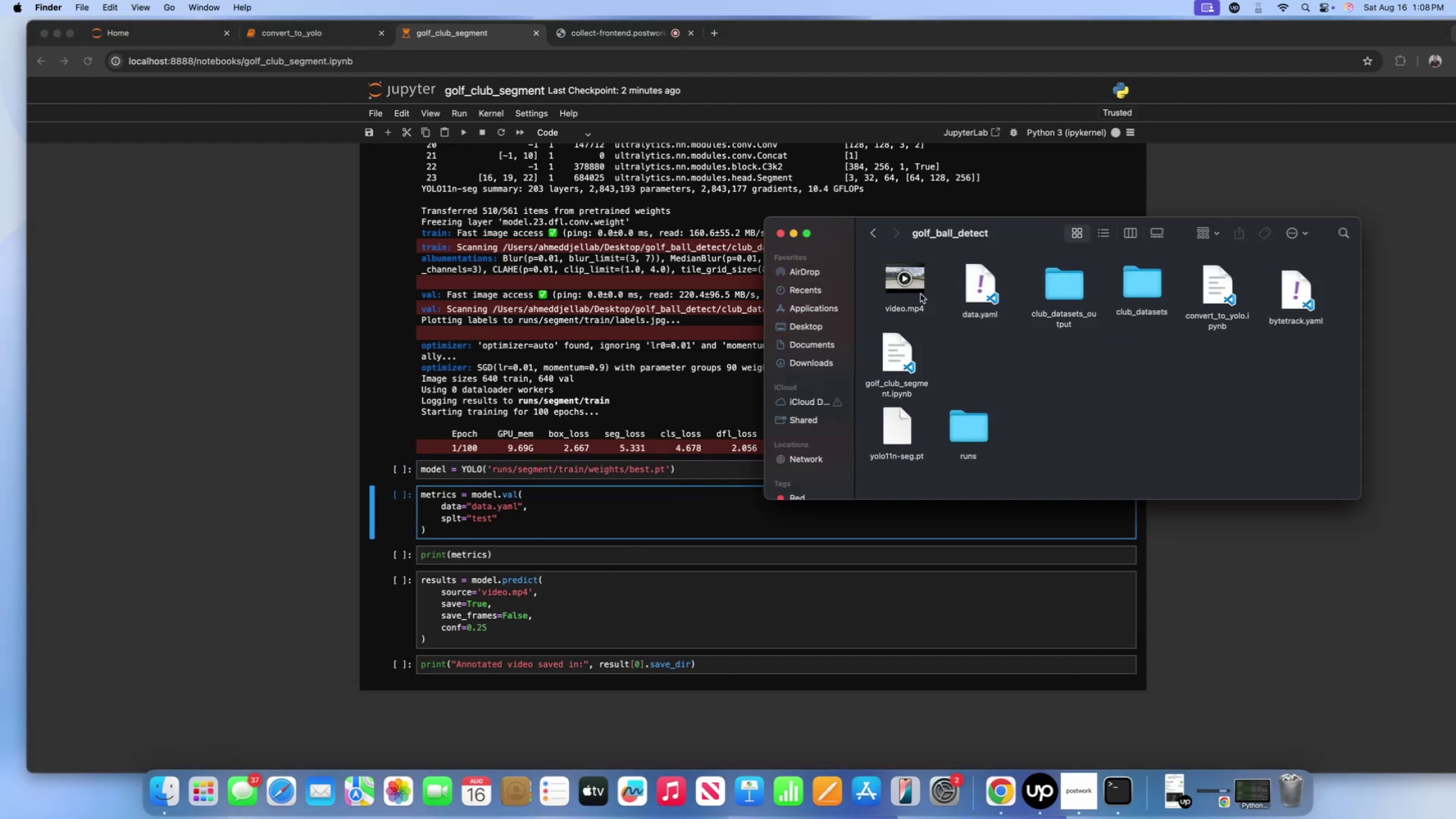 
double_click([920, 294])
 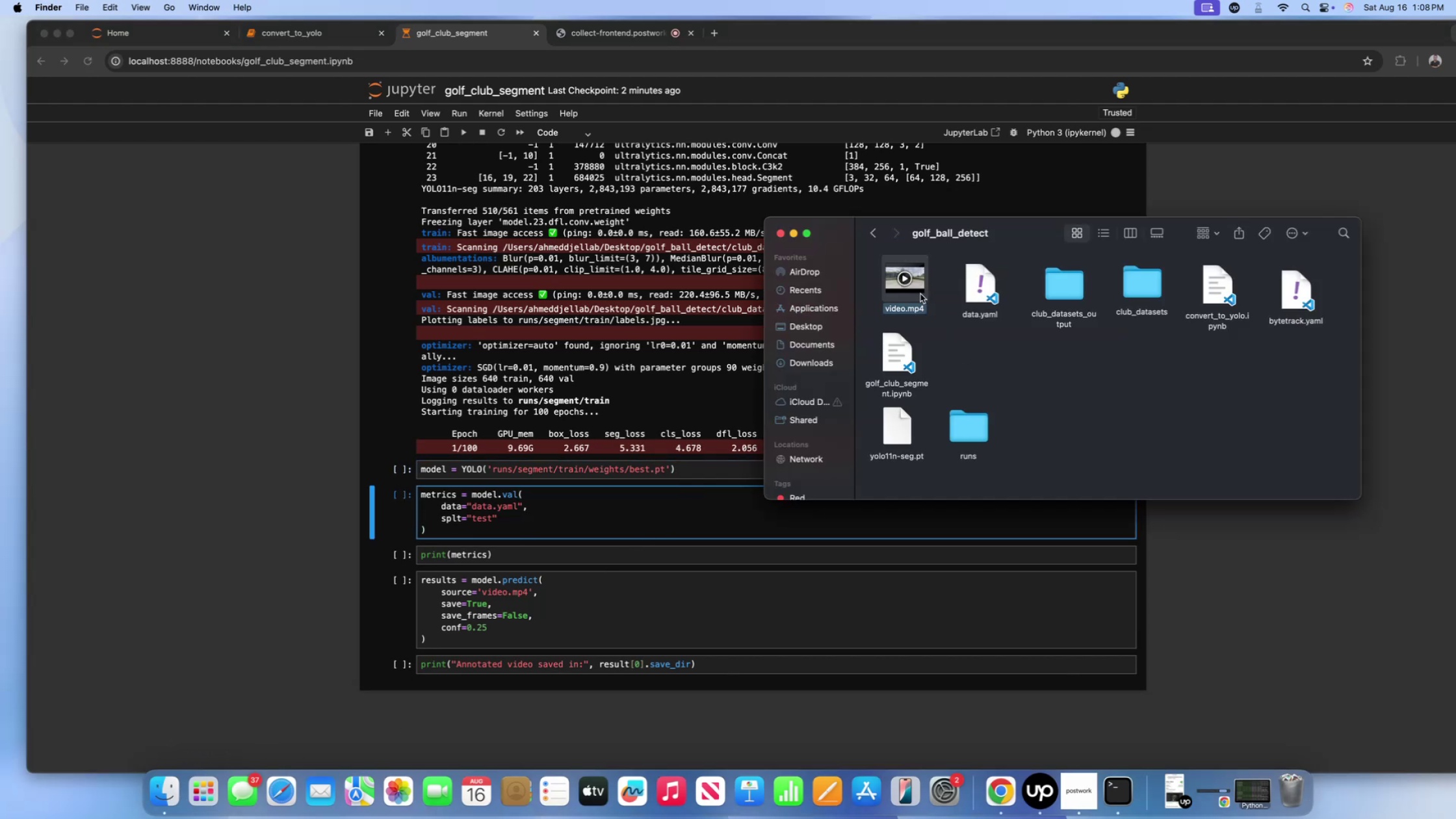 
scroll: coordinate [920, 294], scroll_direction: down, amount: 12.0
 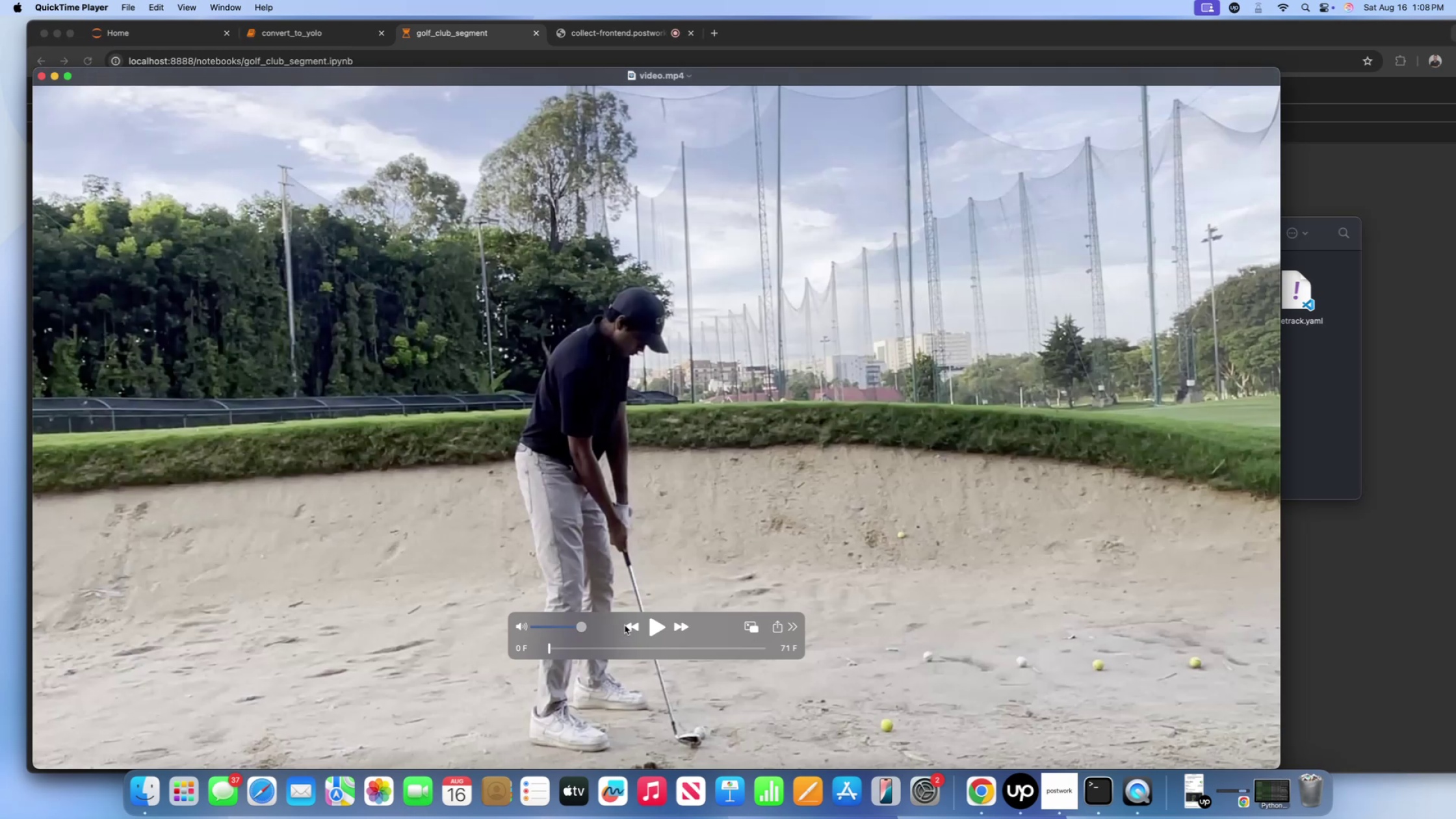 
left_click([647, 625])
 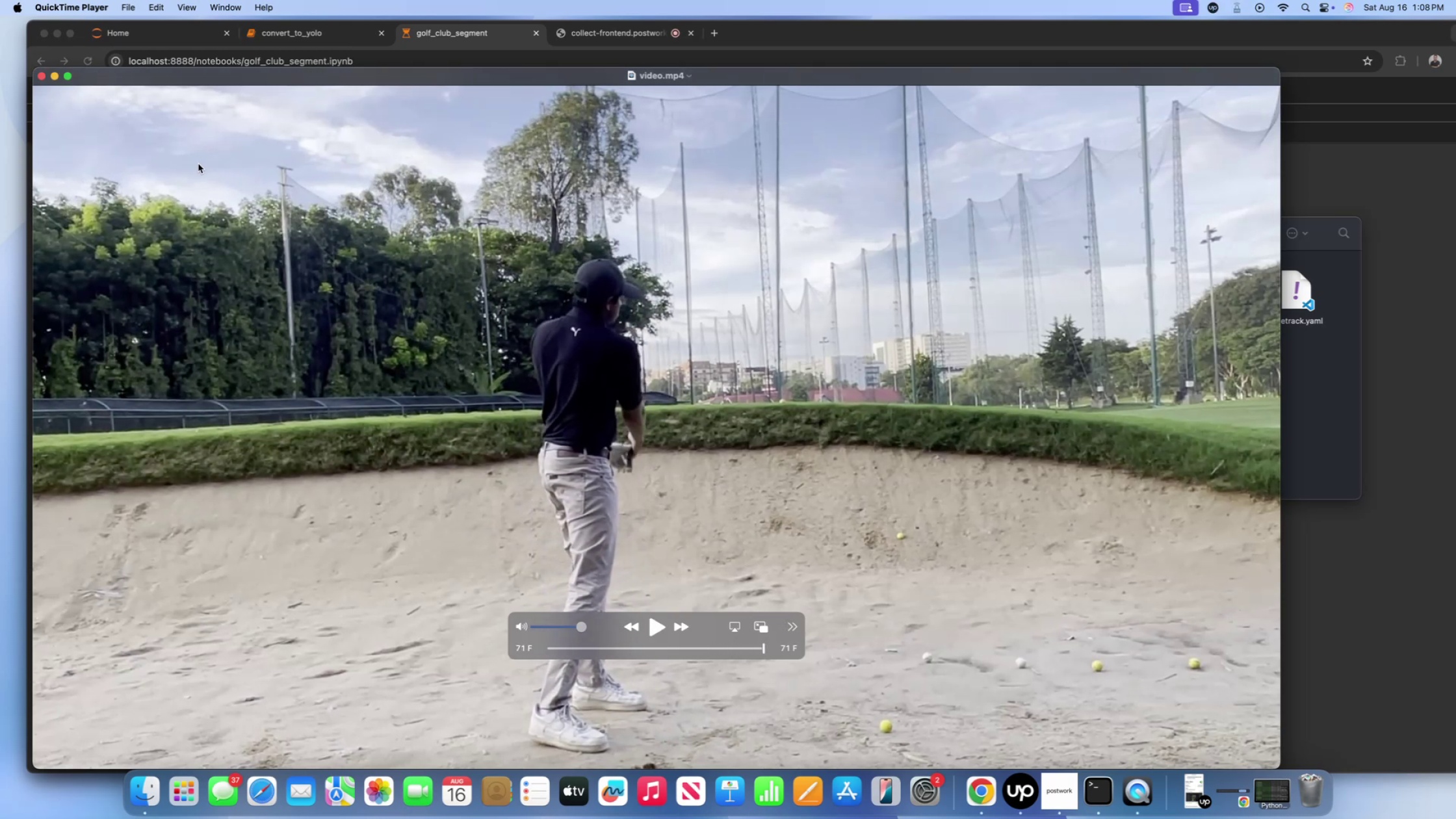 
wait(5.12)
 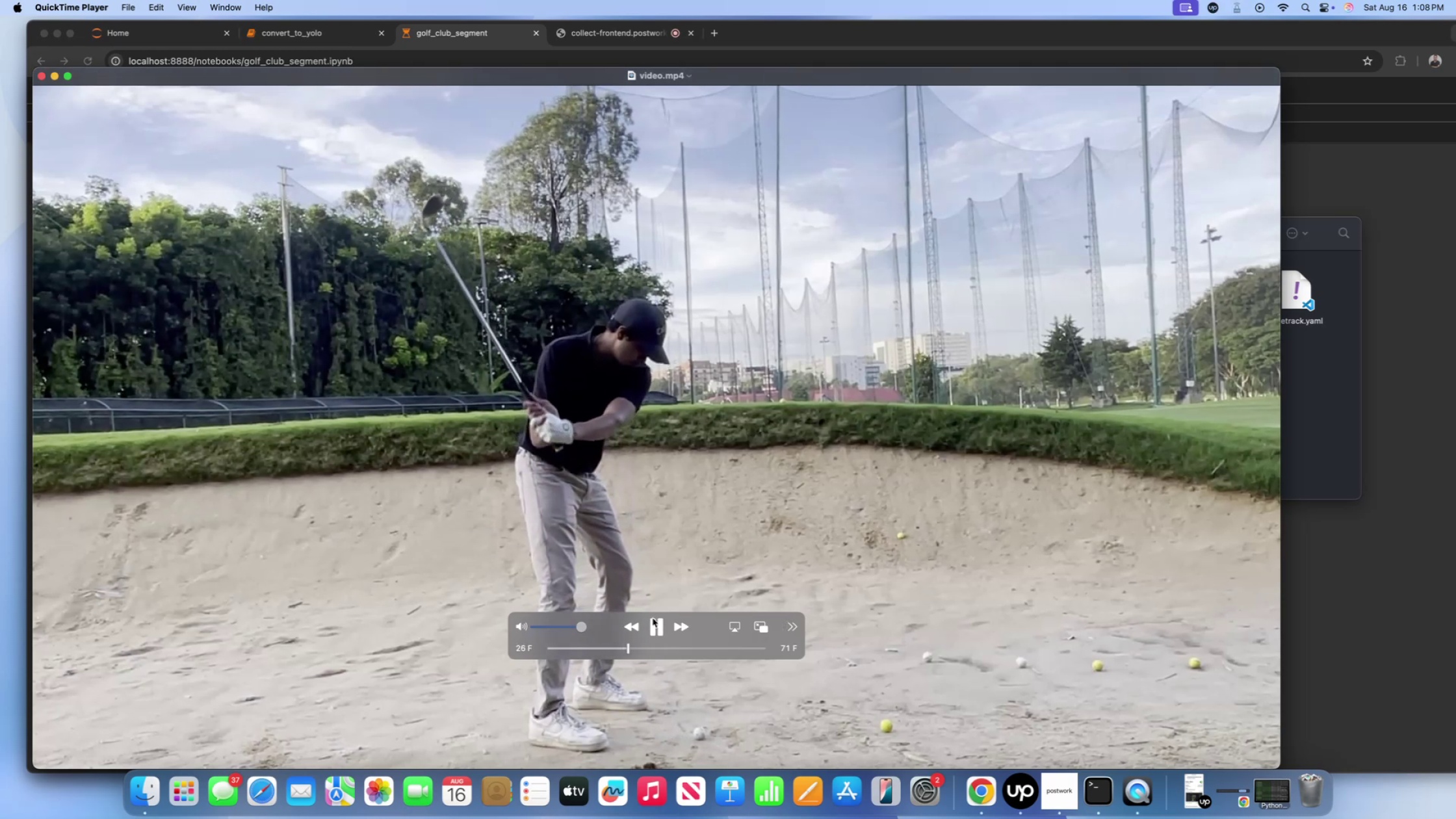 
left_click([45, 79])
 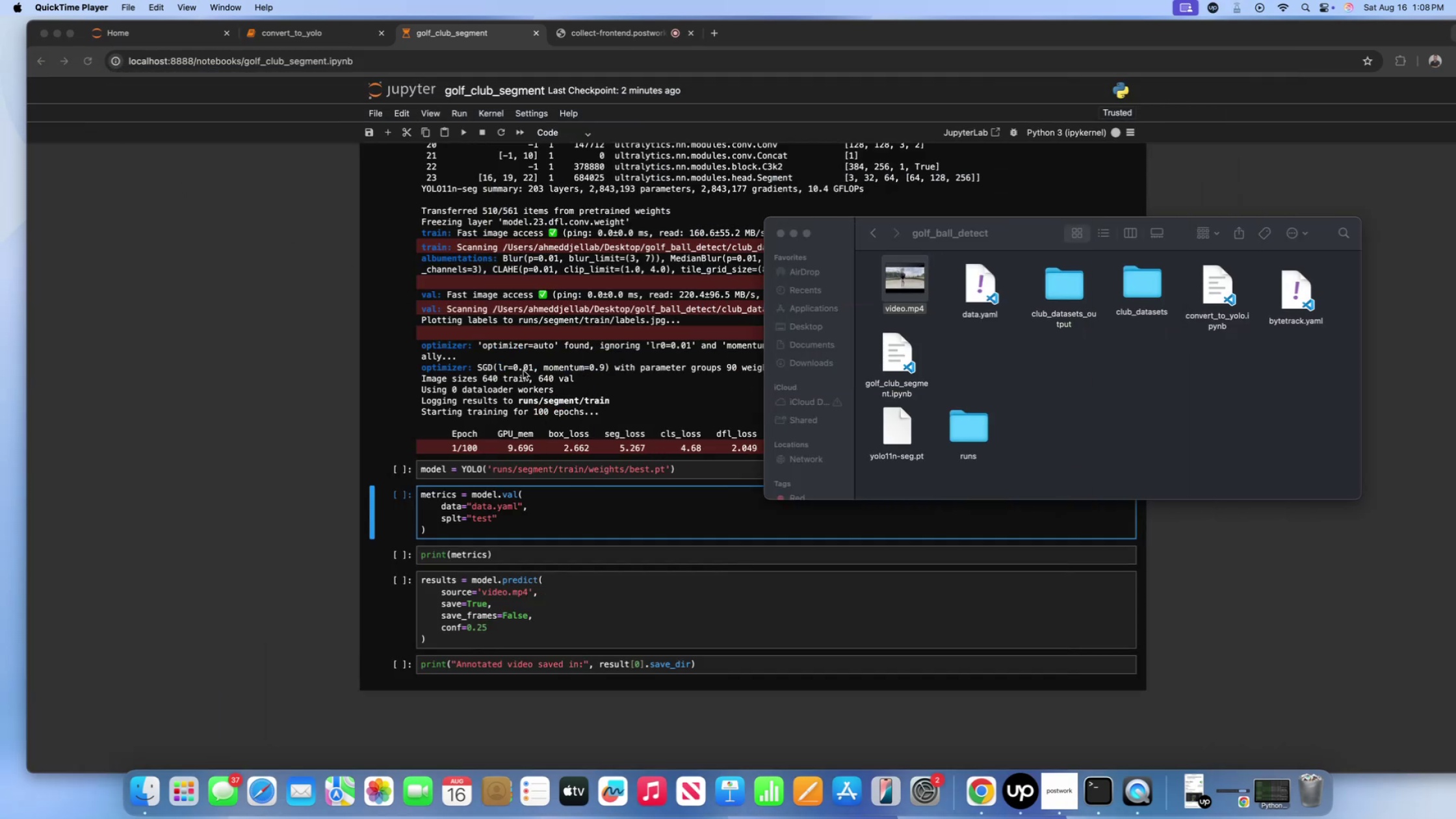 
left_click([523, 370])
 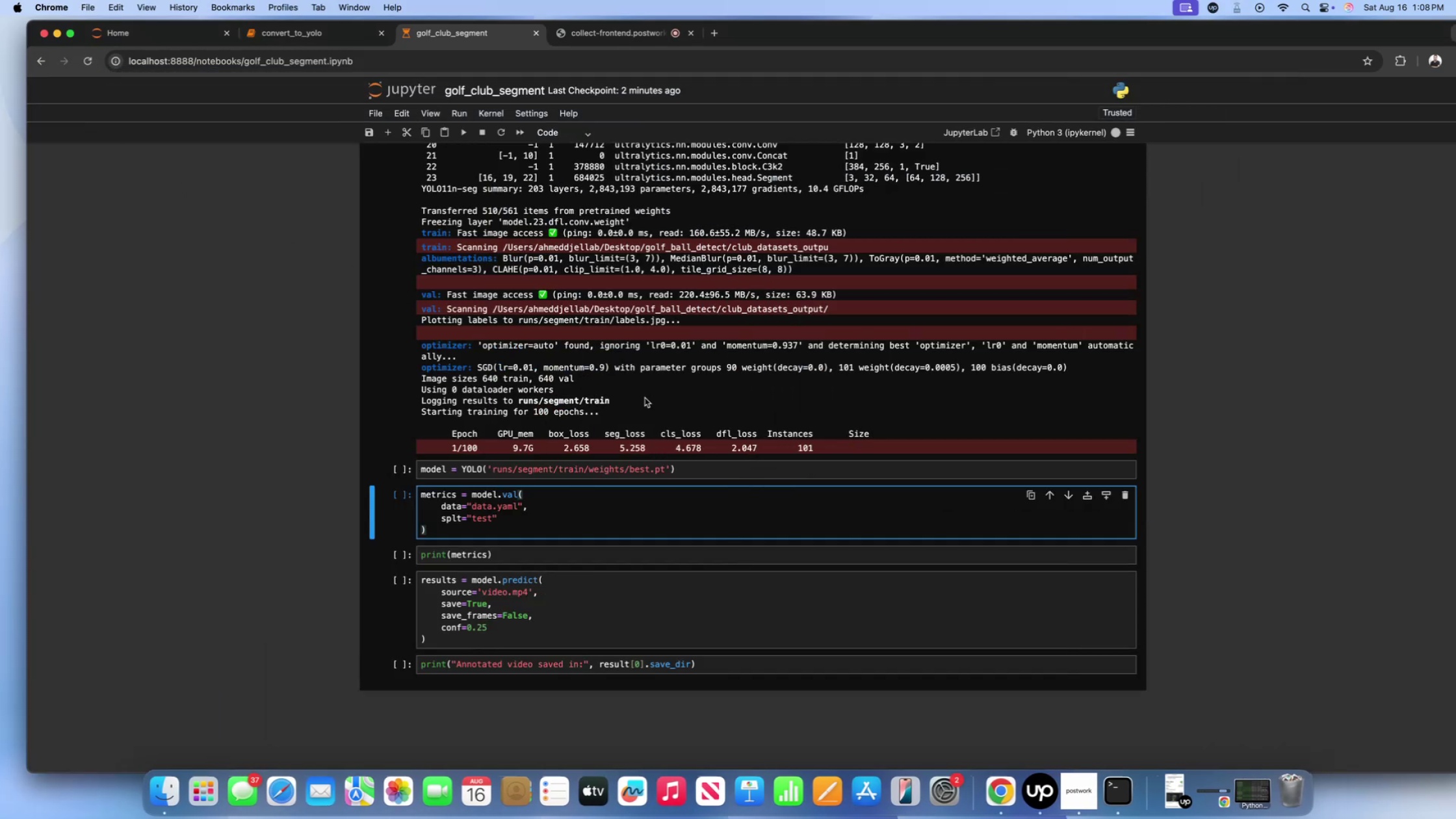 
left_click([650, 400])
 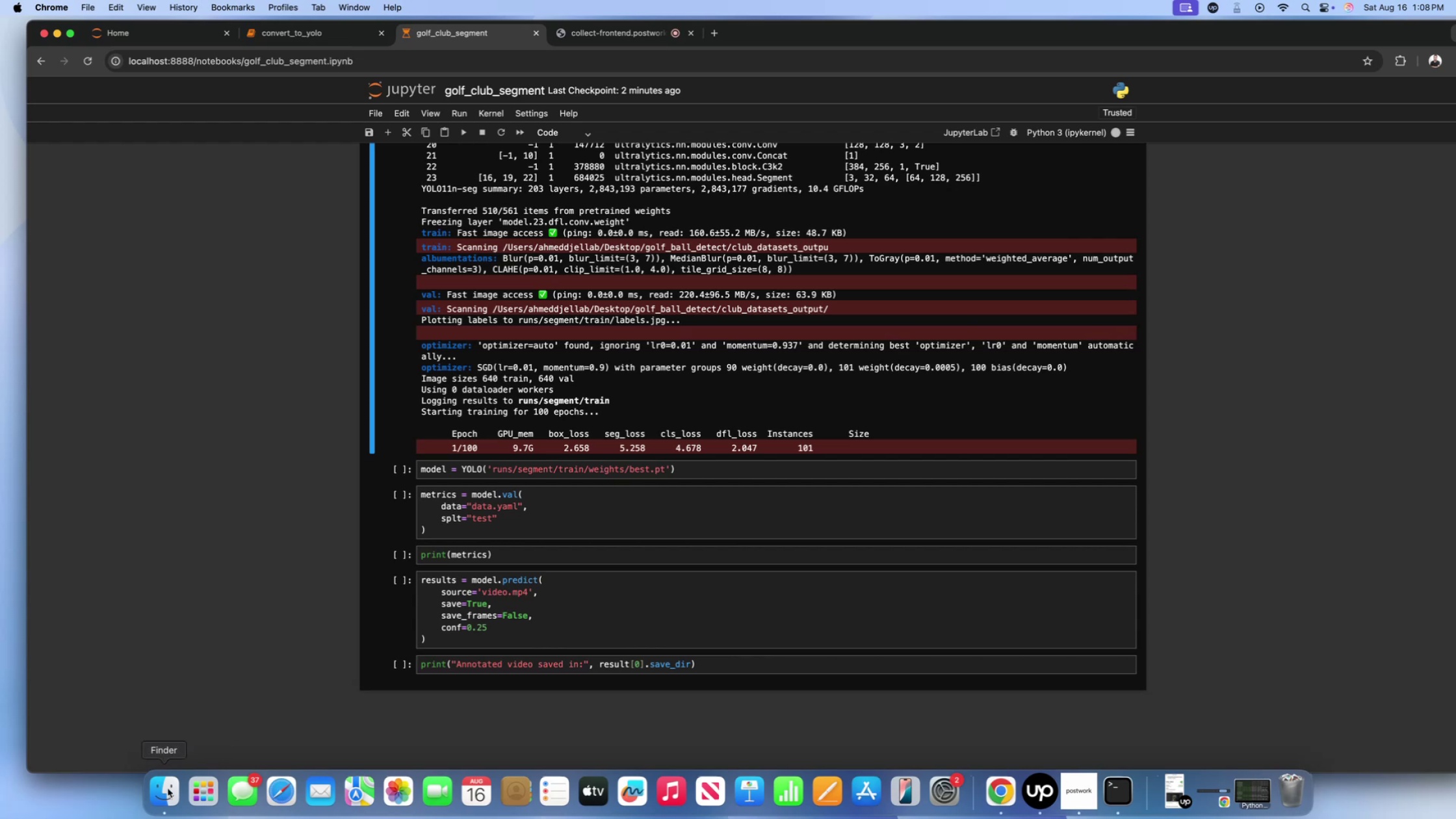 
left_click([168, 788])
 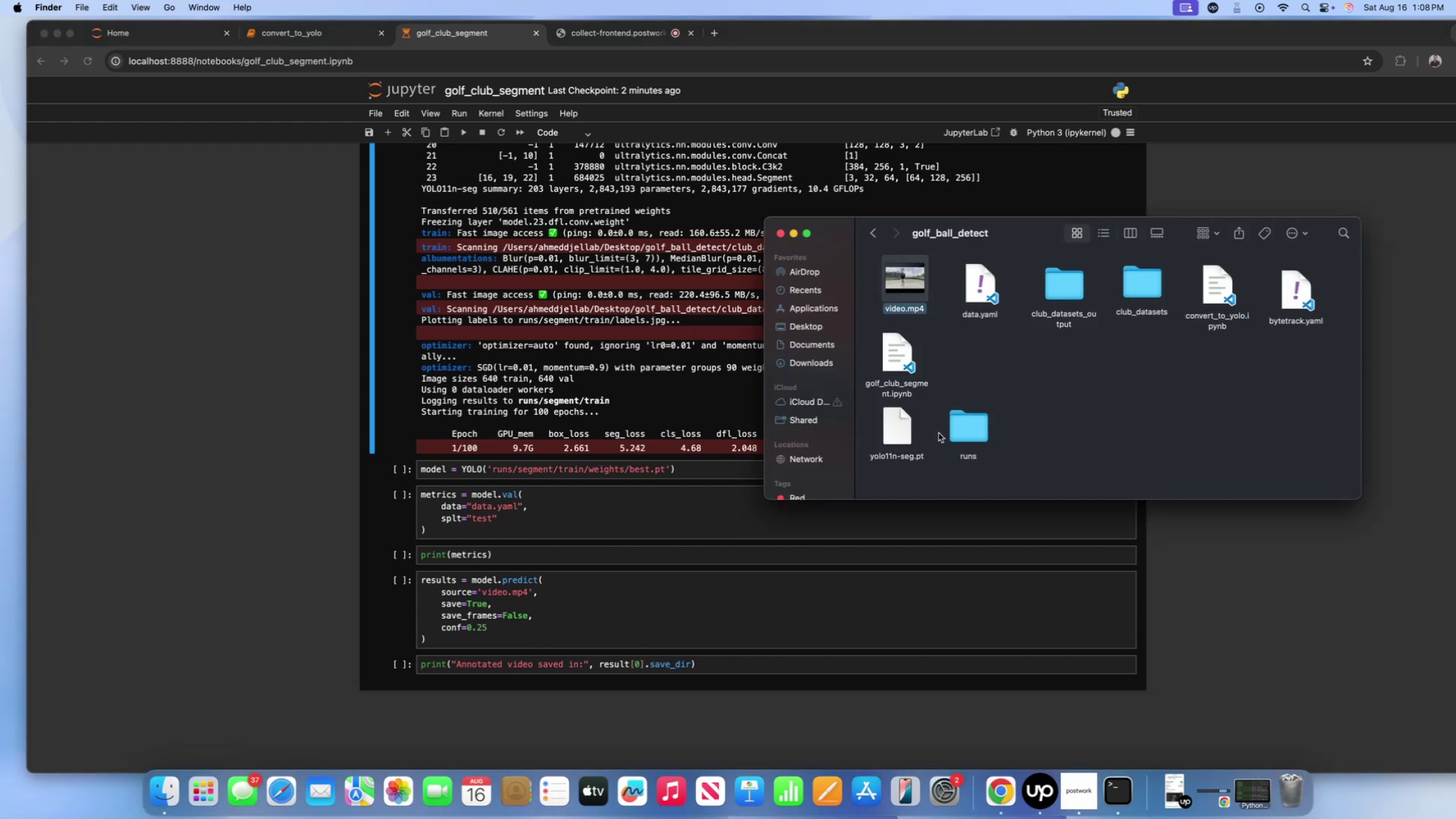 
left_click_drag(start_coordinate=[907, 432], to_coordinate=[982, 358])
 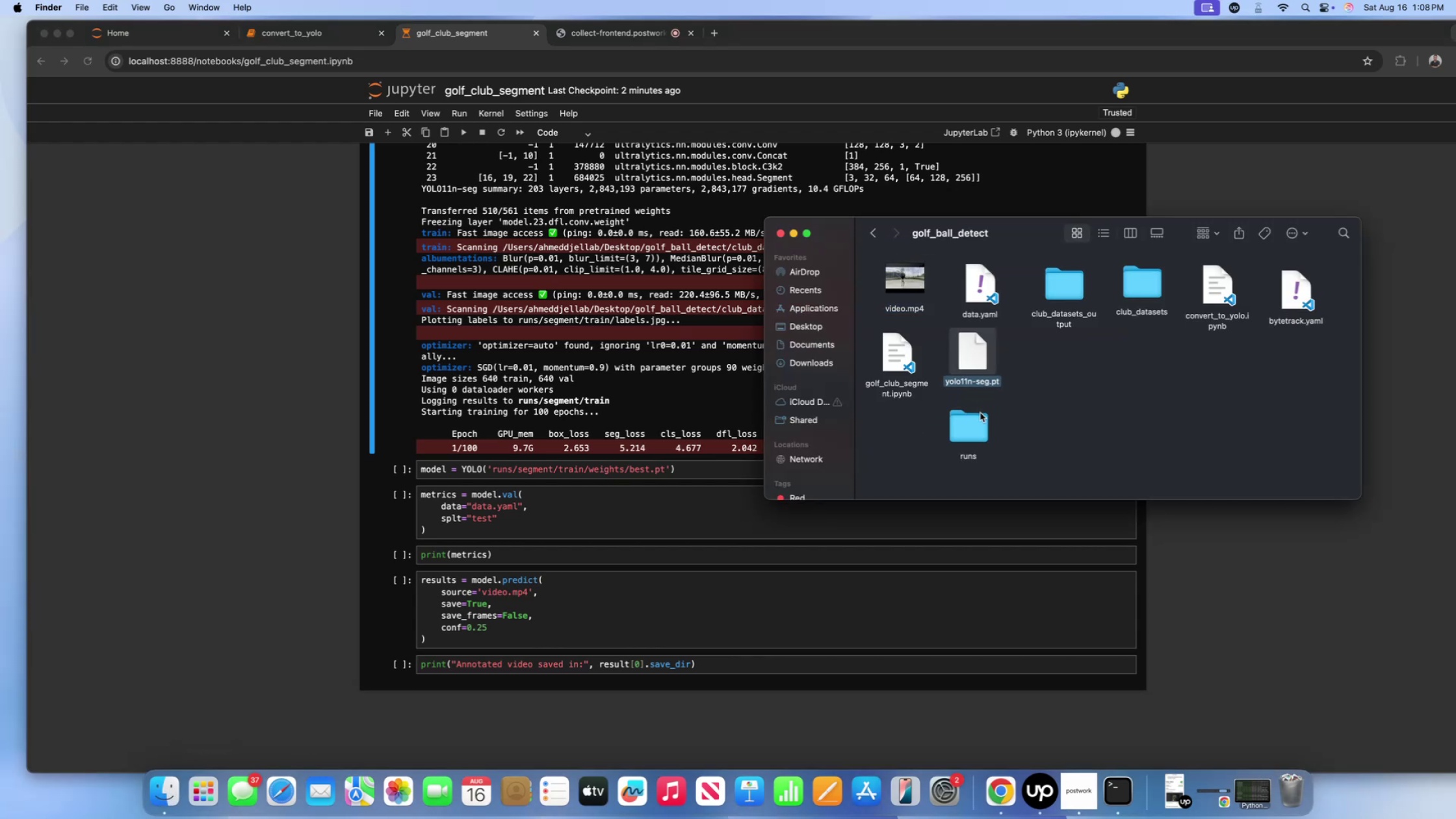 
left_click_drag(start_coordinate=[969, 436], to_coordinate=[1061, 367])
 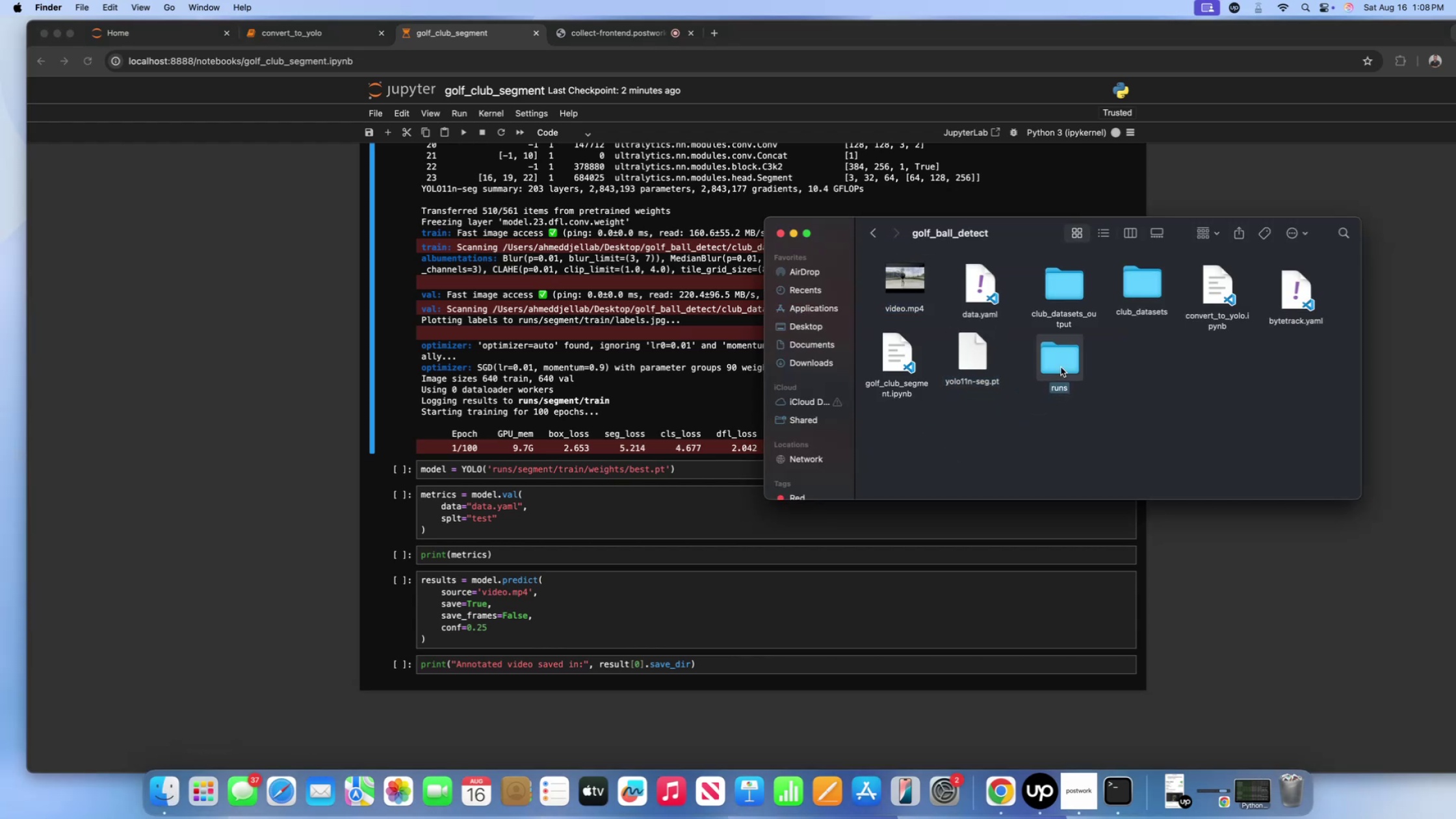 
double_click([1061, 367])
 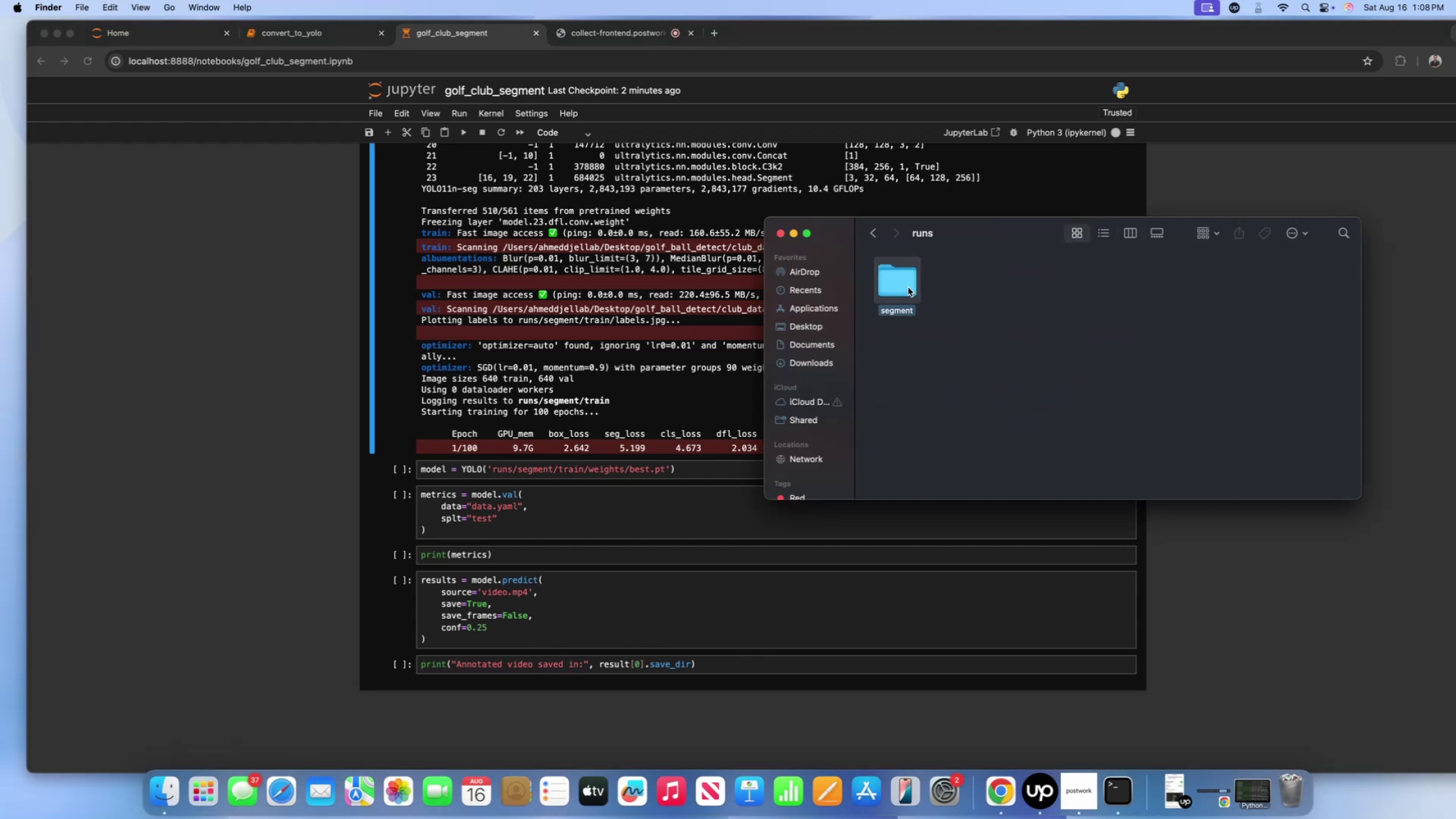 
double_click([908, 287])
 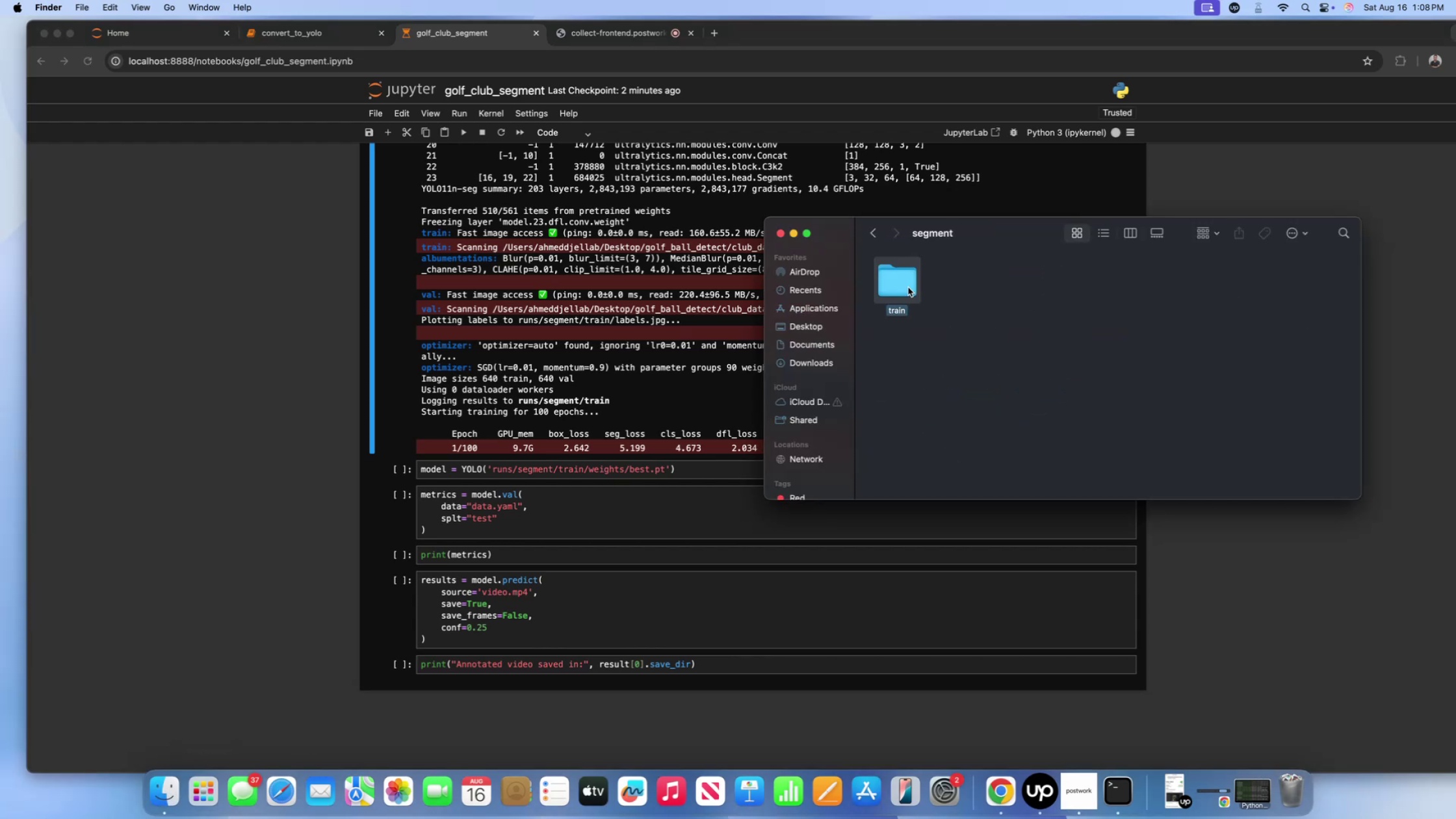 
double_click([908, 287])
 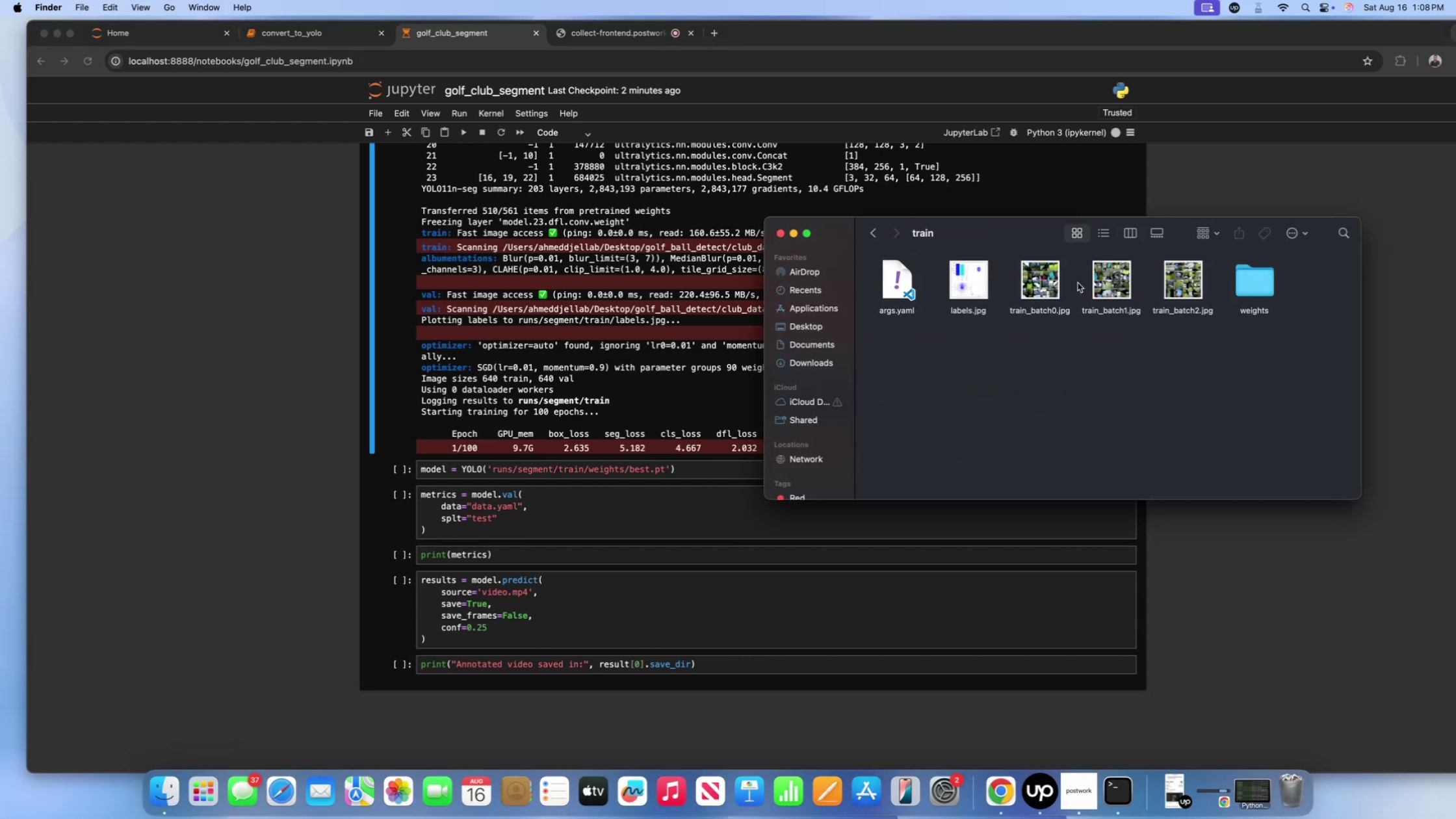 
double_click([1061, 287])
 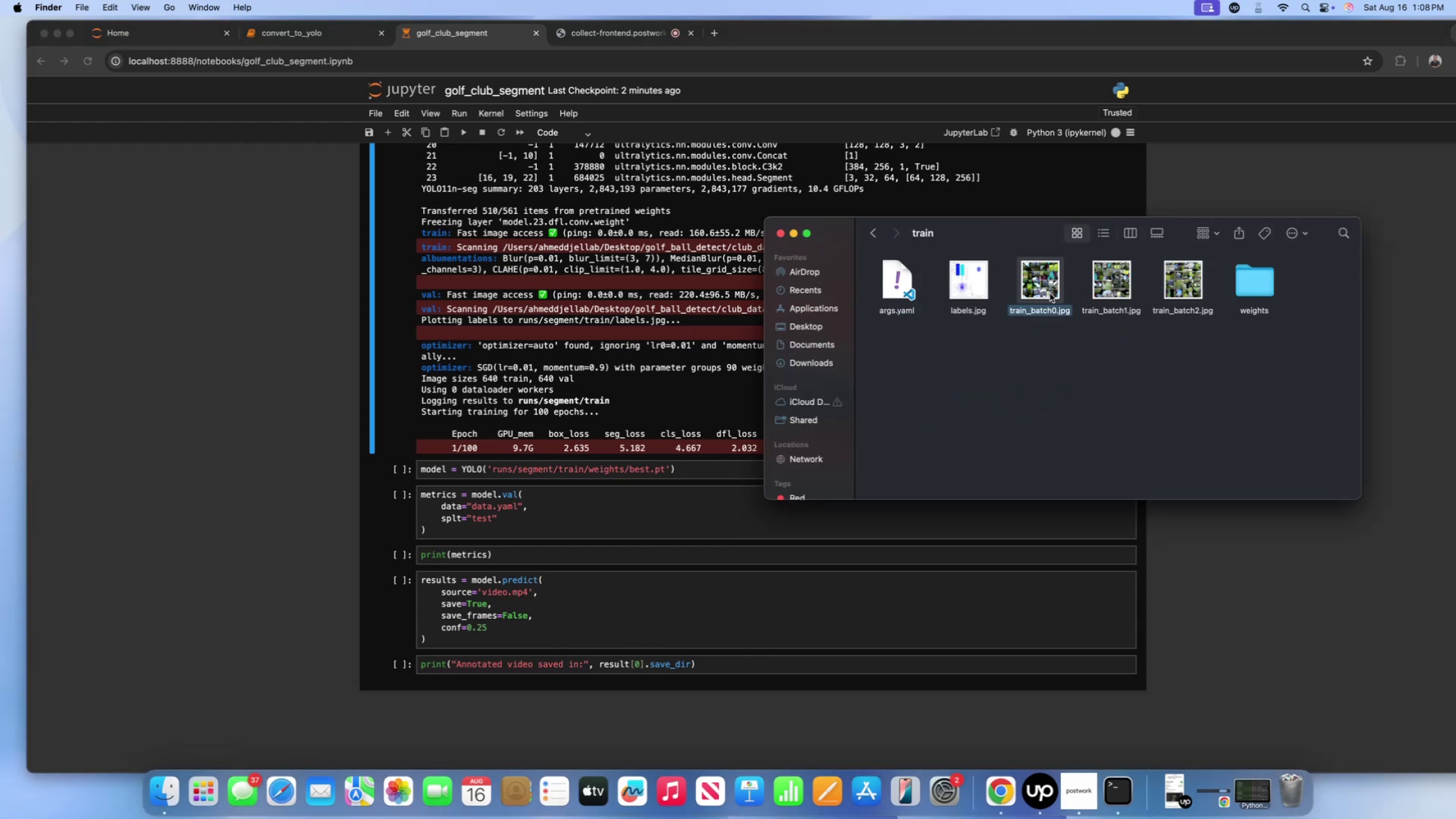 
key(Shift+Space)
 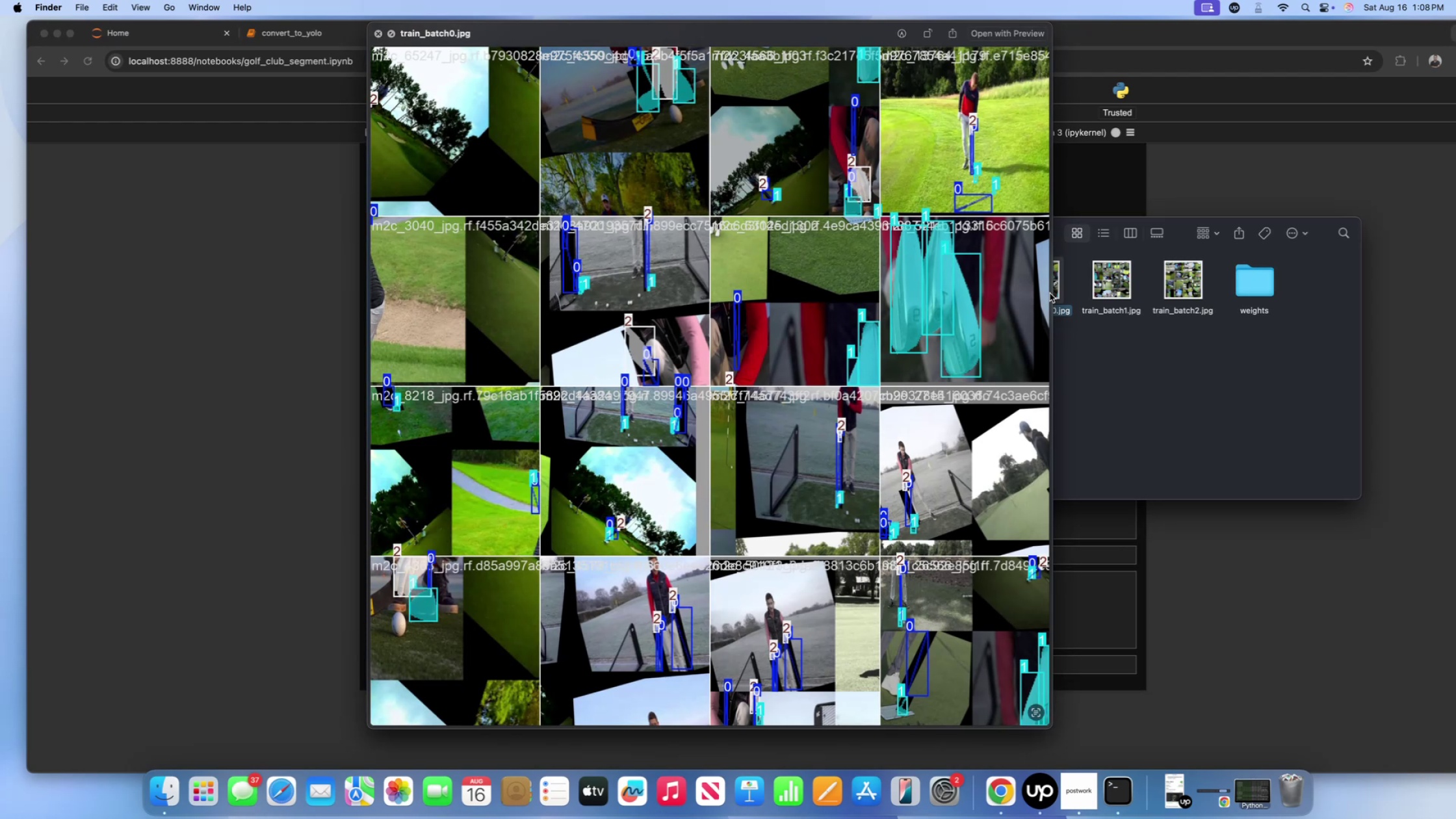 
key(Shift+ArrowRight)
 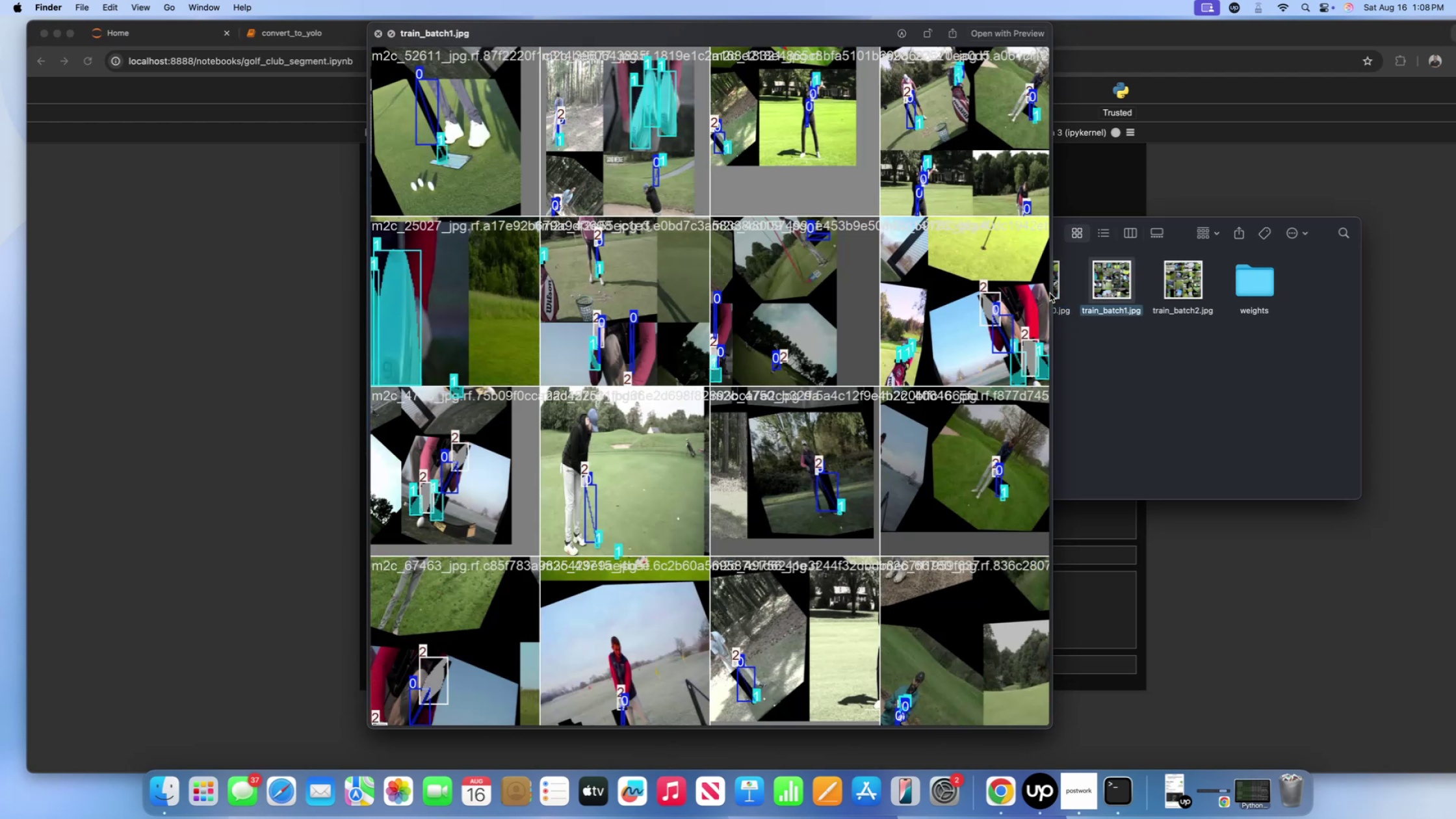 
key(Shift+ArrowRight)
 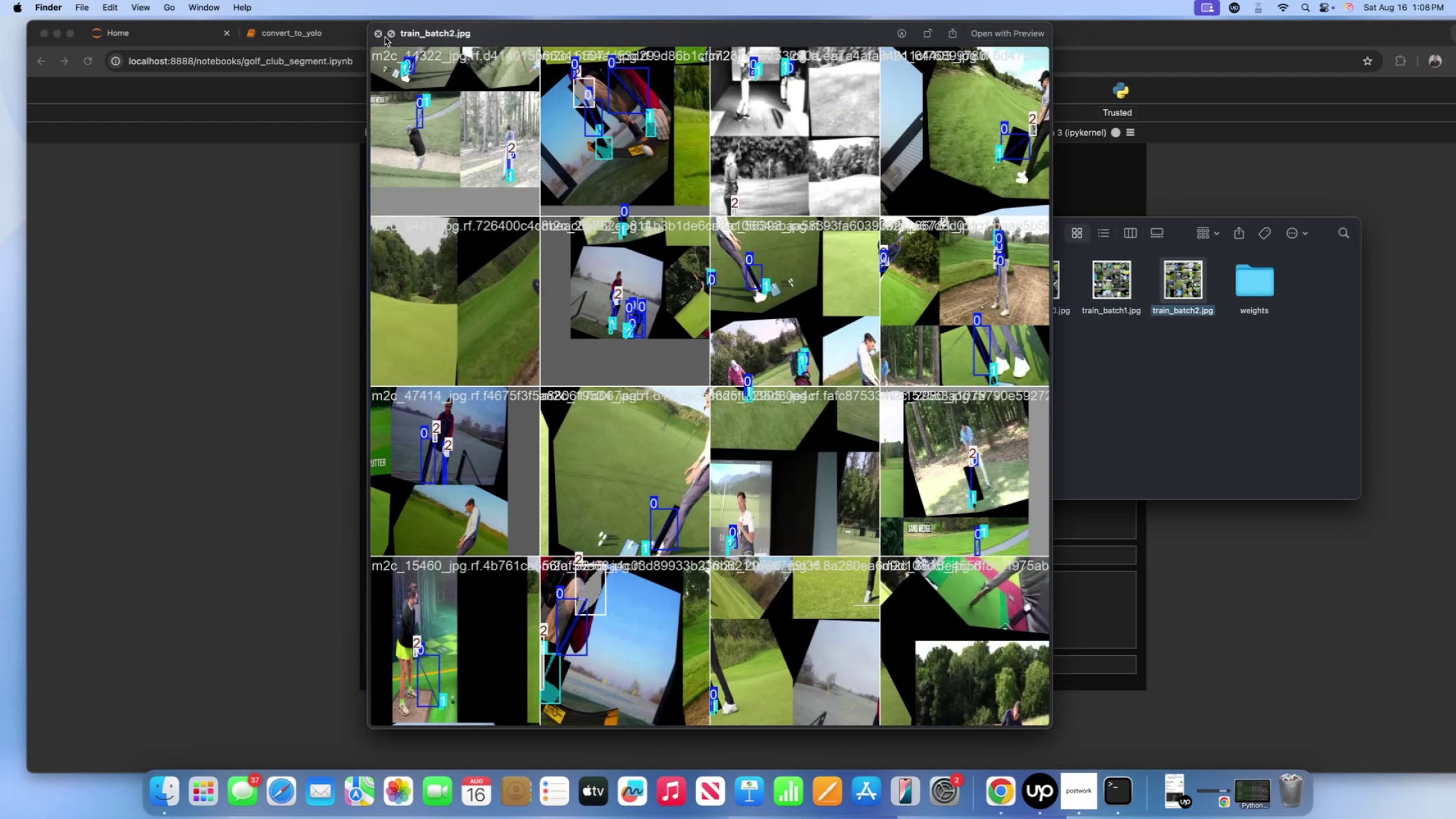 
double_click([379, 37])
 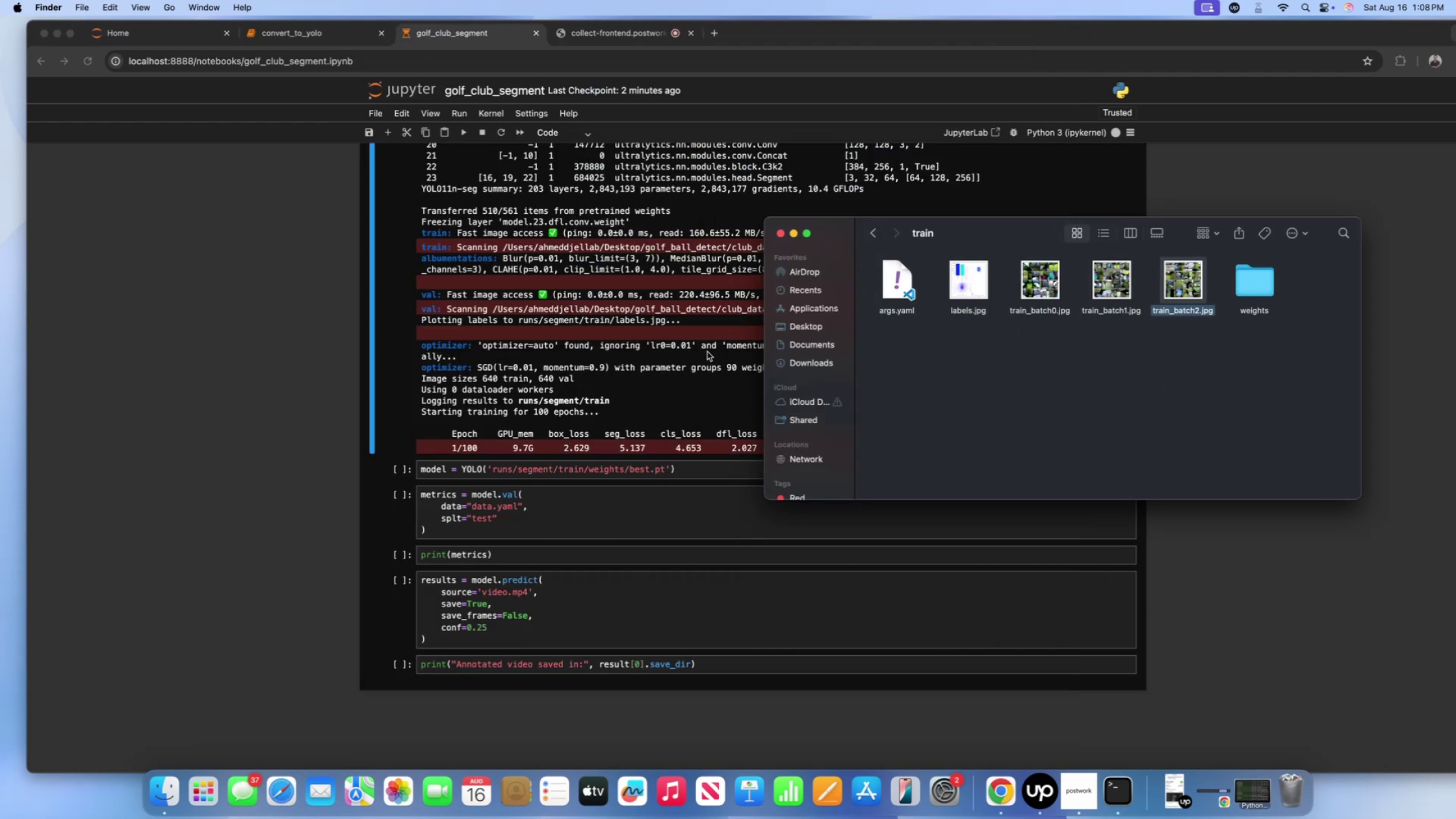 
left_click([707, 352])
 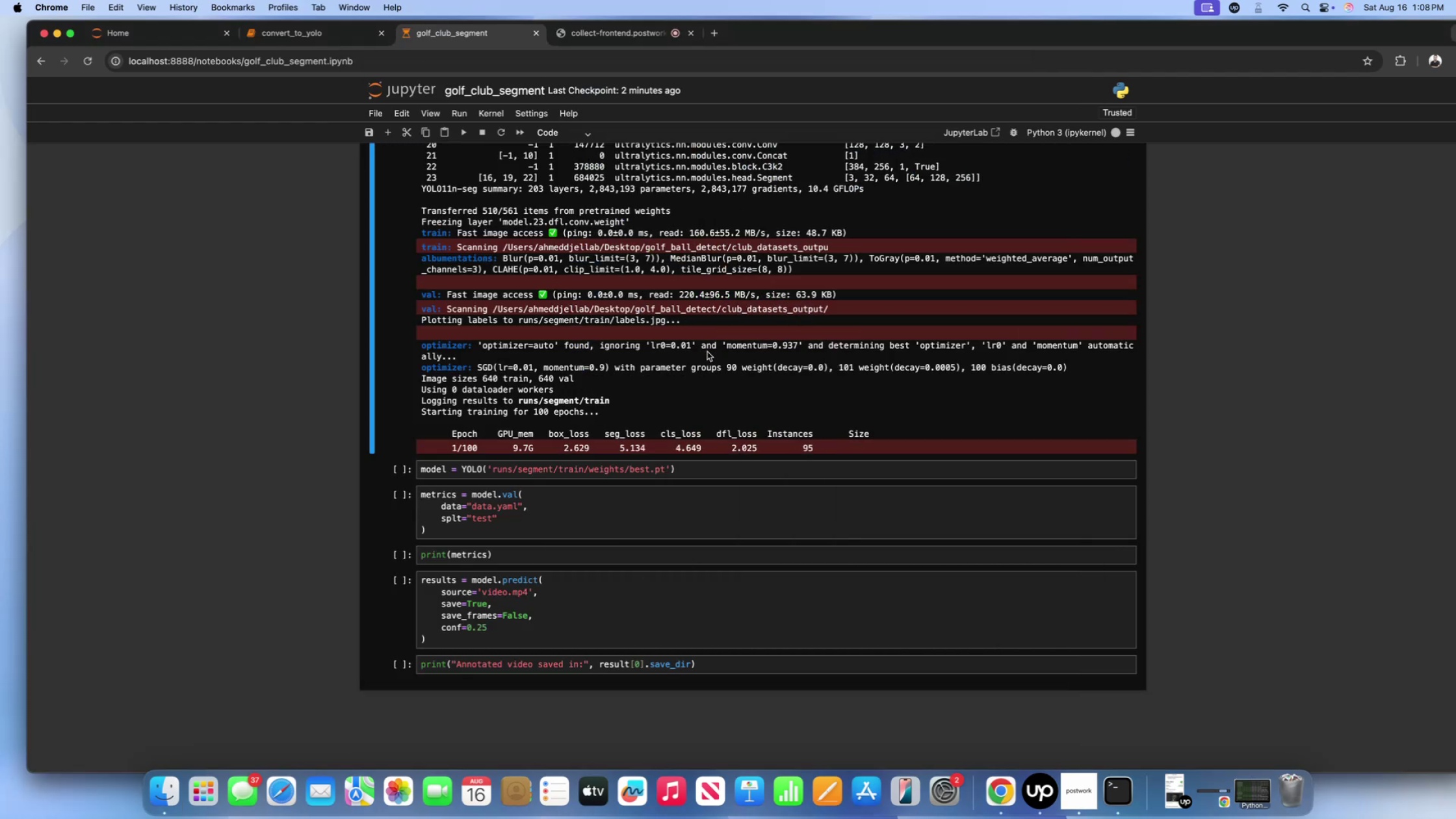 
left_click([707, 352])
 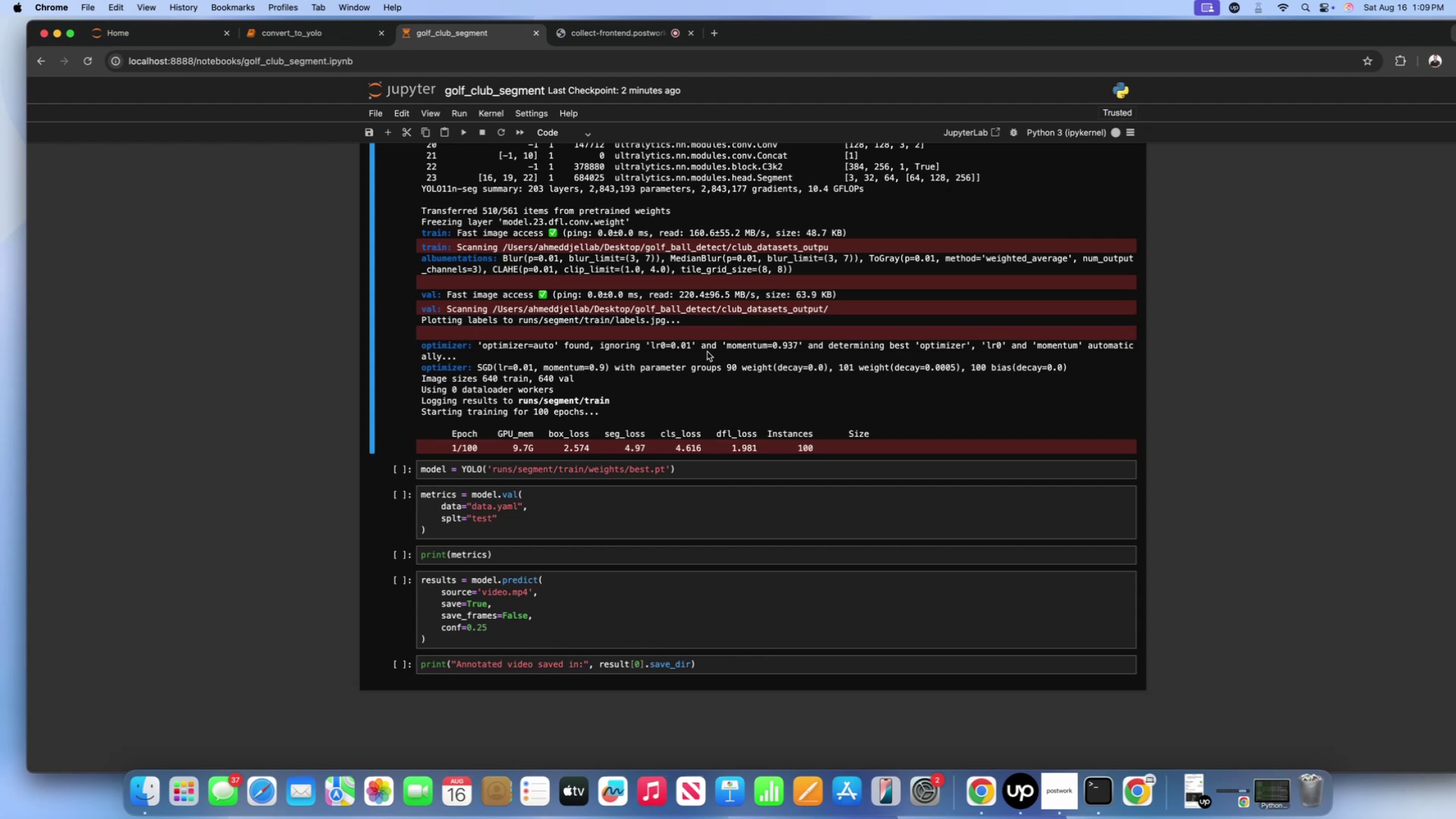 
wait(29.91)
 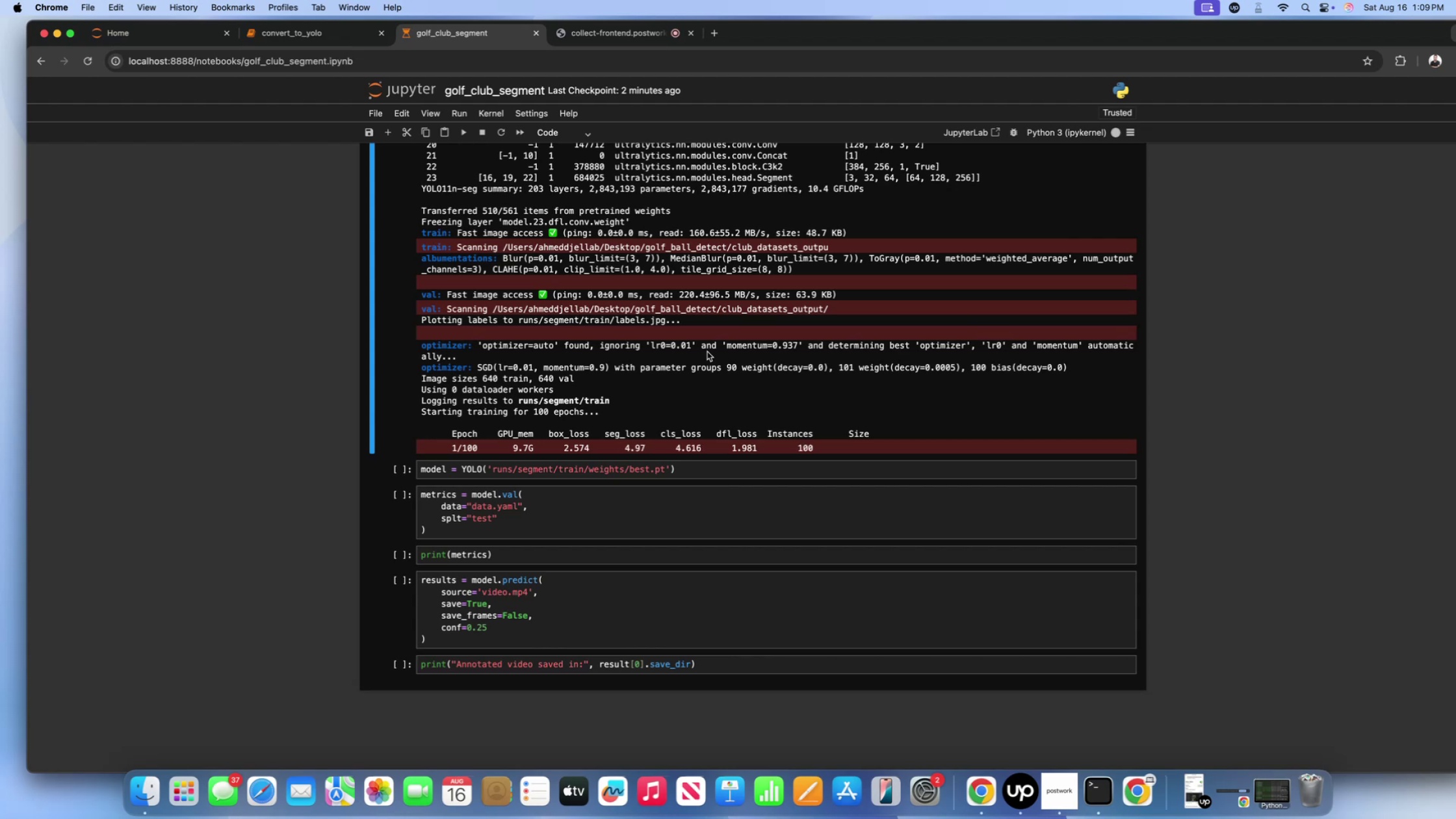 
left_click([674, 379])
 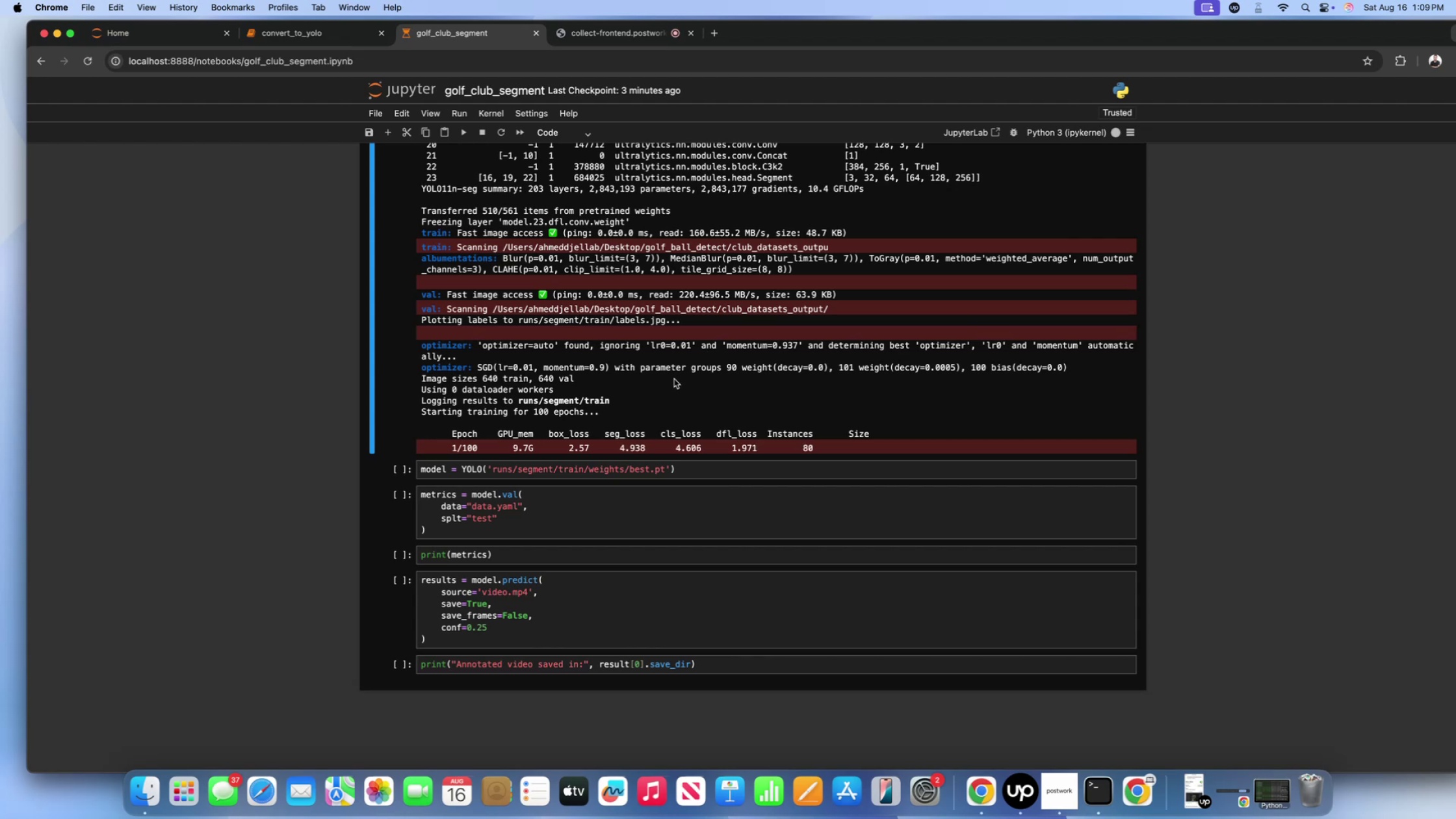 
scroll: coordinate [674, 437], scroll_direction: down, amount: 12.0
 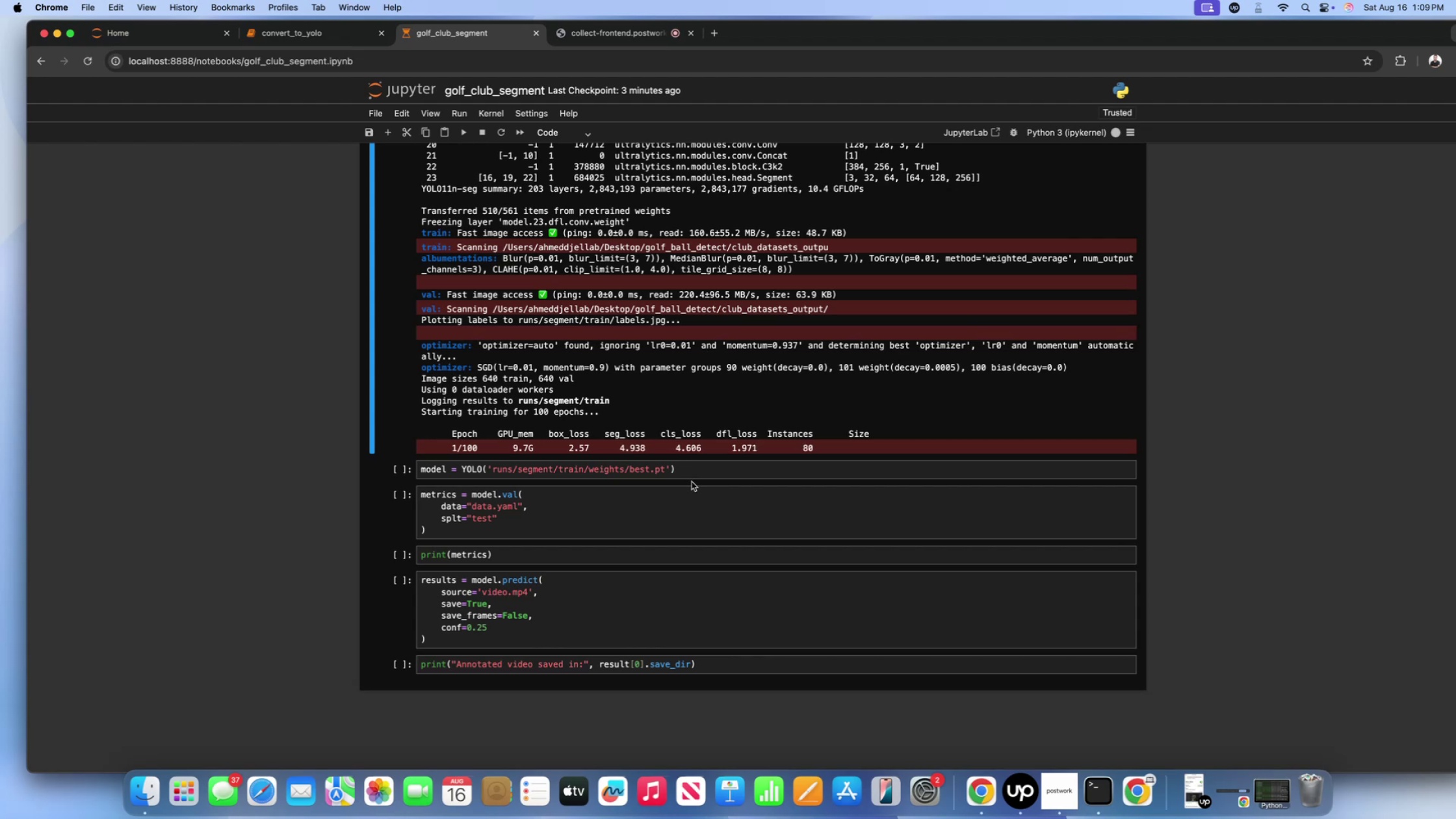 
double_click([692, 469])
 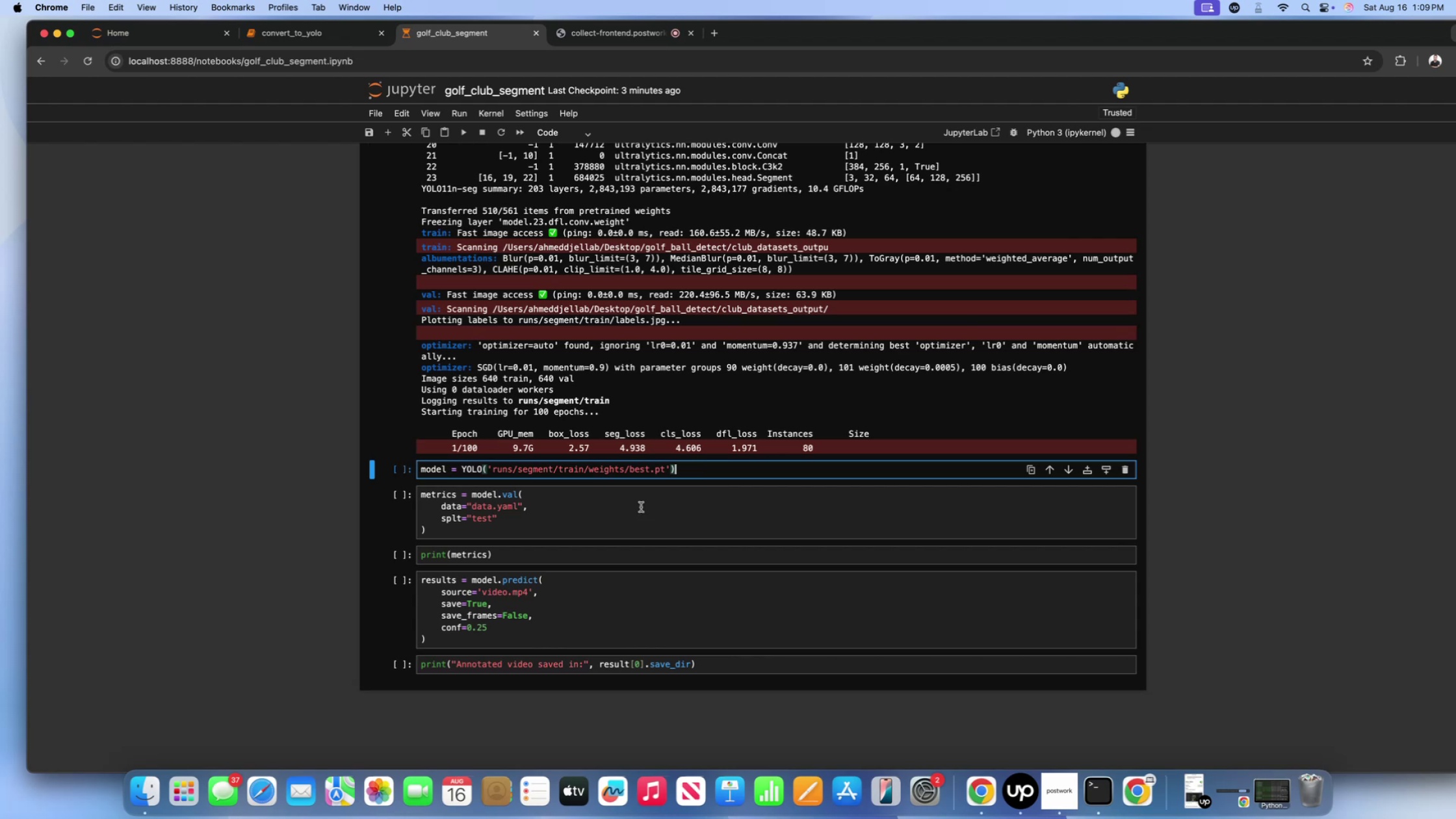 
left_click([632, 512])
 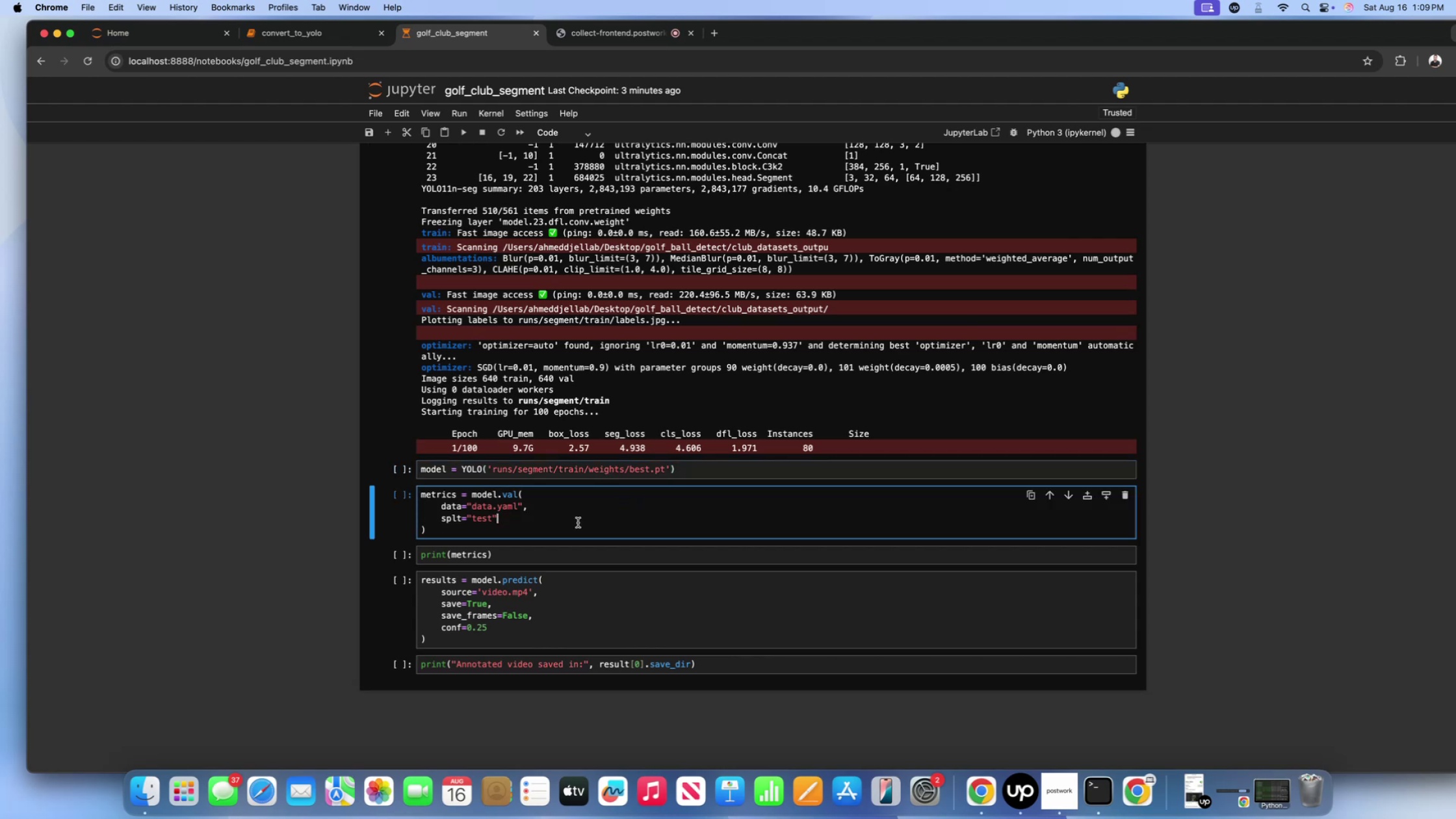 
double_click([566, 537])
 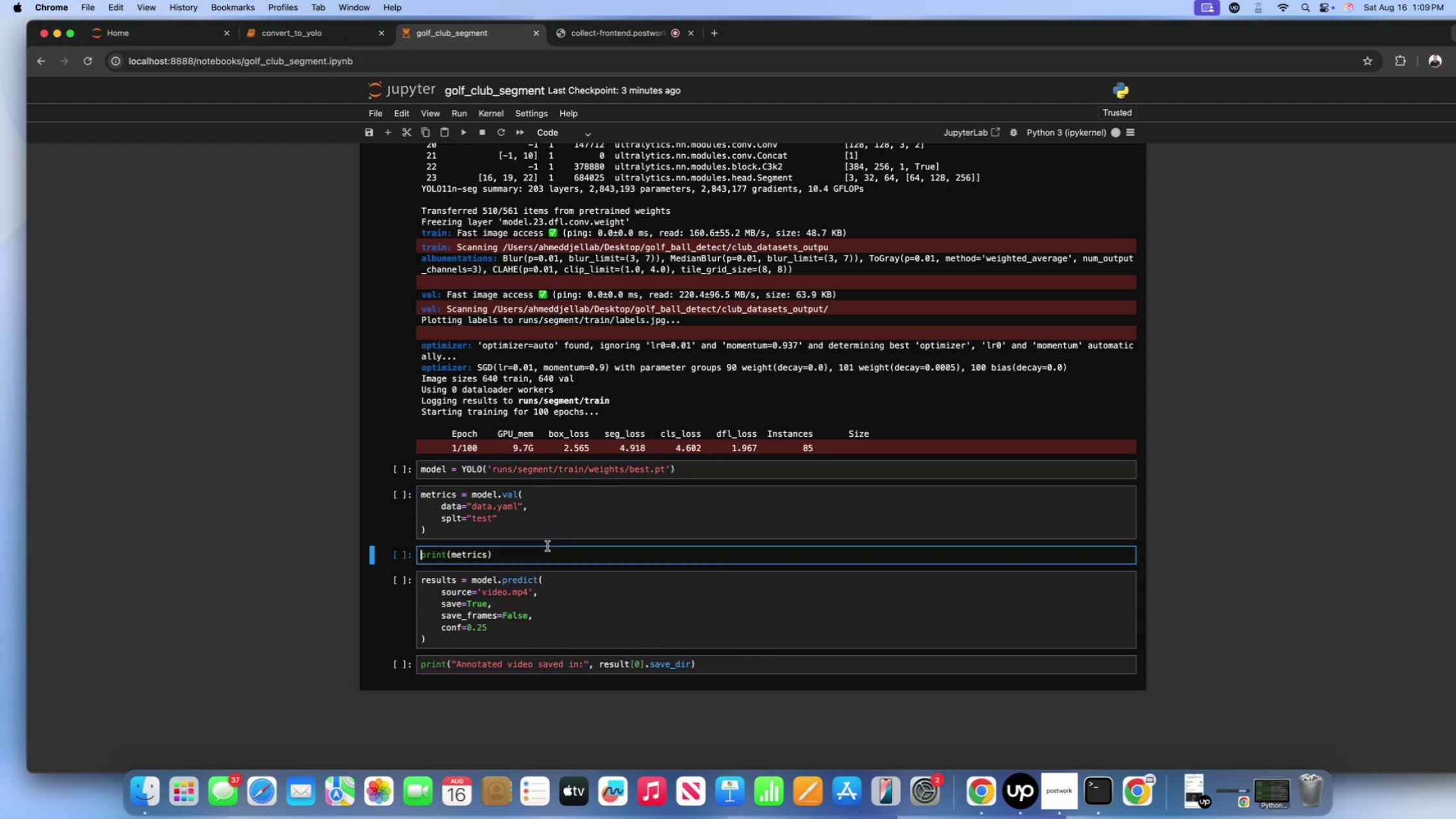 
triple_click([547, 546])
 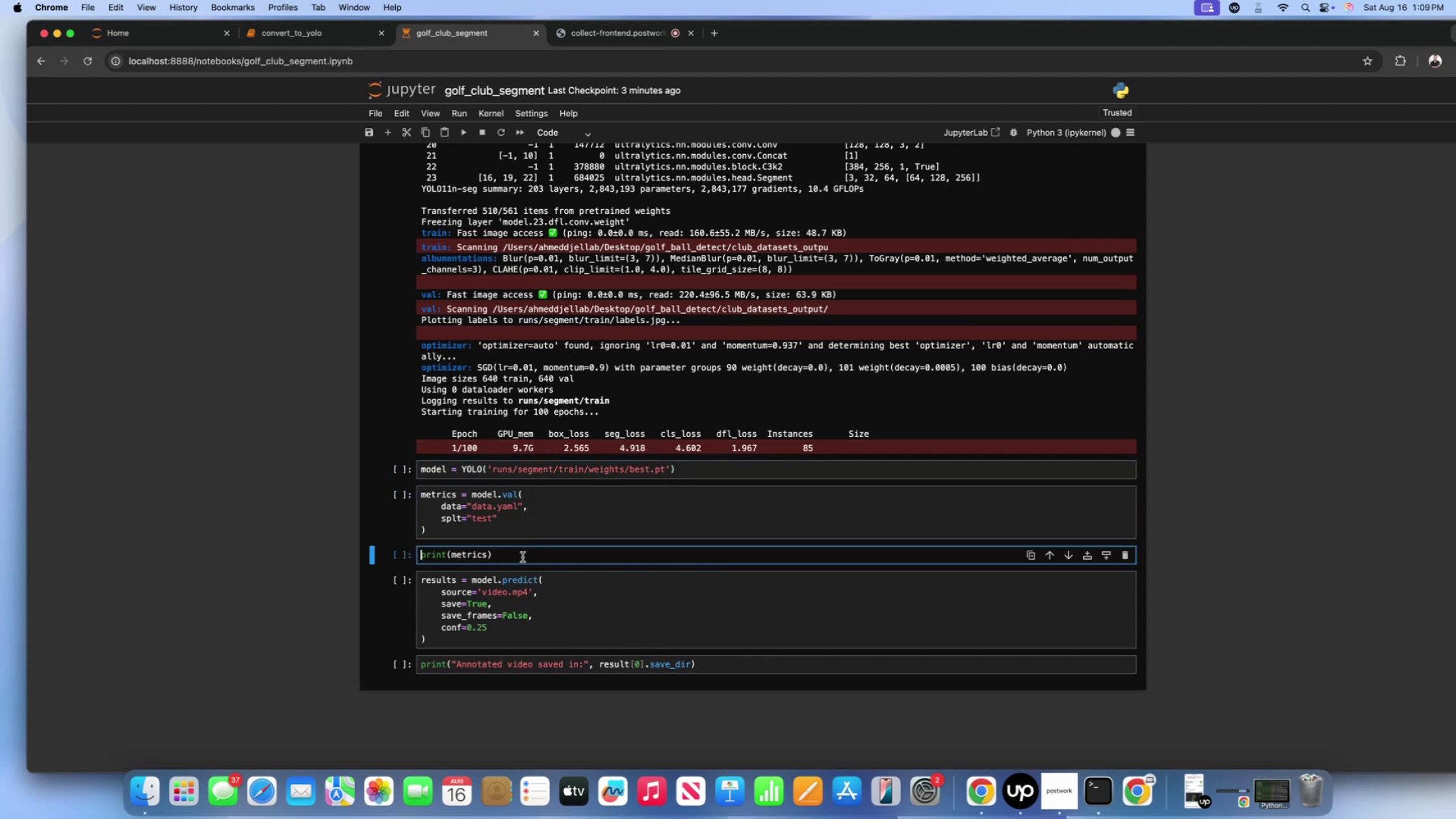 
triple_click([523, 557])
 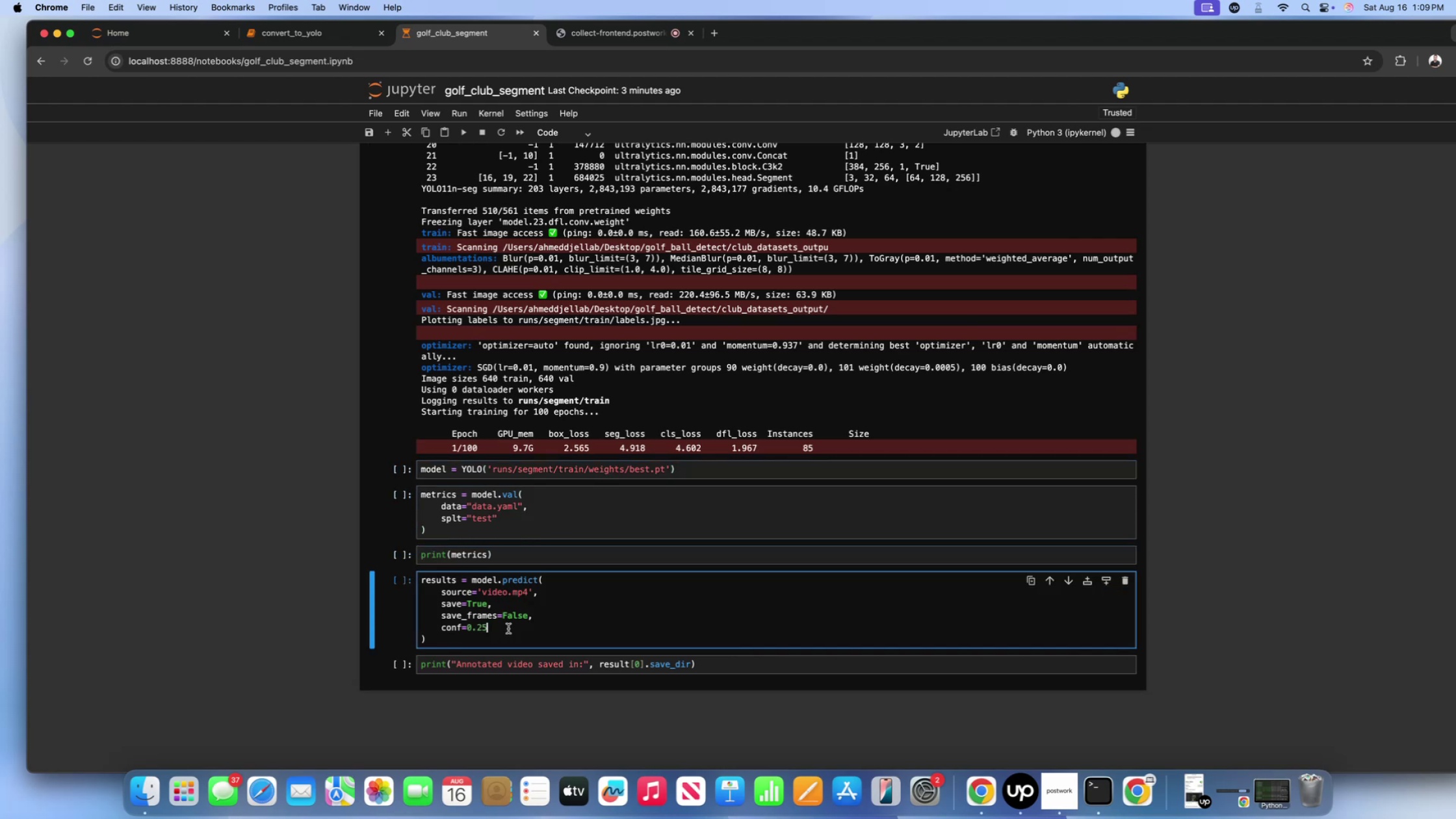 
double_click([488, 640])
 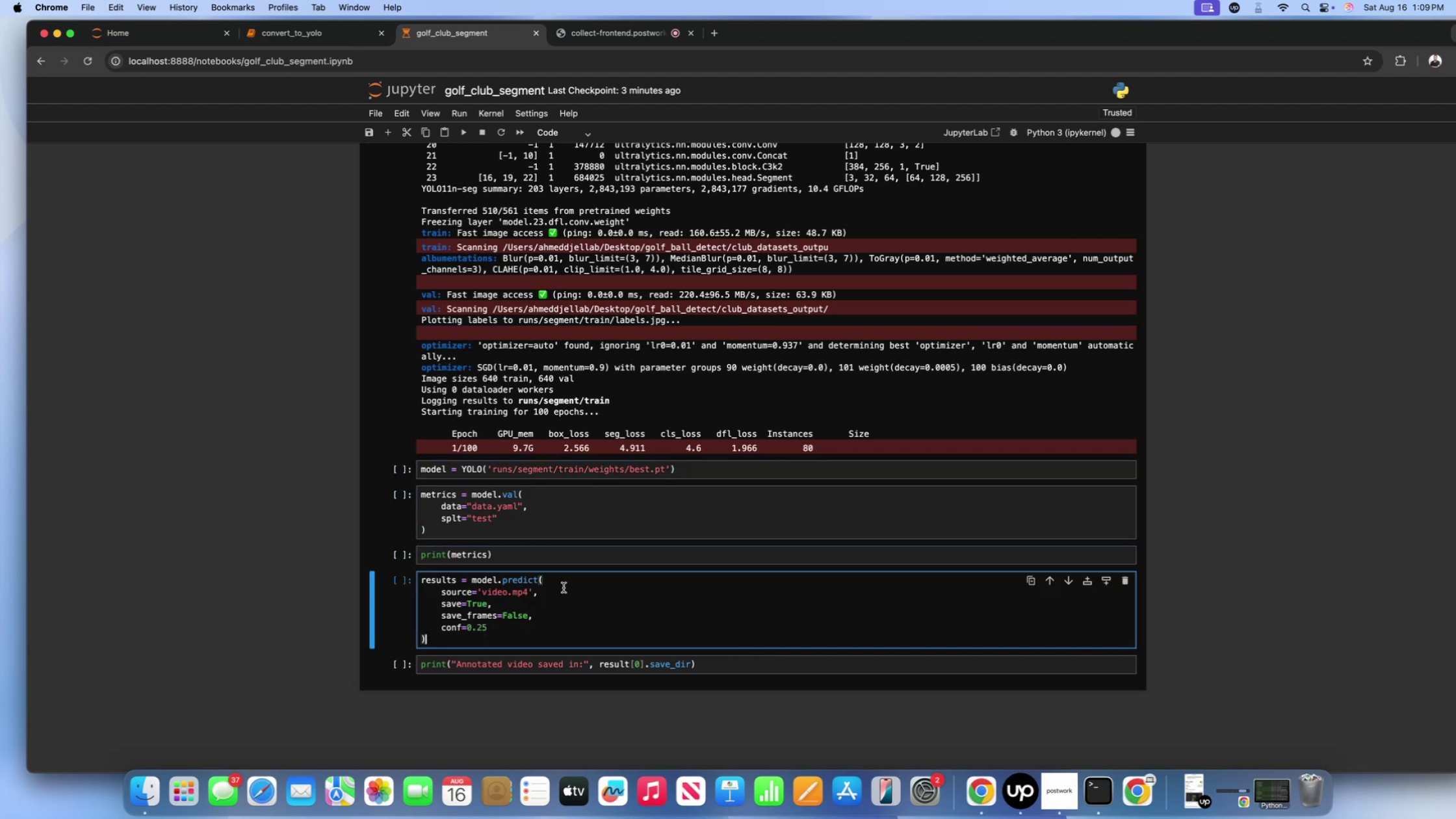 
left_click([564, 587])
 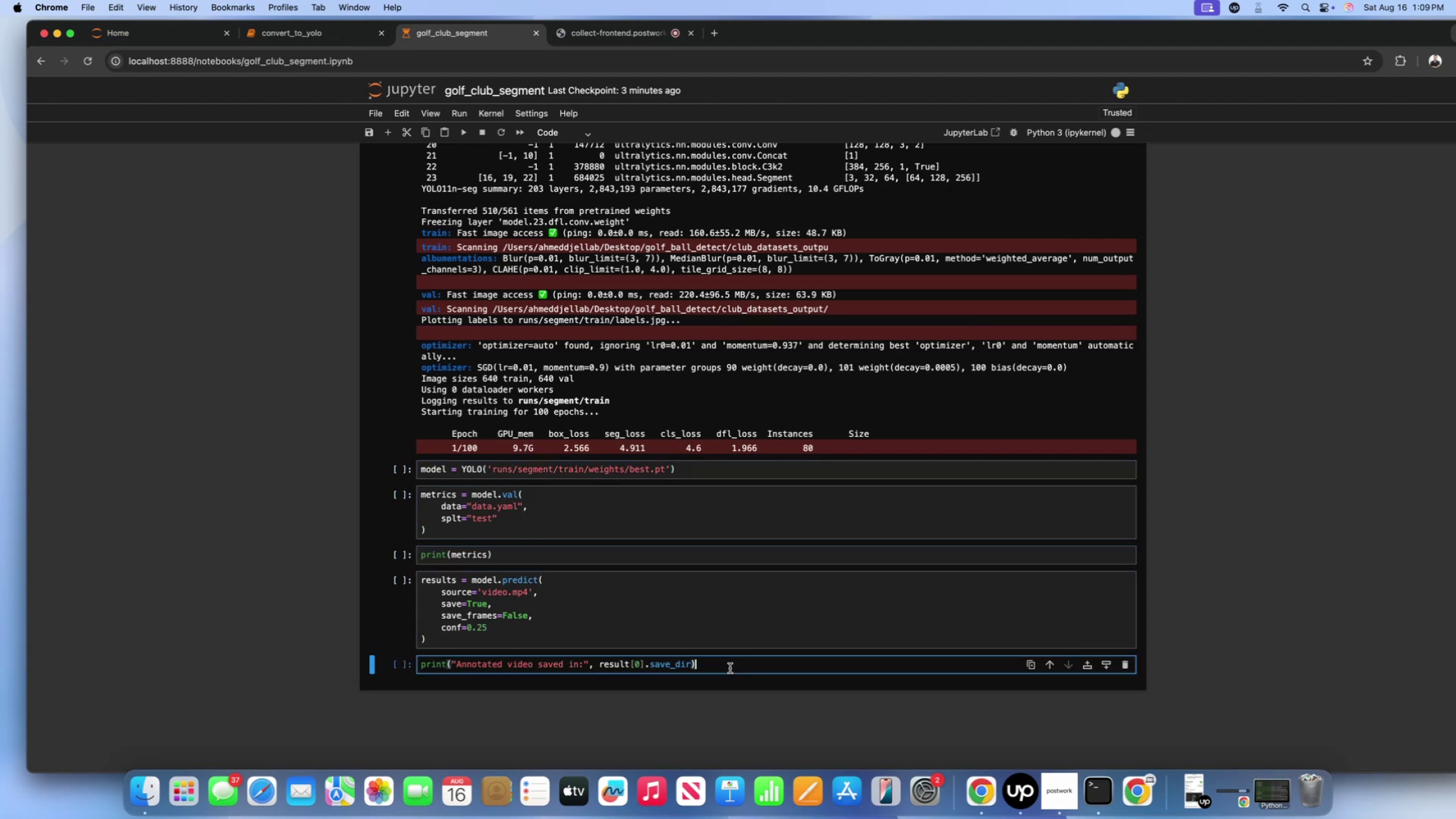 
double_click([716, 632])
 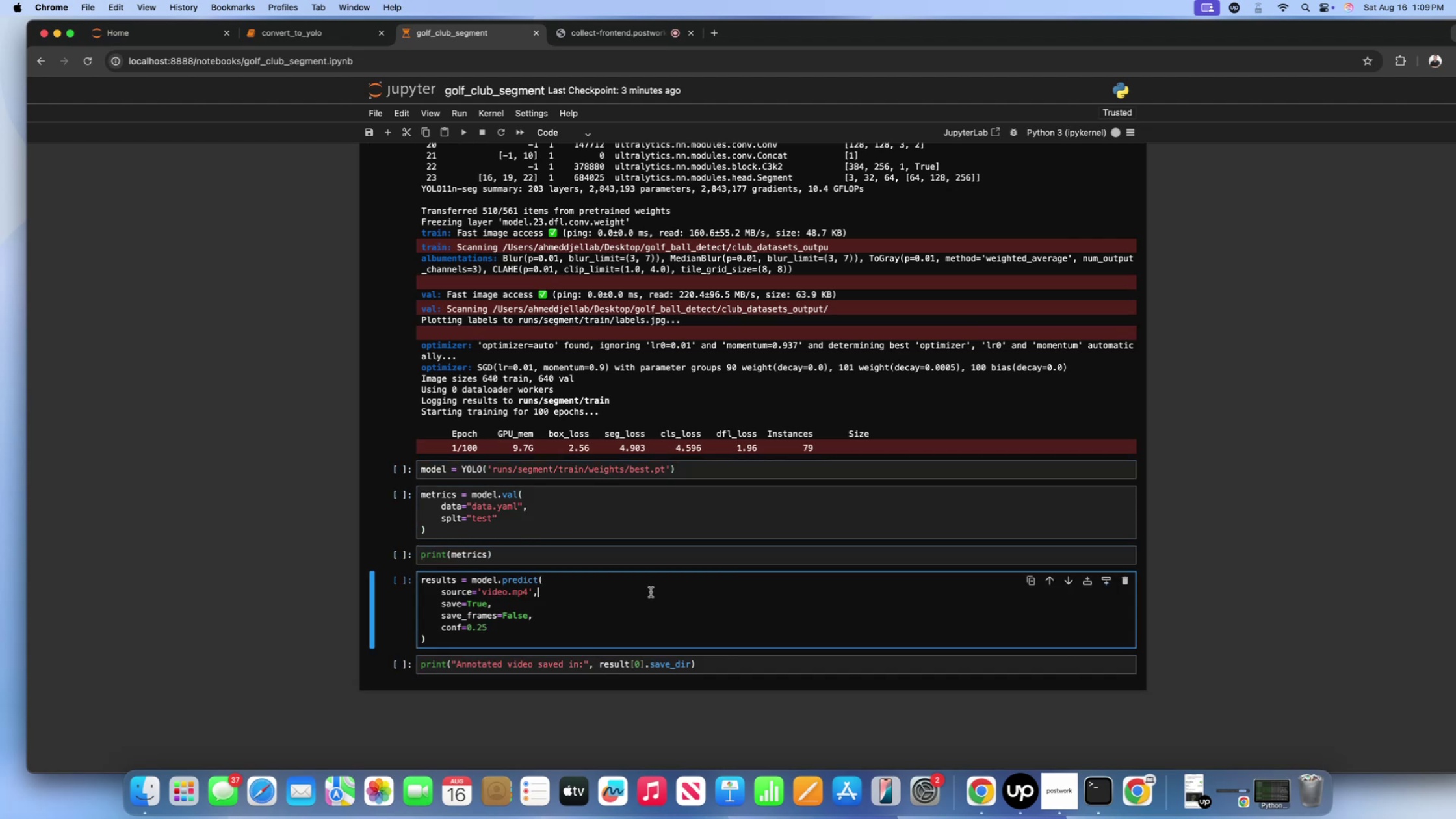 
triple_click([650, 592])
 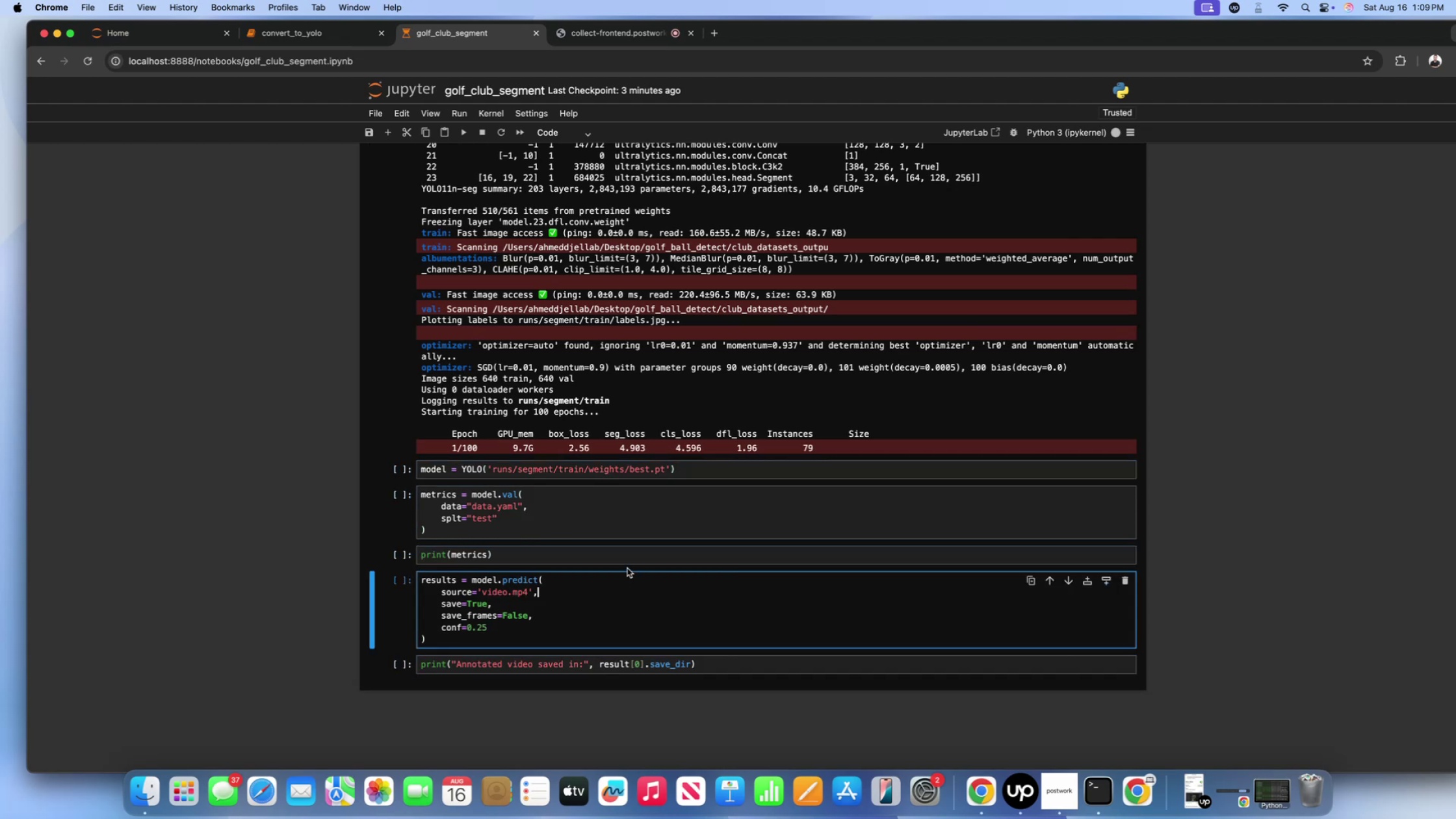 
triple_click([627, 568])
 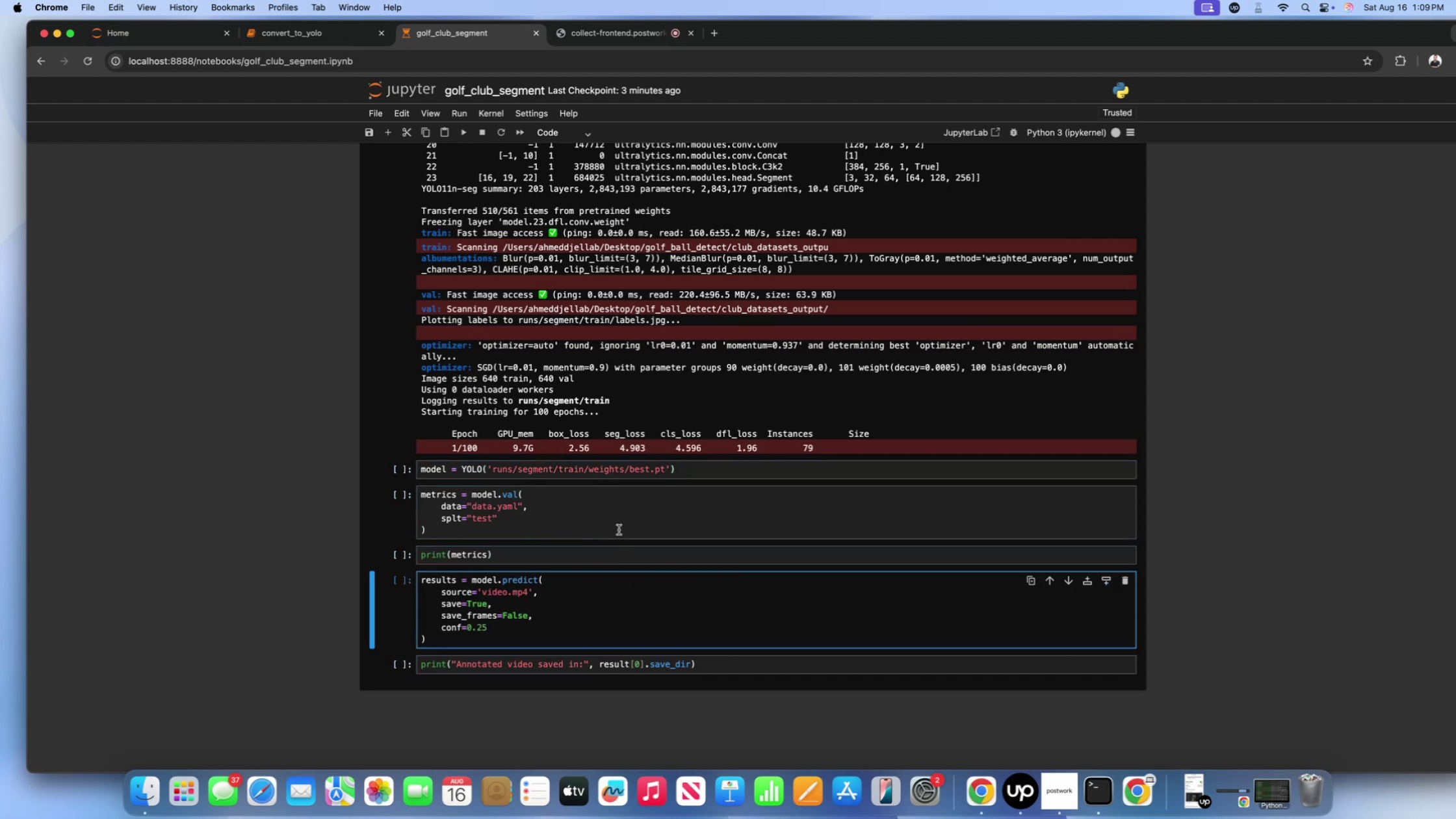 
triple_click([619, 530])
 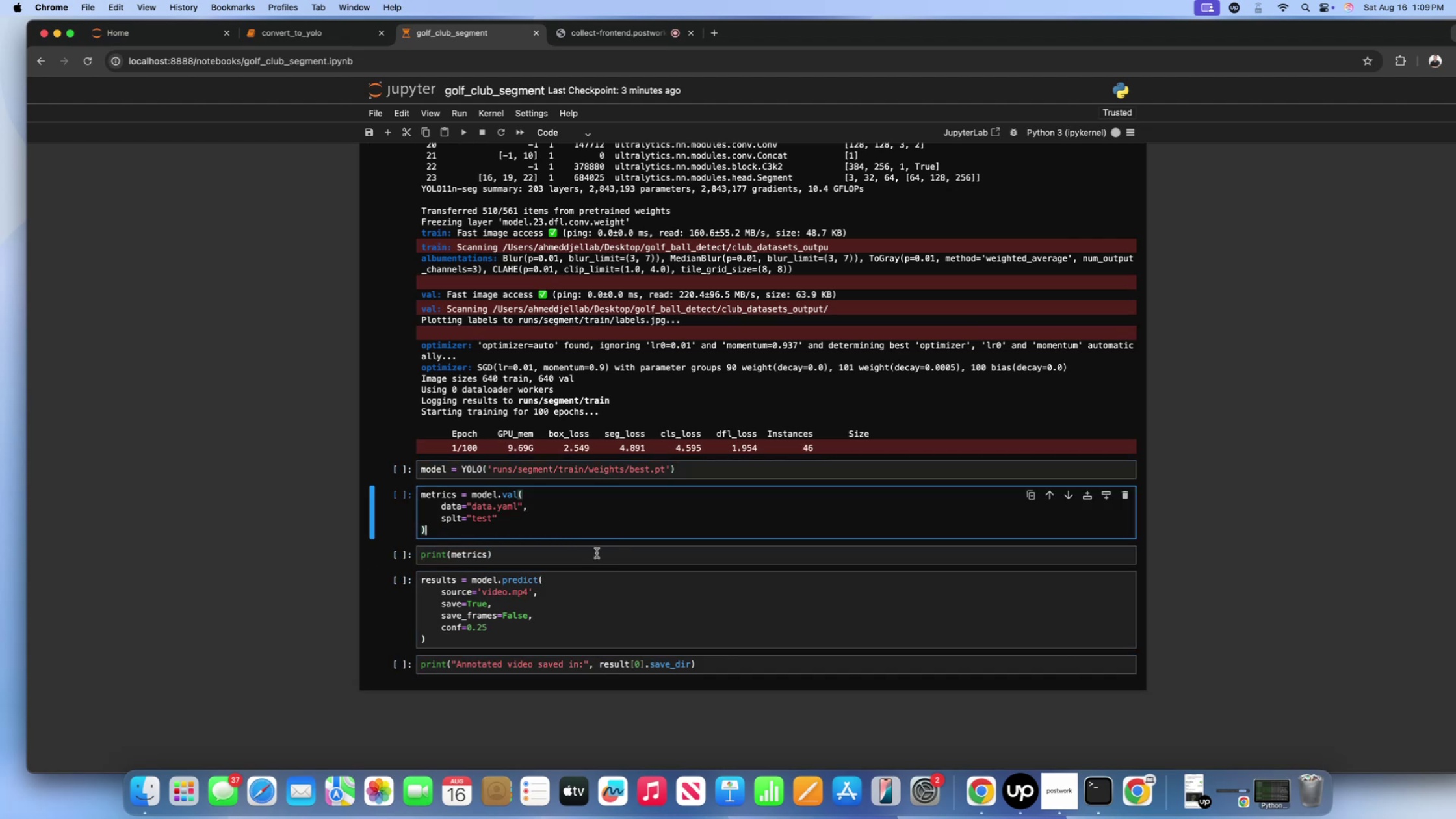 
triple_click([597, 553])
 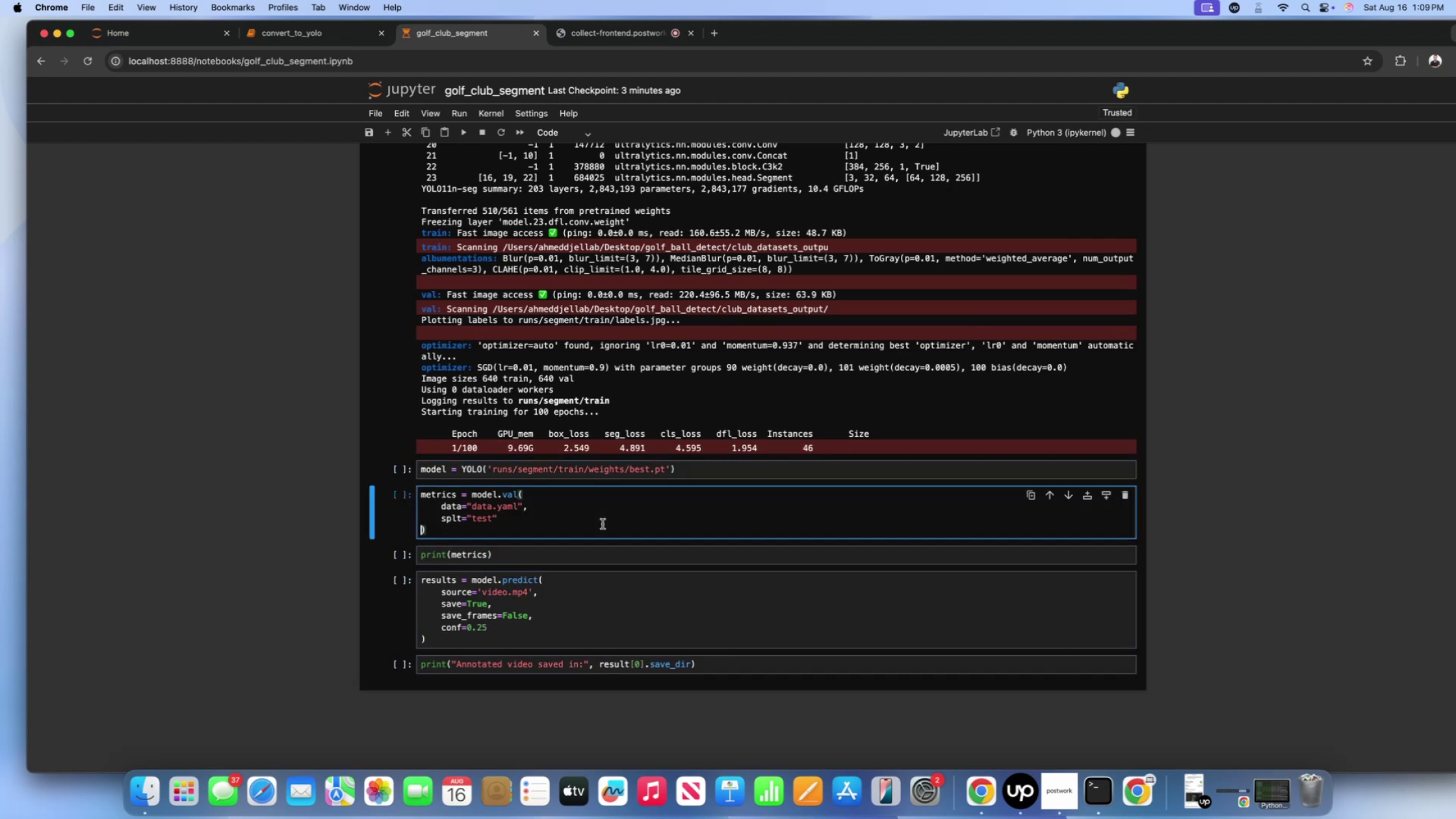 
triple_click([603, 524])
 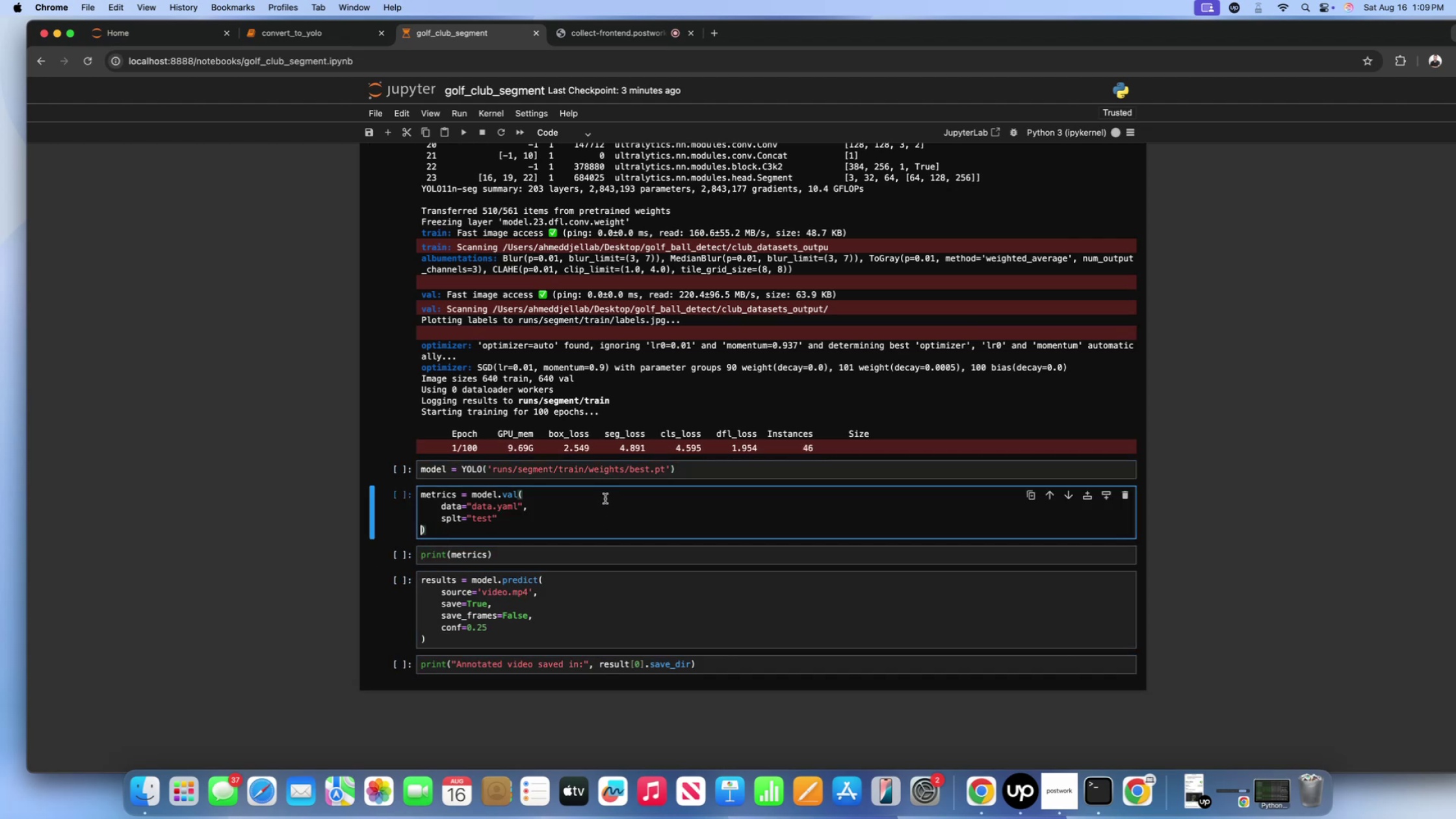 
triple_click([605, 499])
 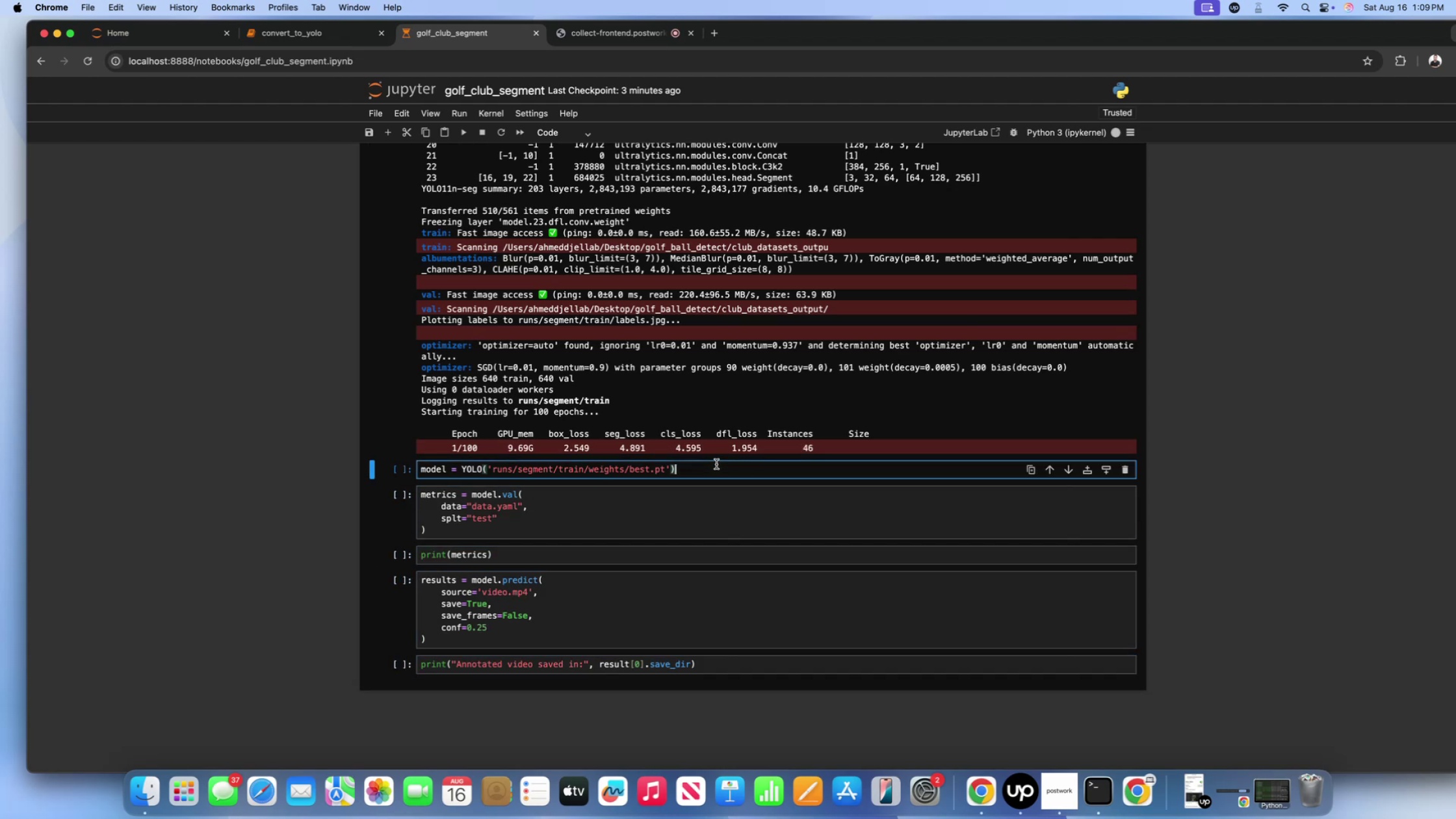 
double_click([700, 417])
 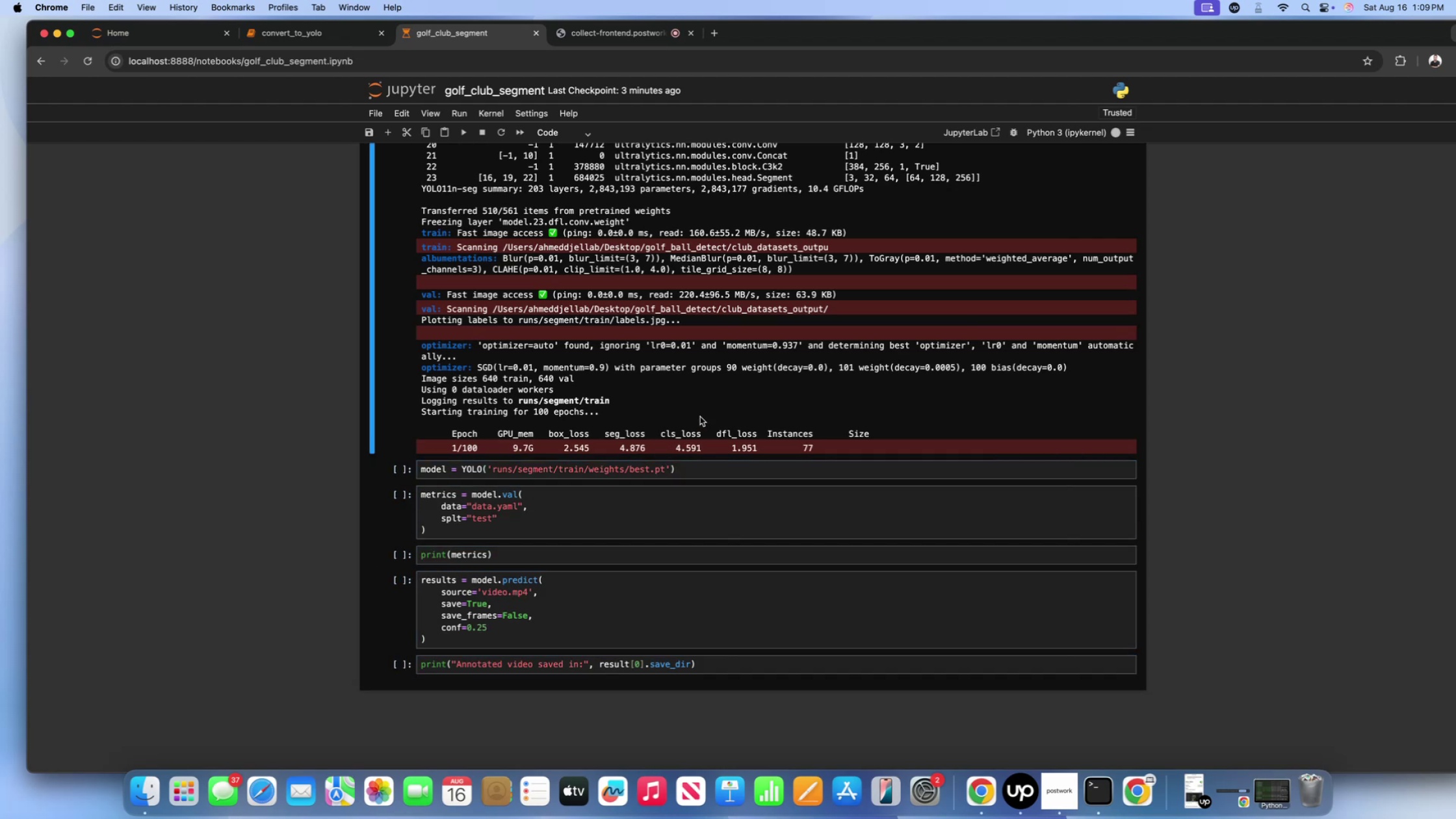 
scroll: coordinate [660, 375], scroll_direction: down, amount: 6.0
 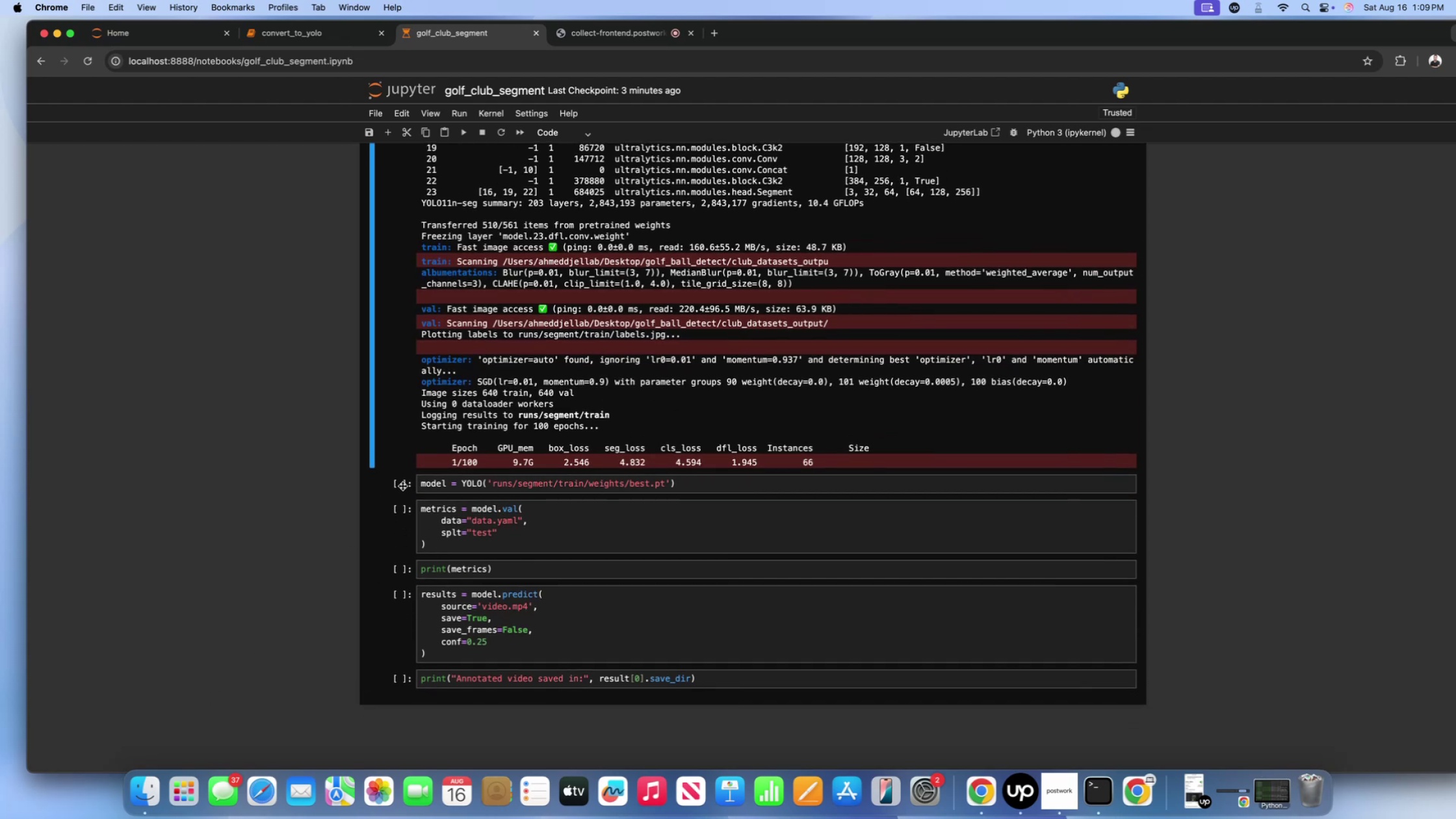 
left_click([460, 505])
 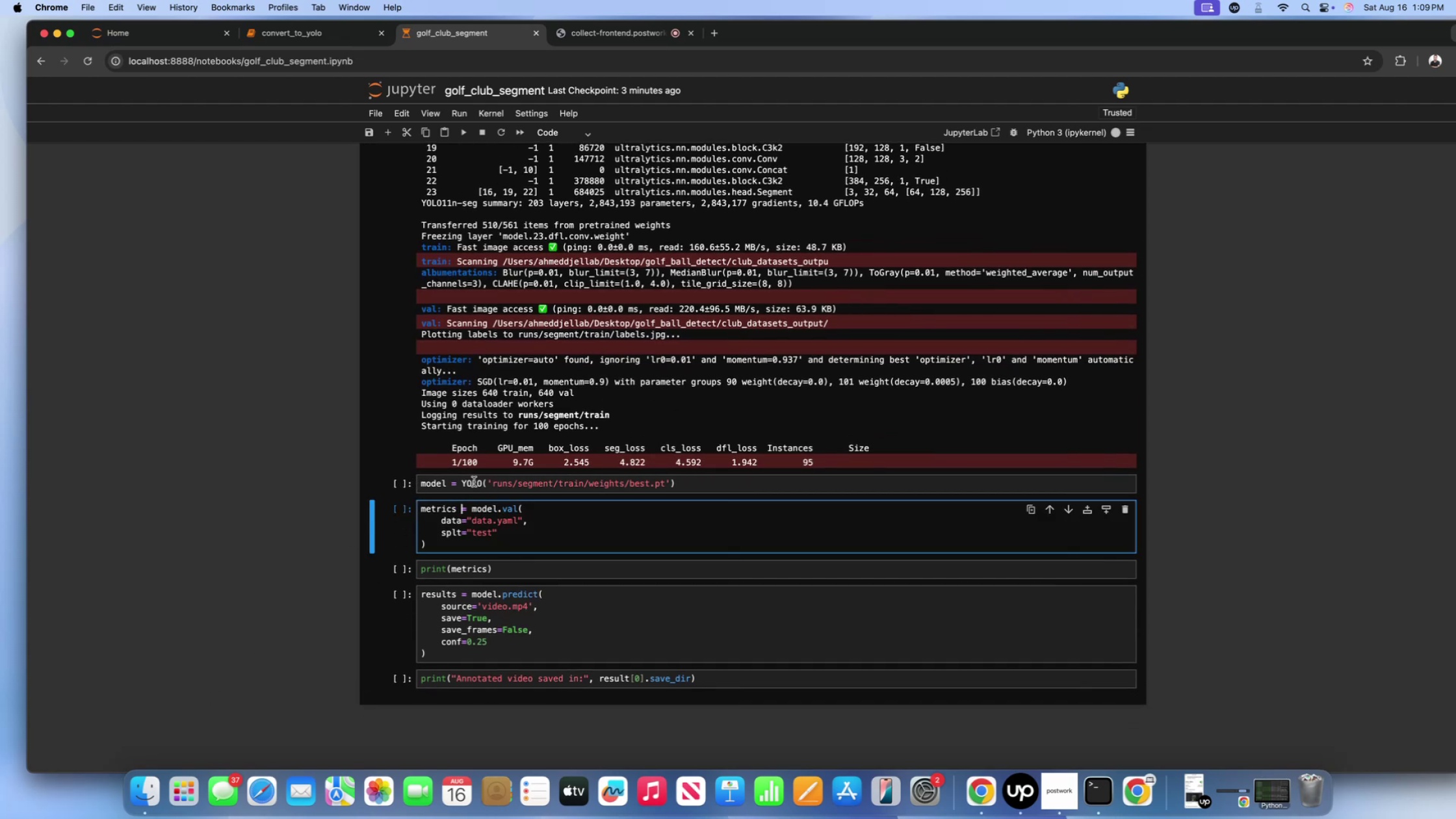 
double_click([474, 482])
 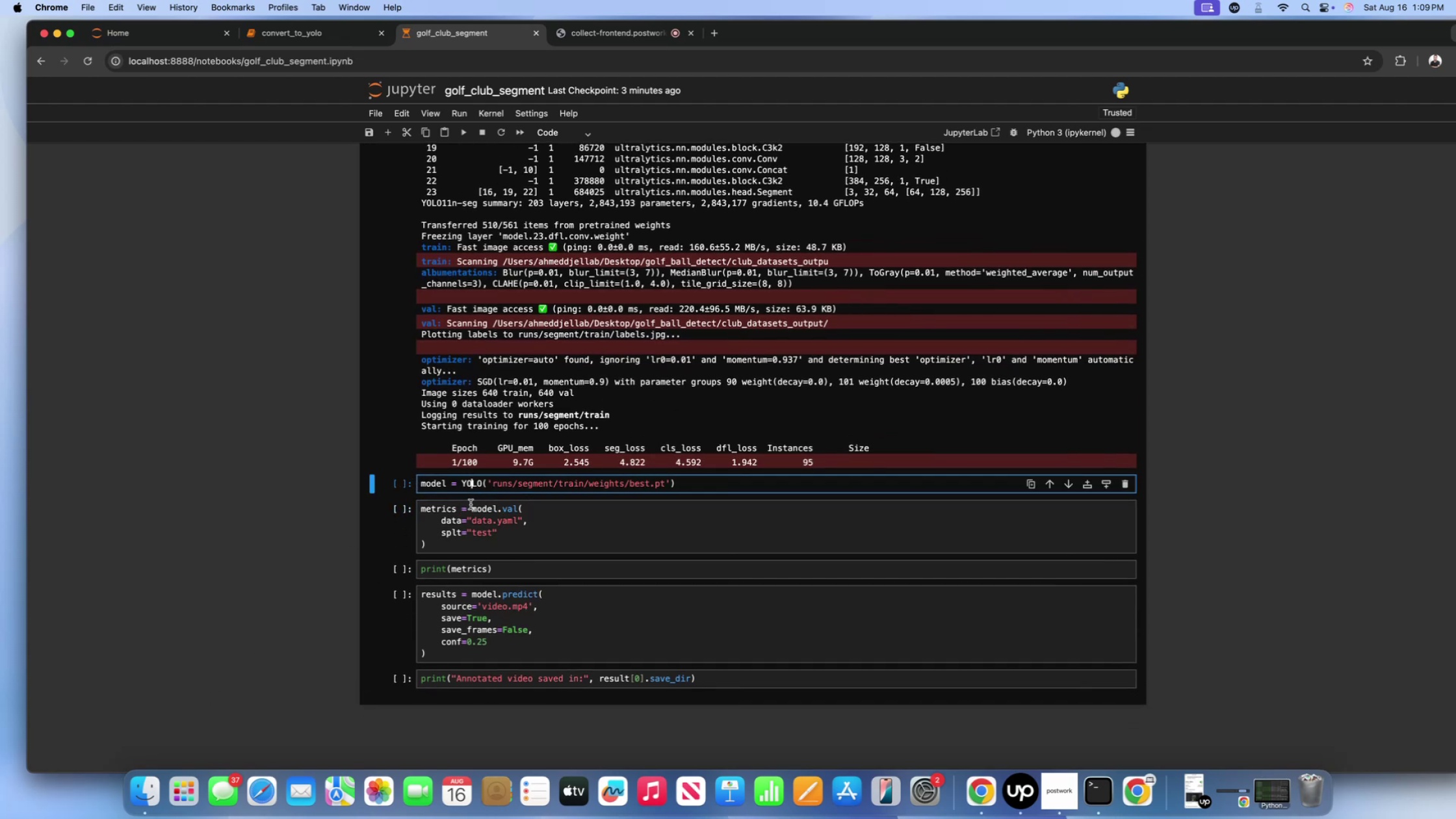 
left_click([471, 504])
 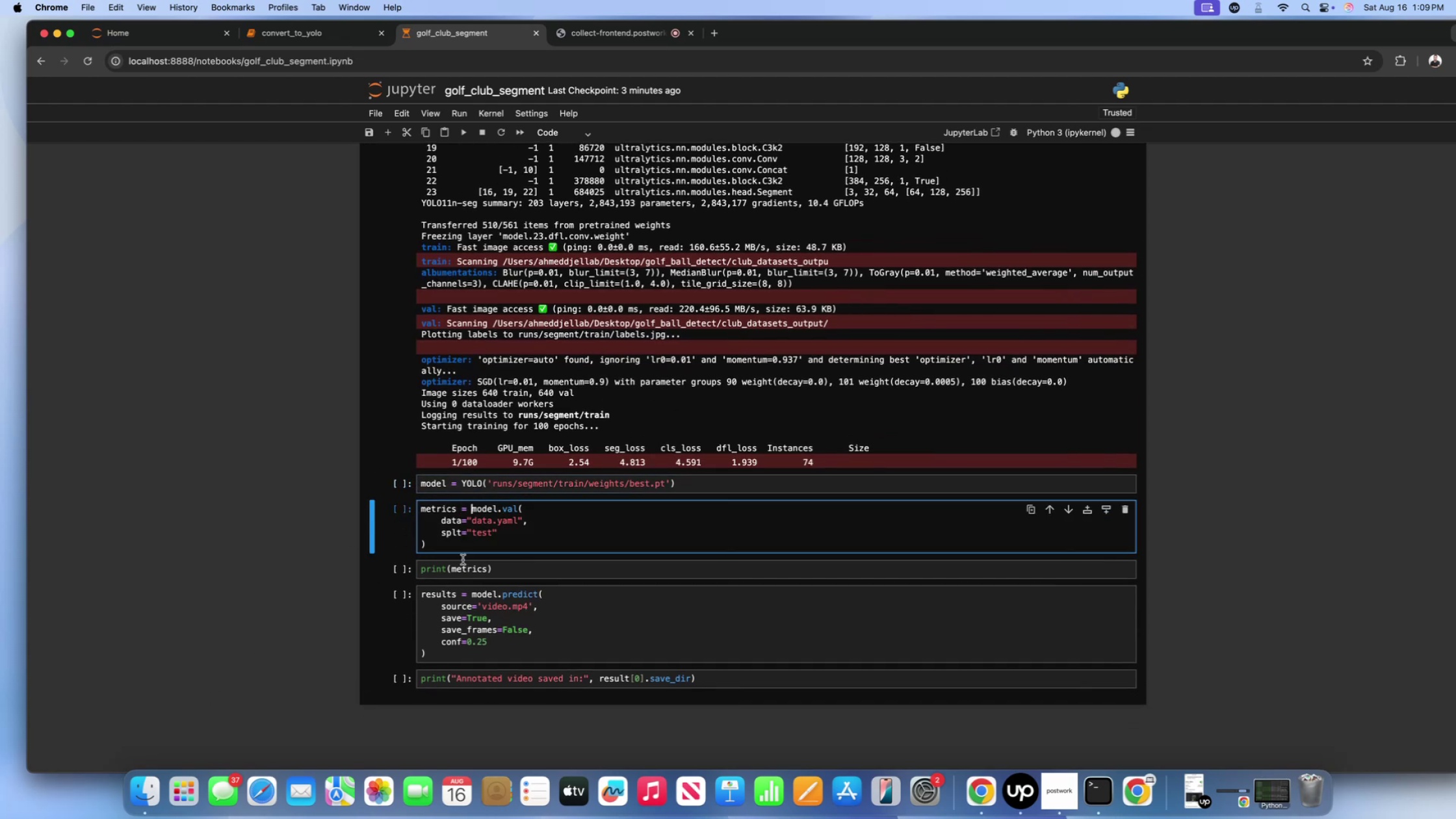 
left_click([463, 560])
 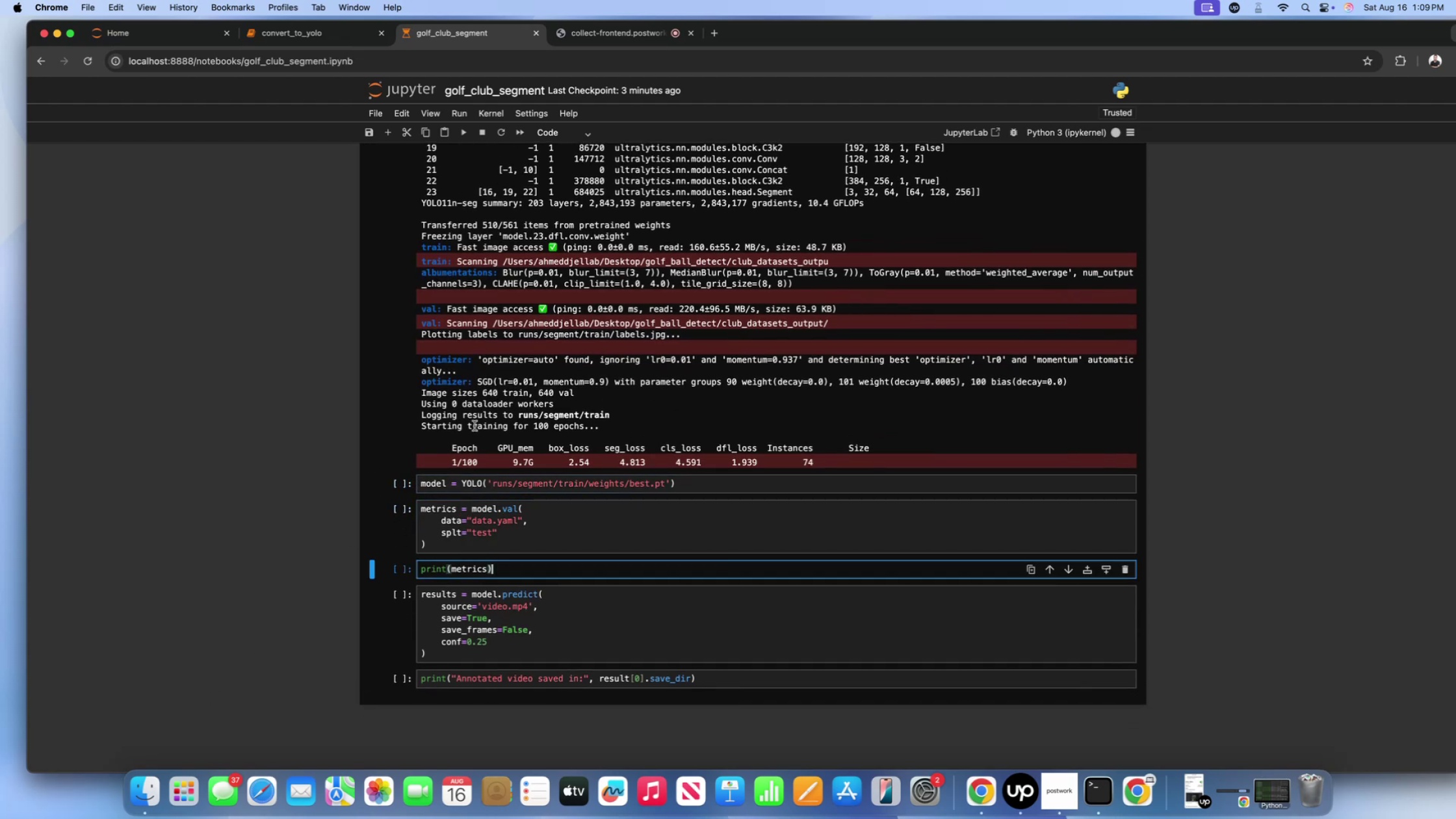 
left_click([476, 422])
 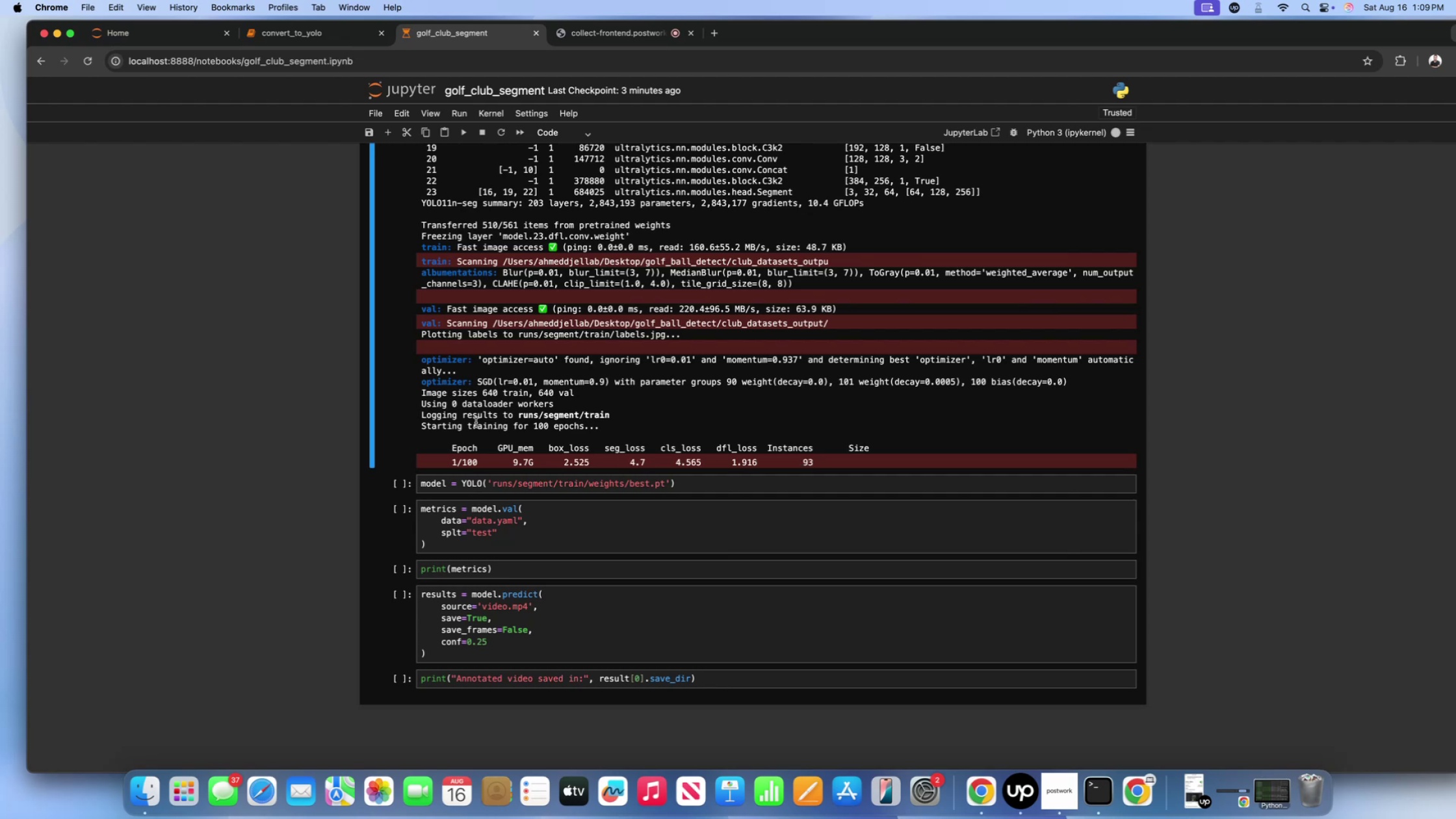 
wait(19.09)
 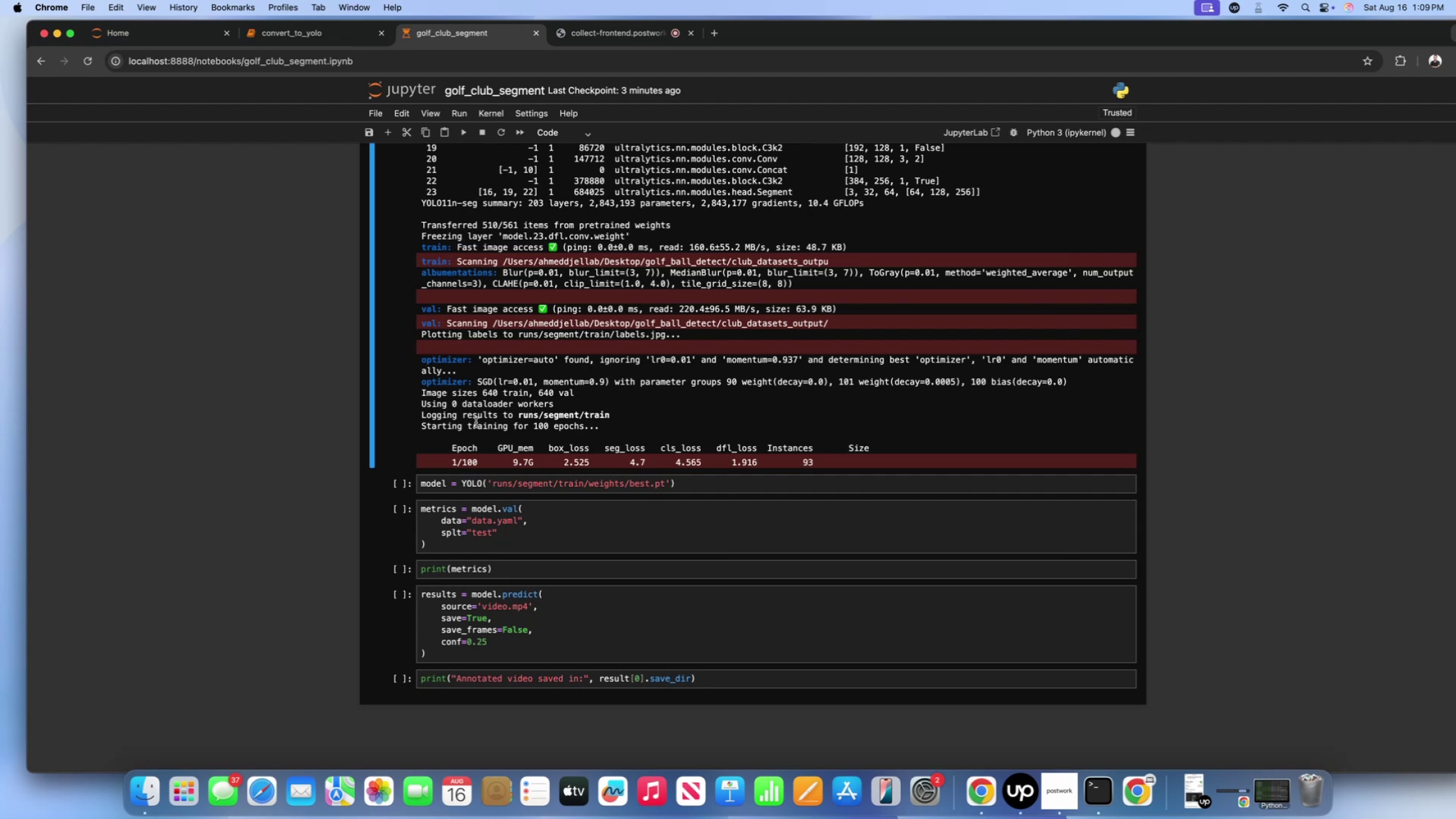 
left_click([602, 44])
 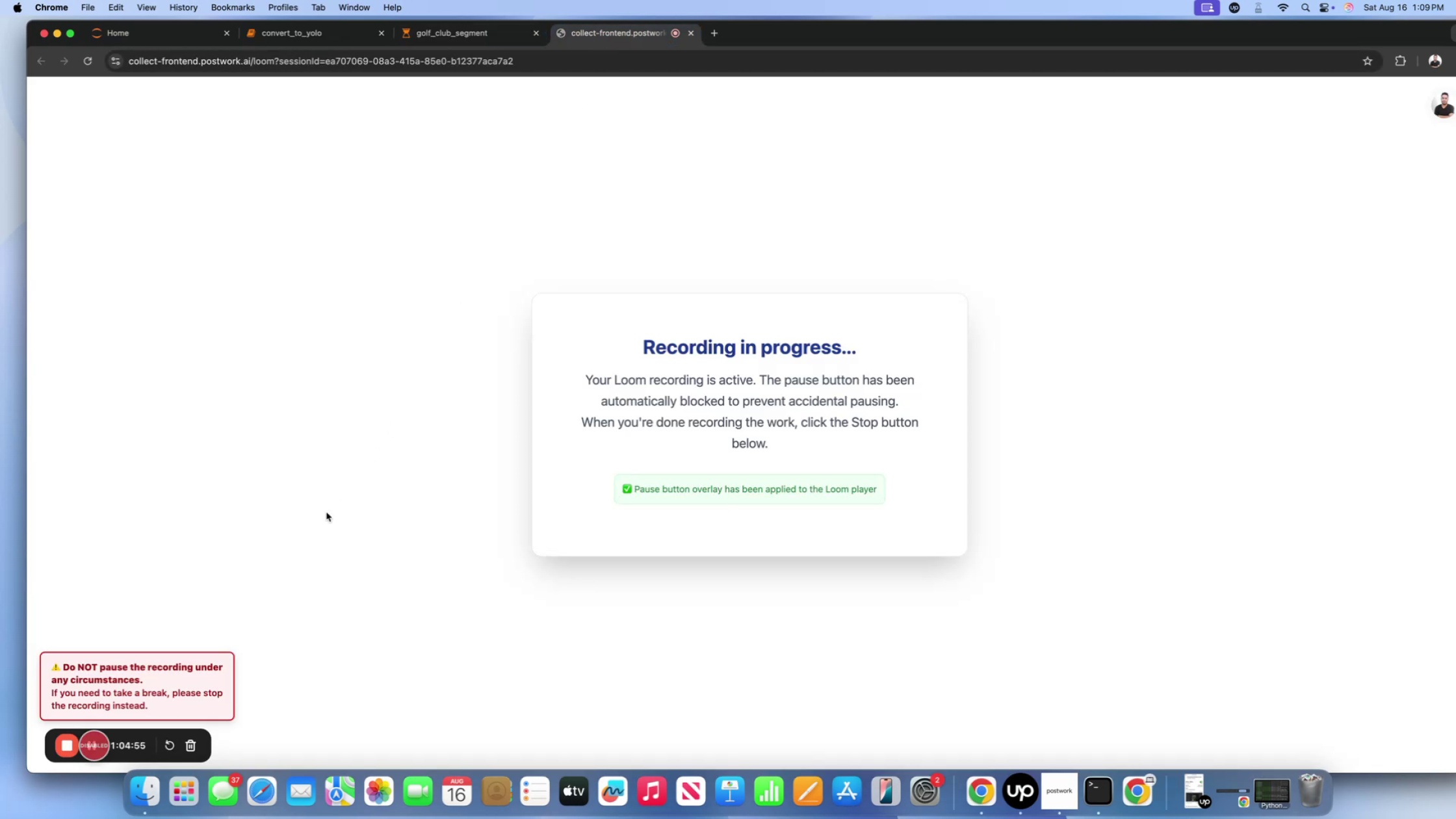 
scroll: coordinate [324, 512], scroll_direction: up, amount: 1.0
 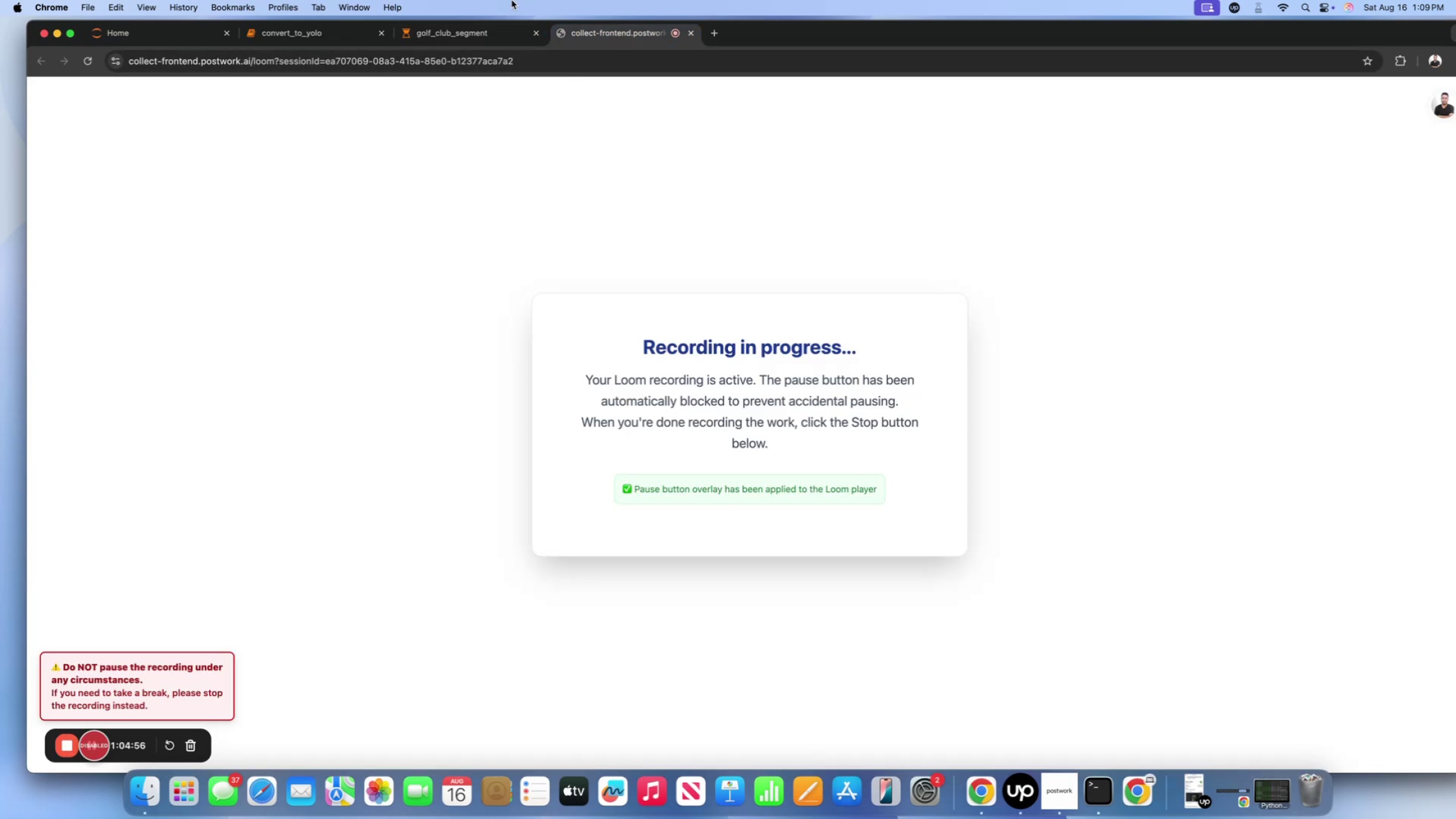 
left_click([487, 34])
 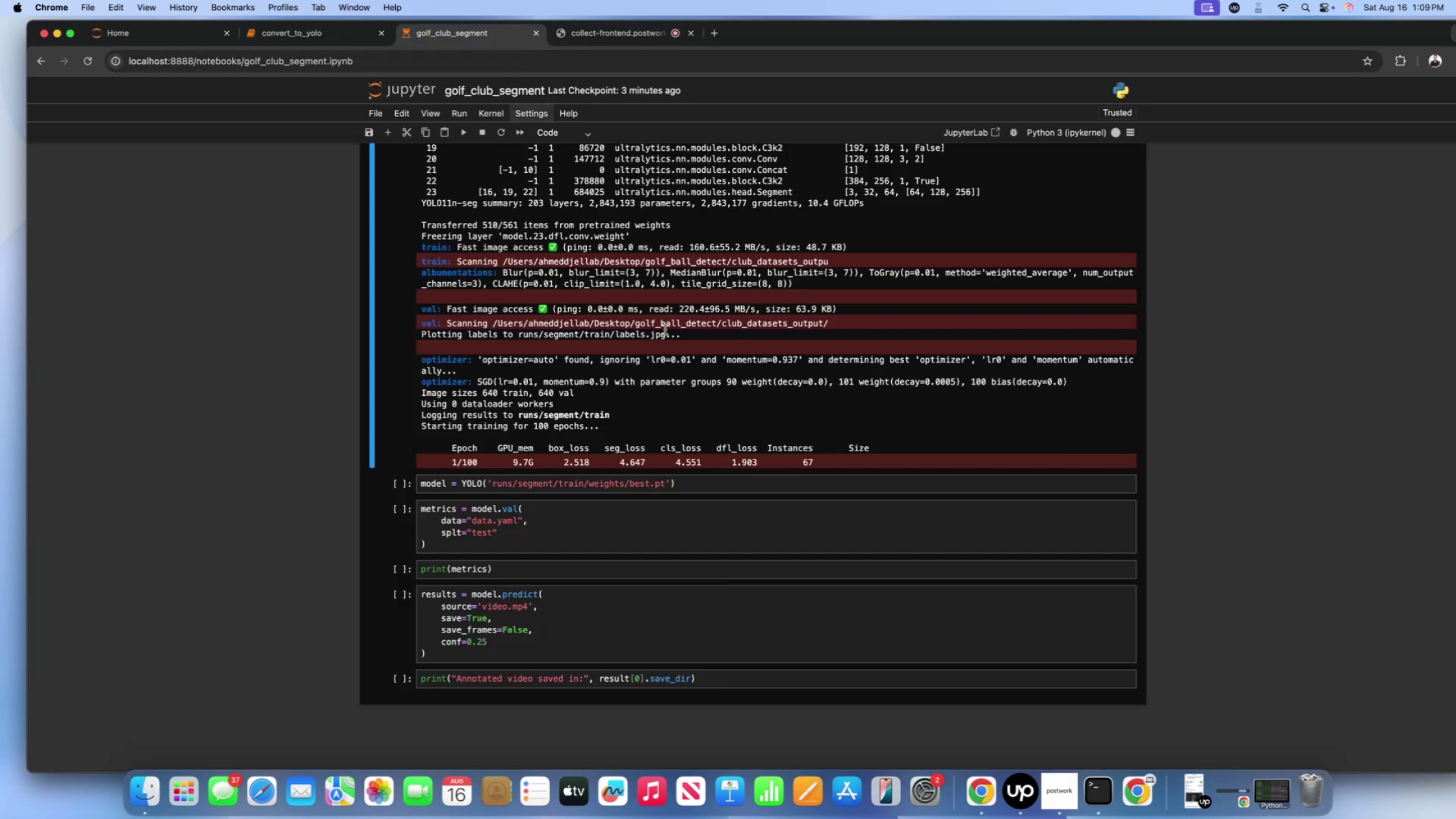 
scroll: coordinate [665, 330], scroll_direction: down, amount: 17.0
 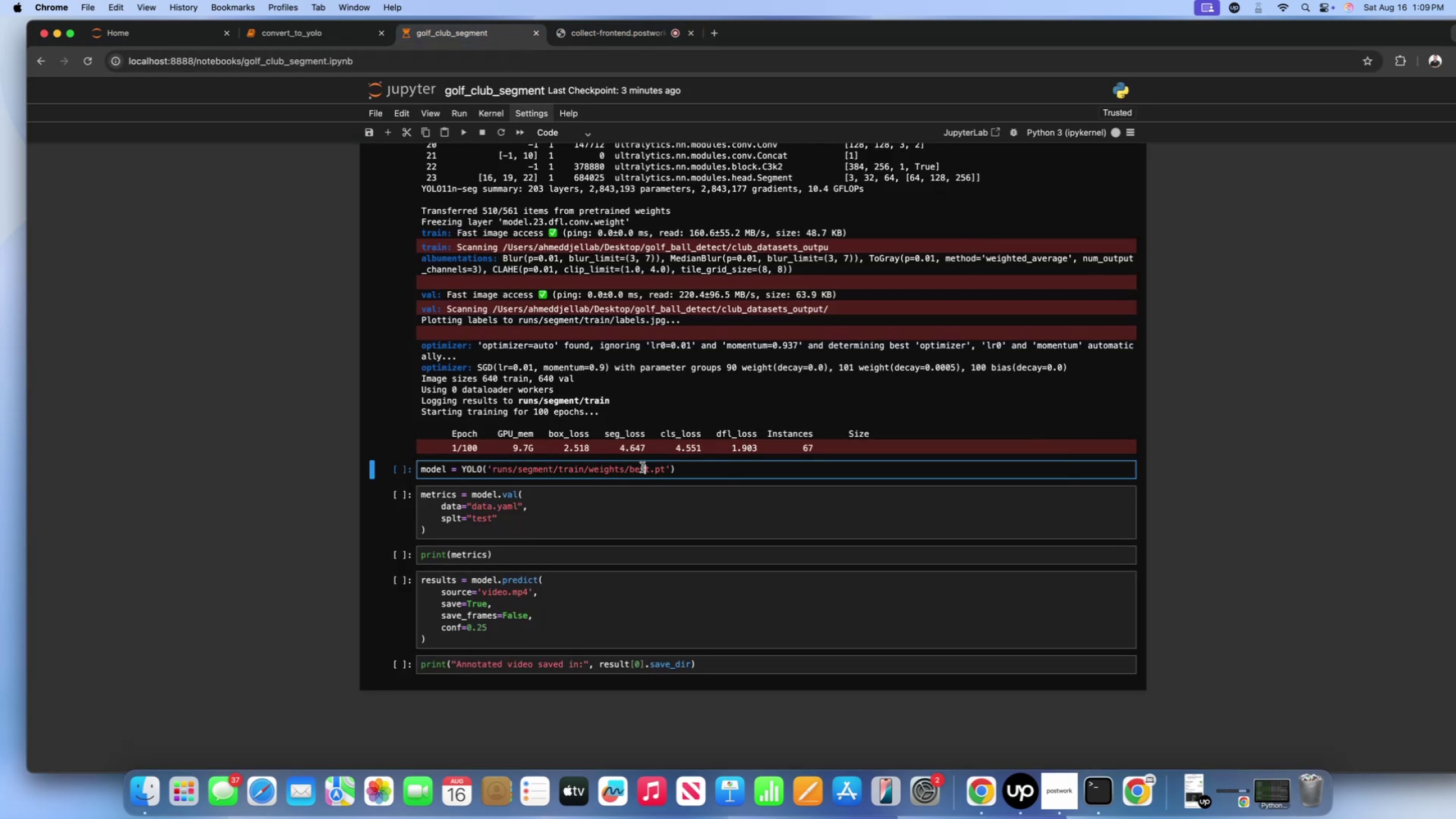 
double_click([640, 486])
 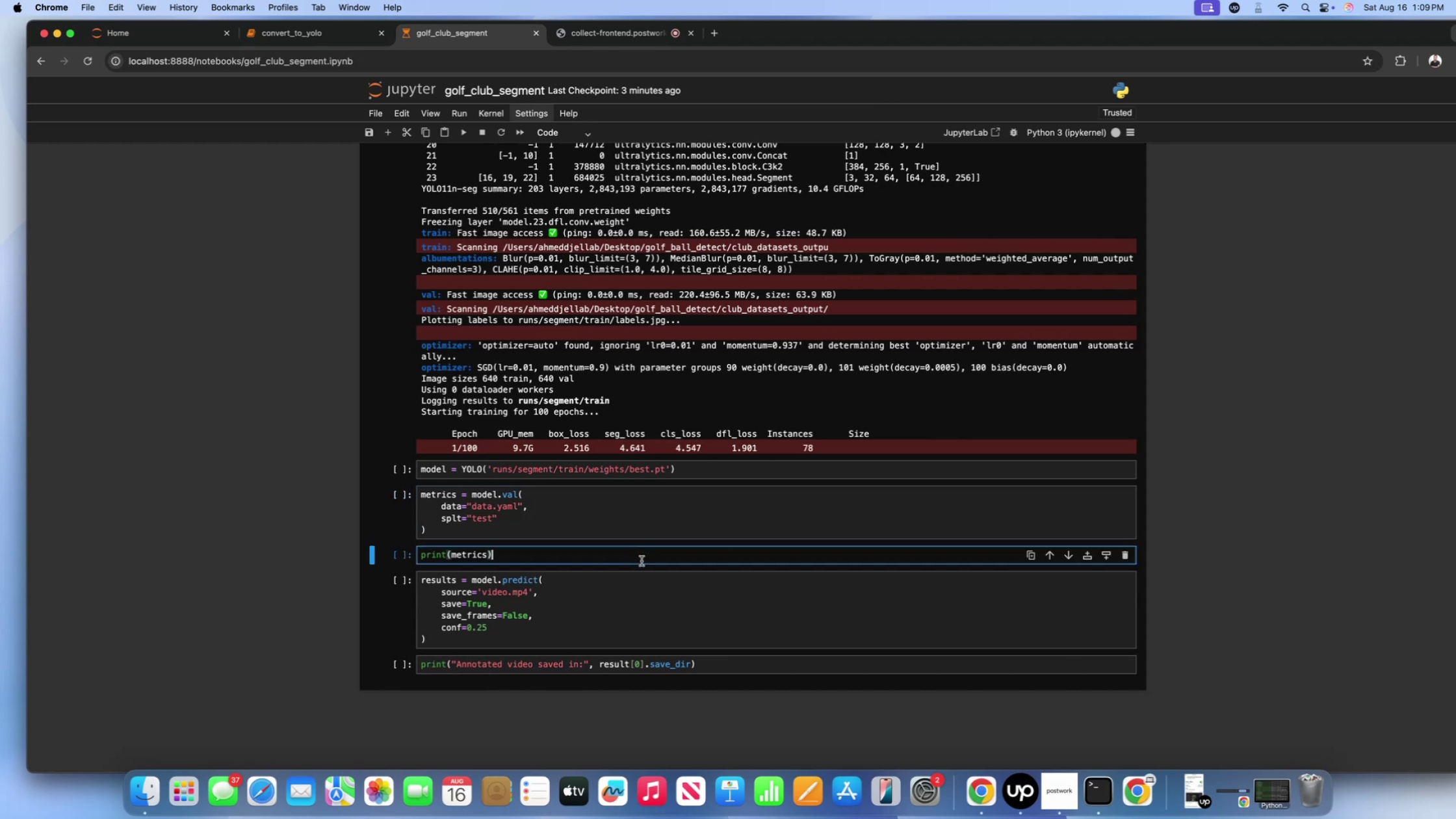 